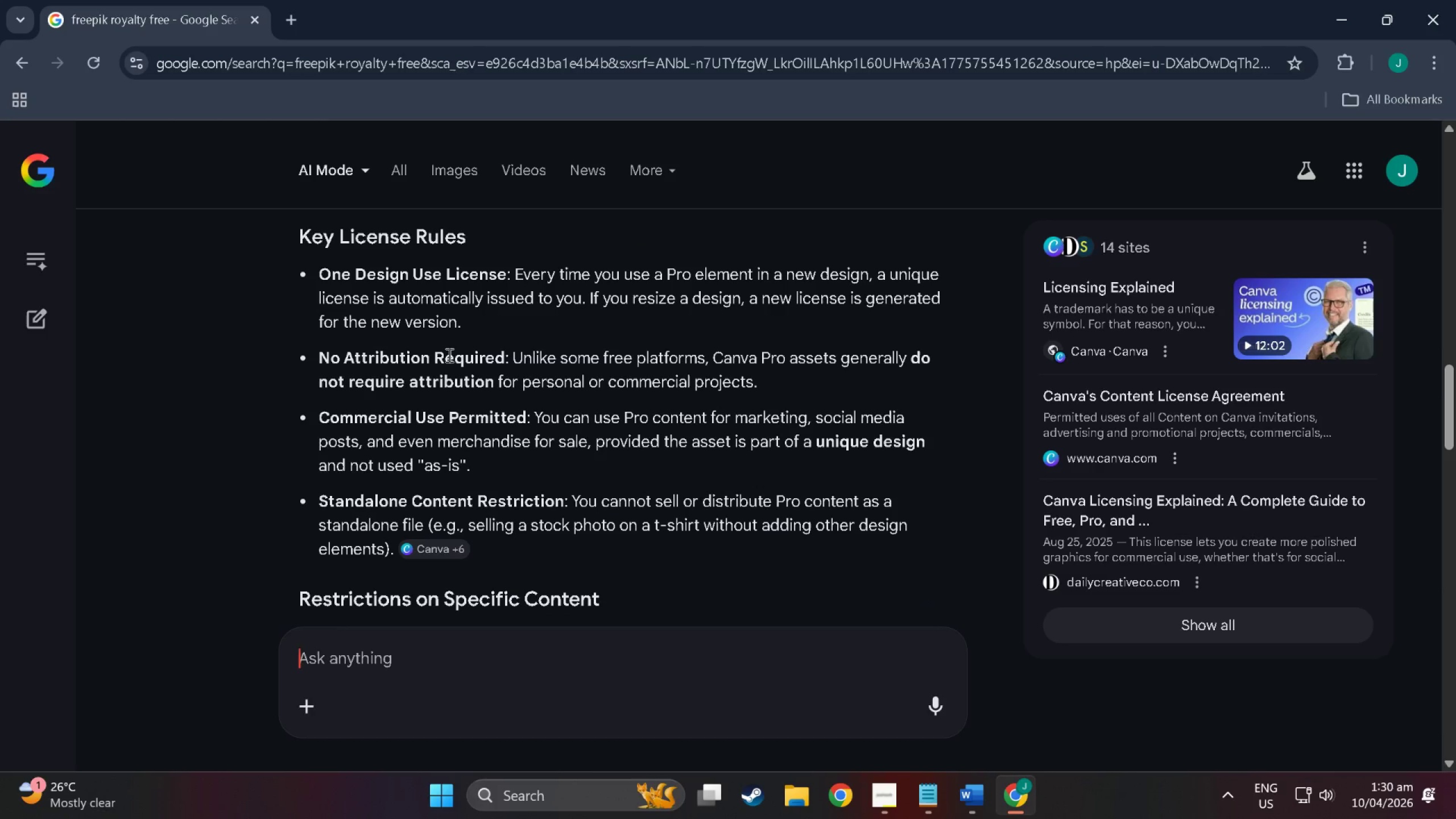 
scroll: coordinate [448, 355], scroll_direction: down, amount: 1.0
 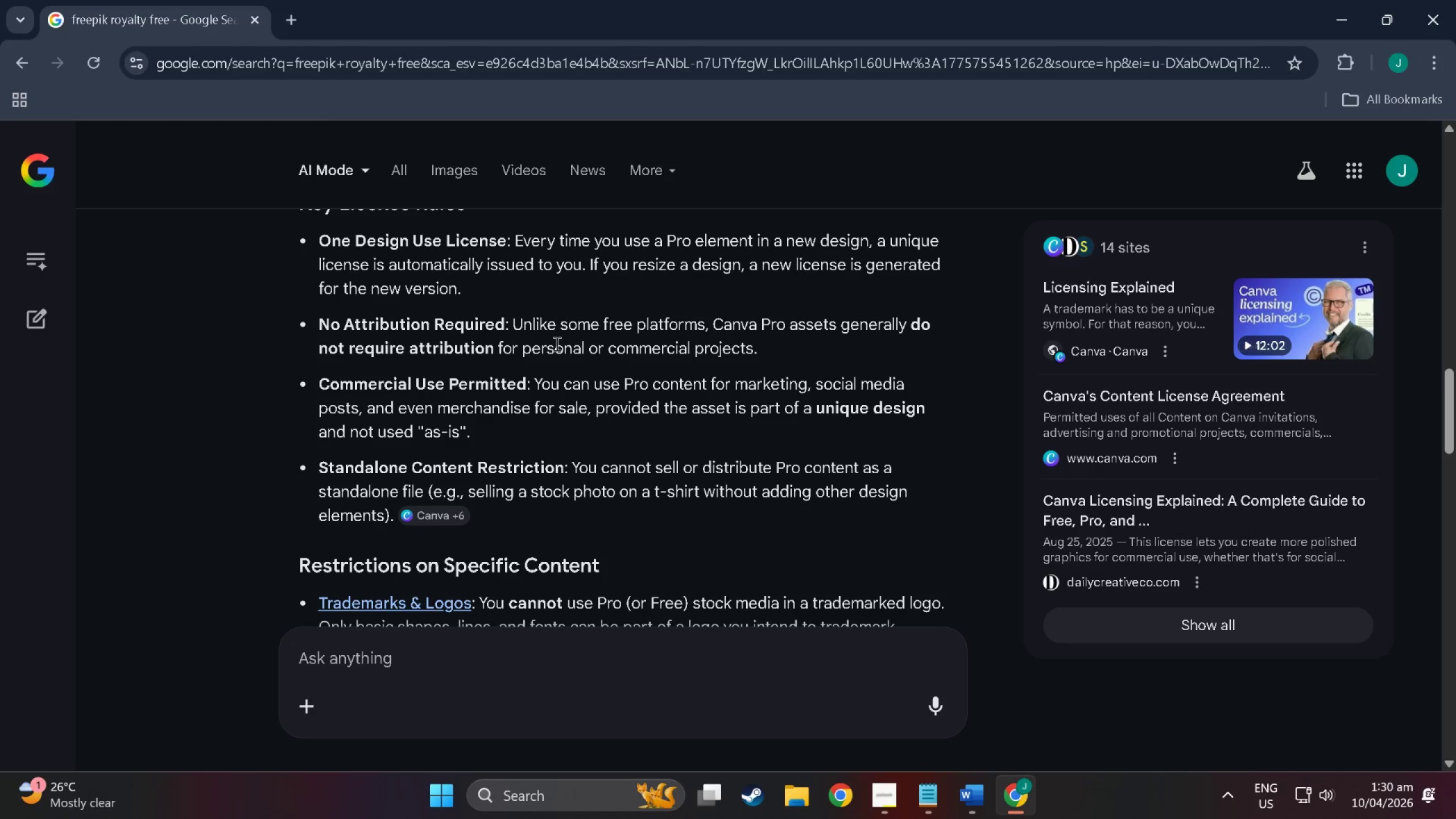 
scroll: coordinate [556, 344], scroll_direction: up, amount: 1.0
 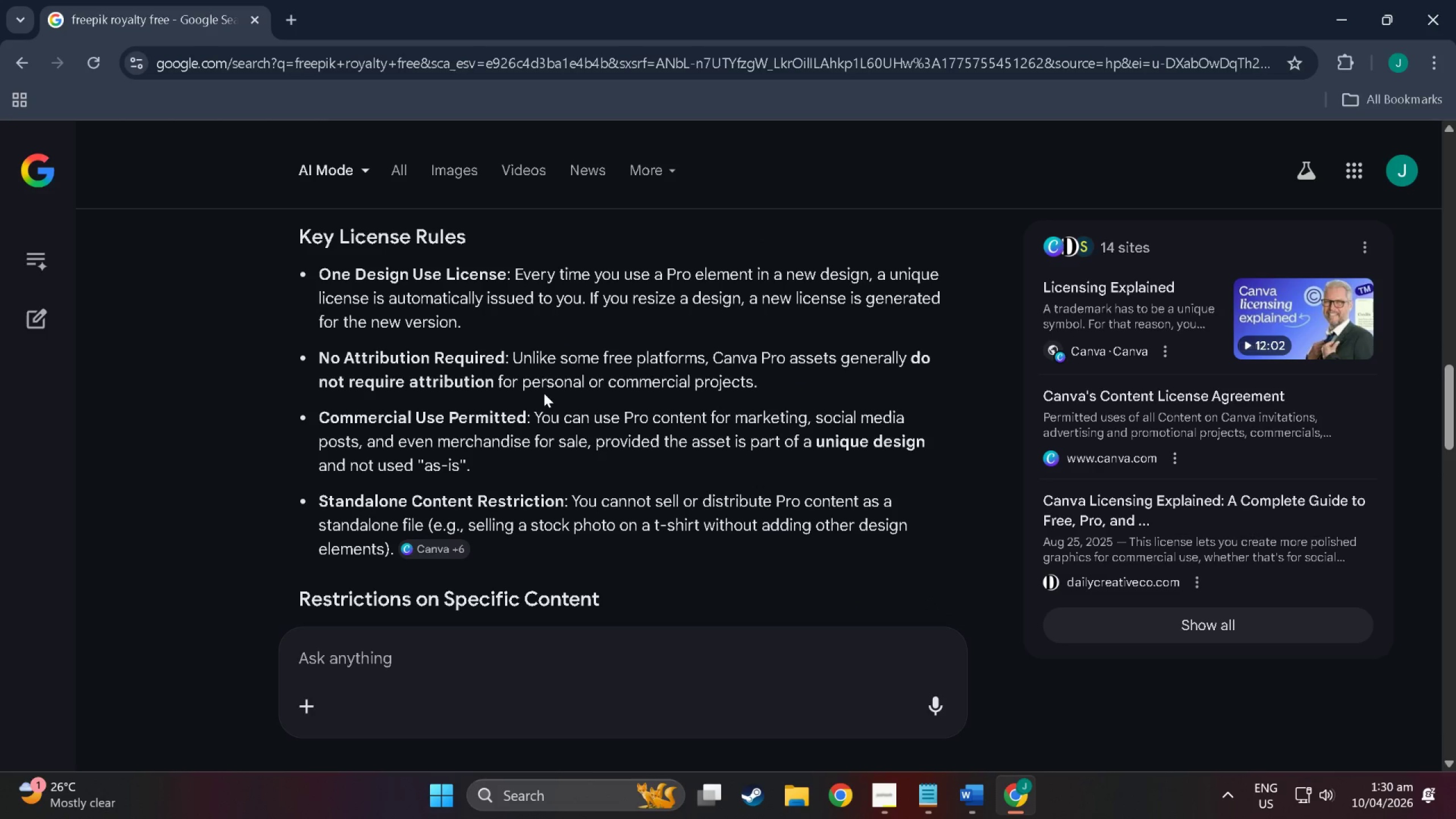 
scroll: coordinate [633, 392], scroll_direction: down, amount: 1.0
 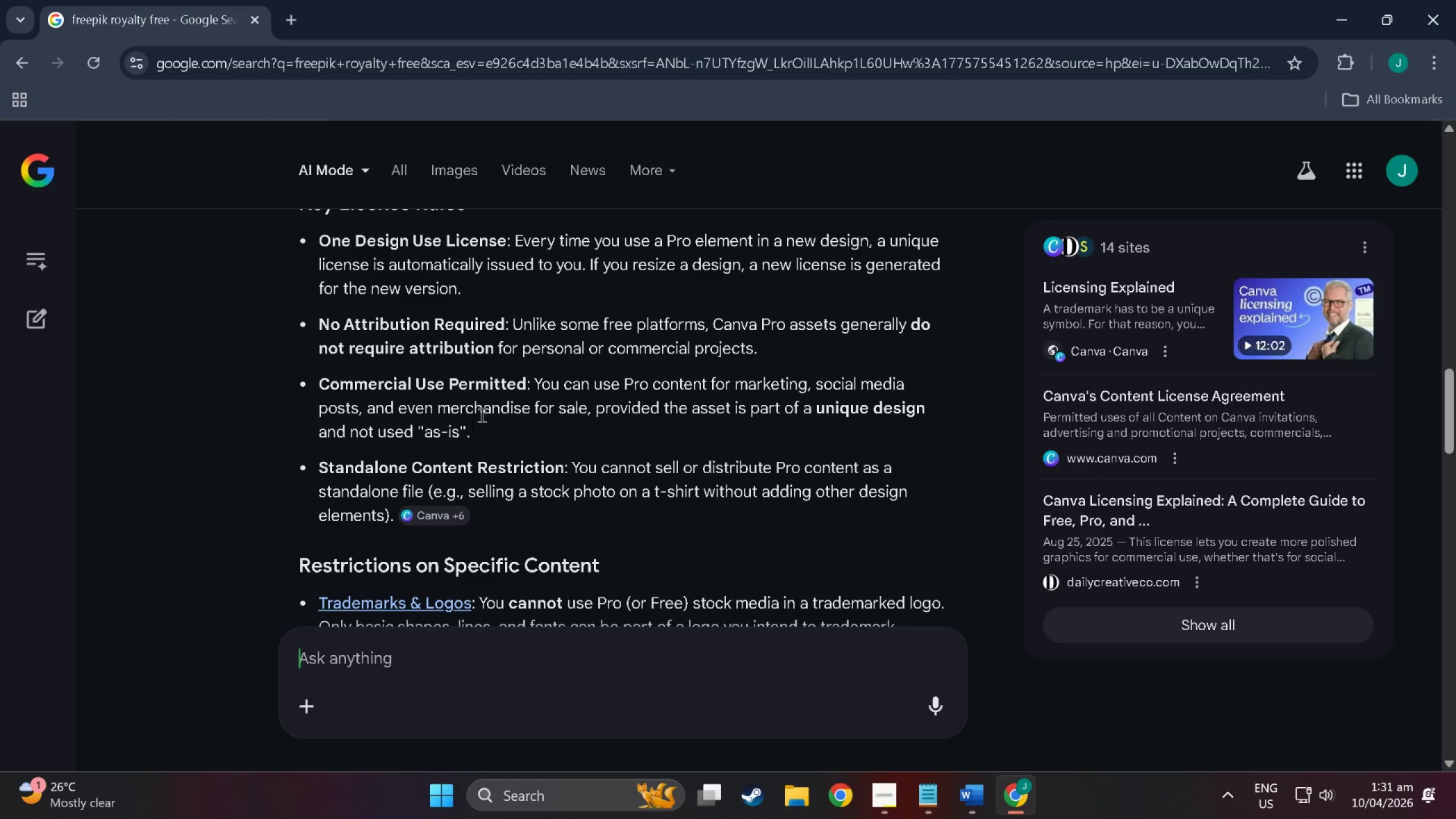 
wait(9.9)
 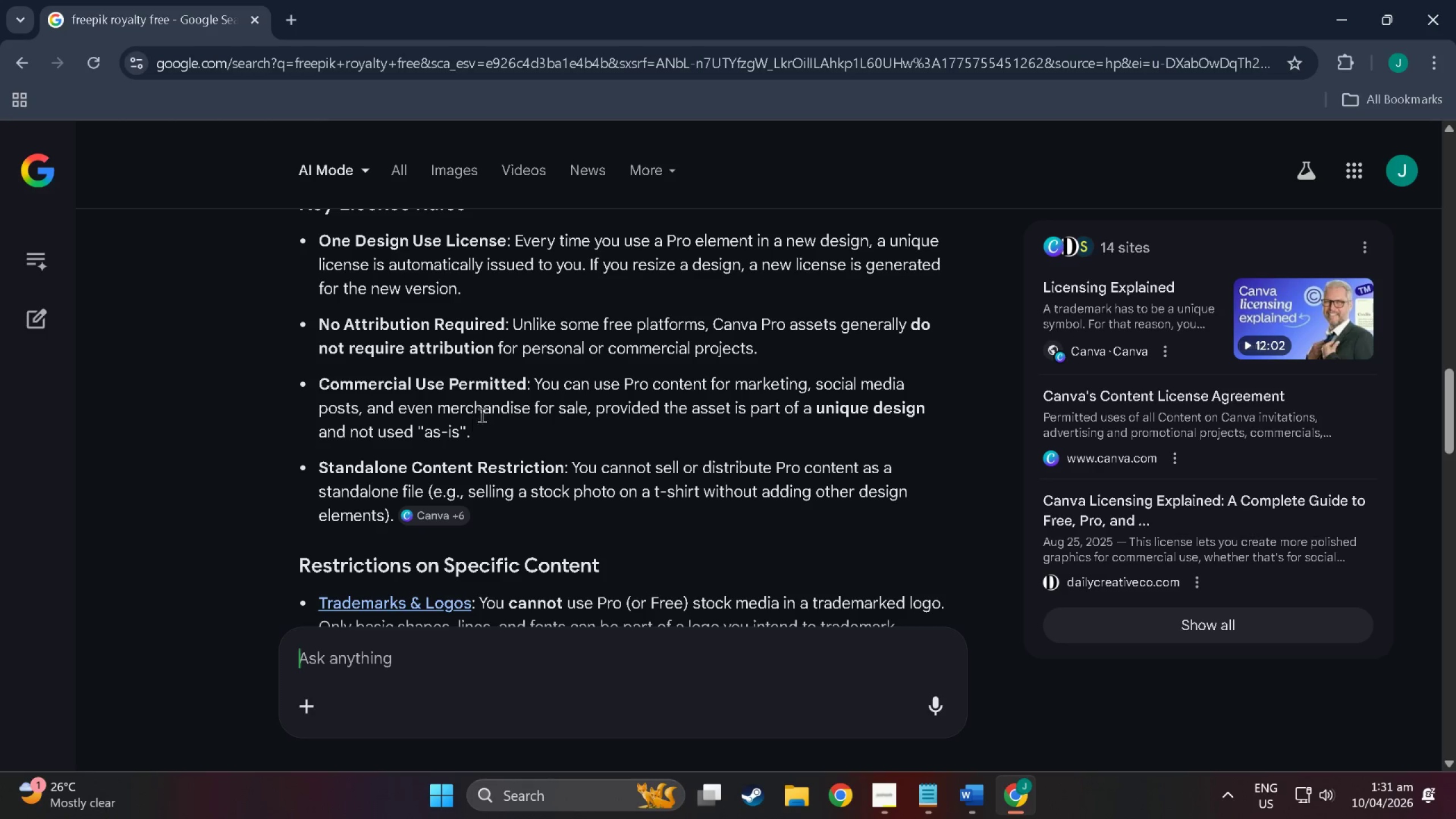 
scroll: coordinate [607, 425], scroll_direction: up, amount: 8.0
 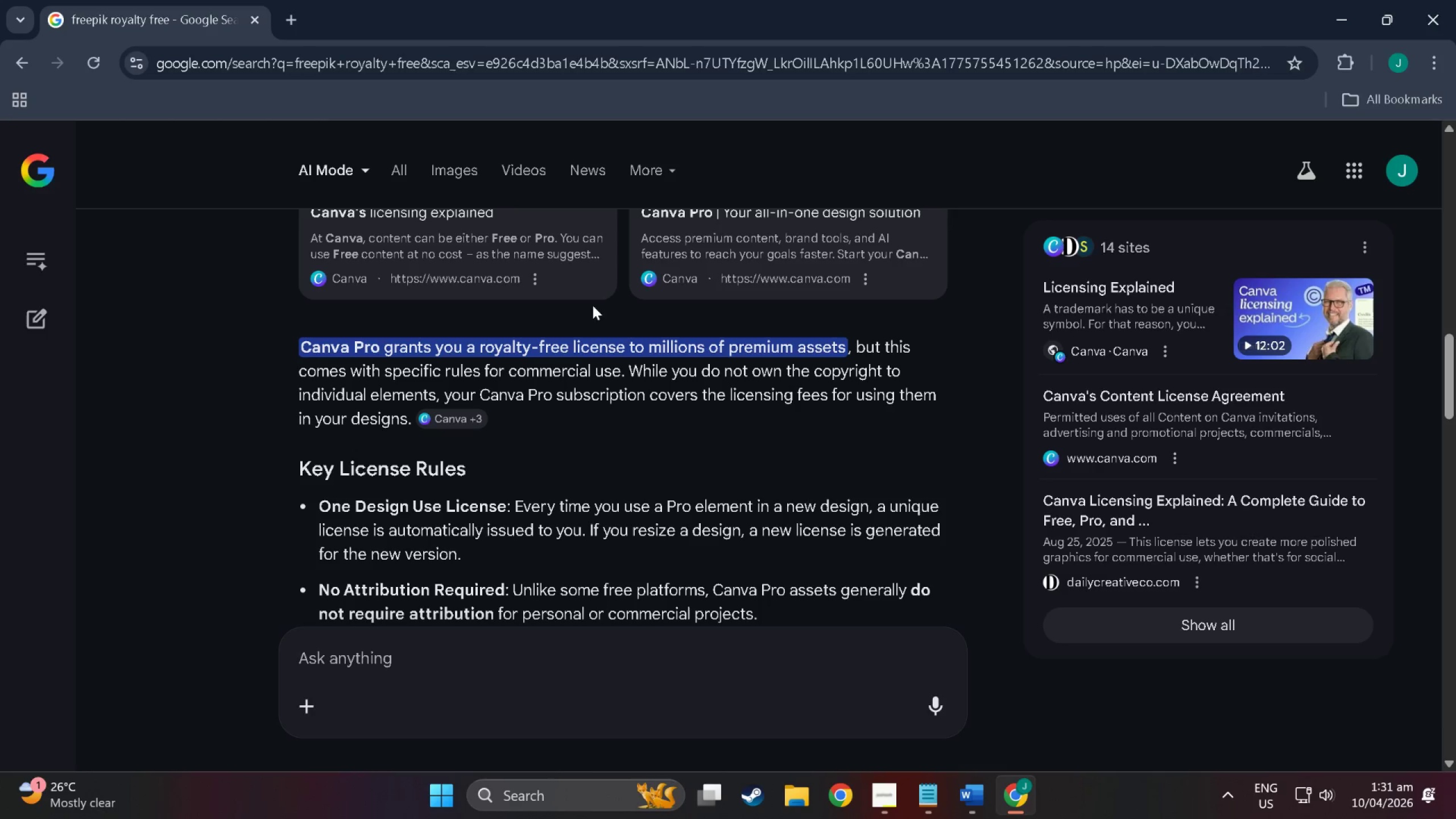 
wait(6.35)
 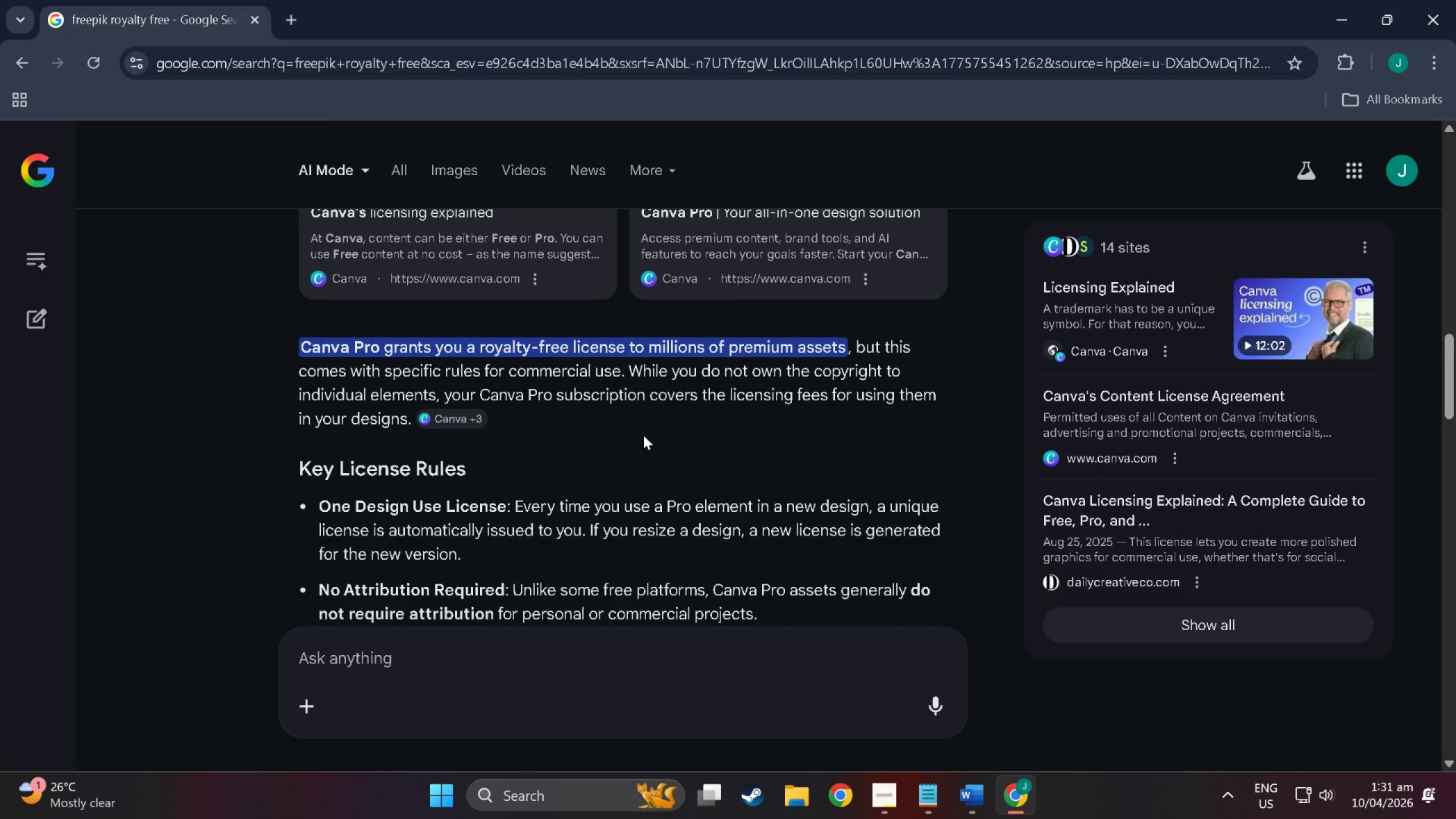 
scroll: coordinate [608, 444], scroll_direction: up, amount: 6.0
 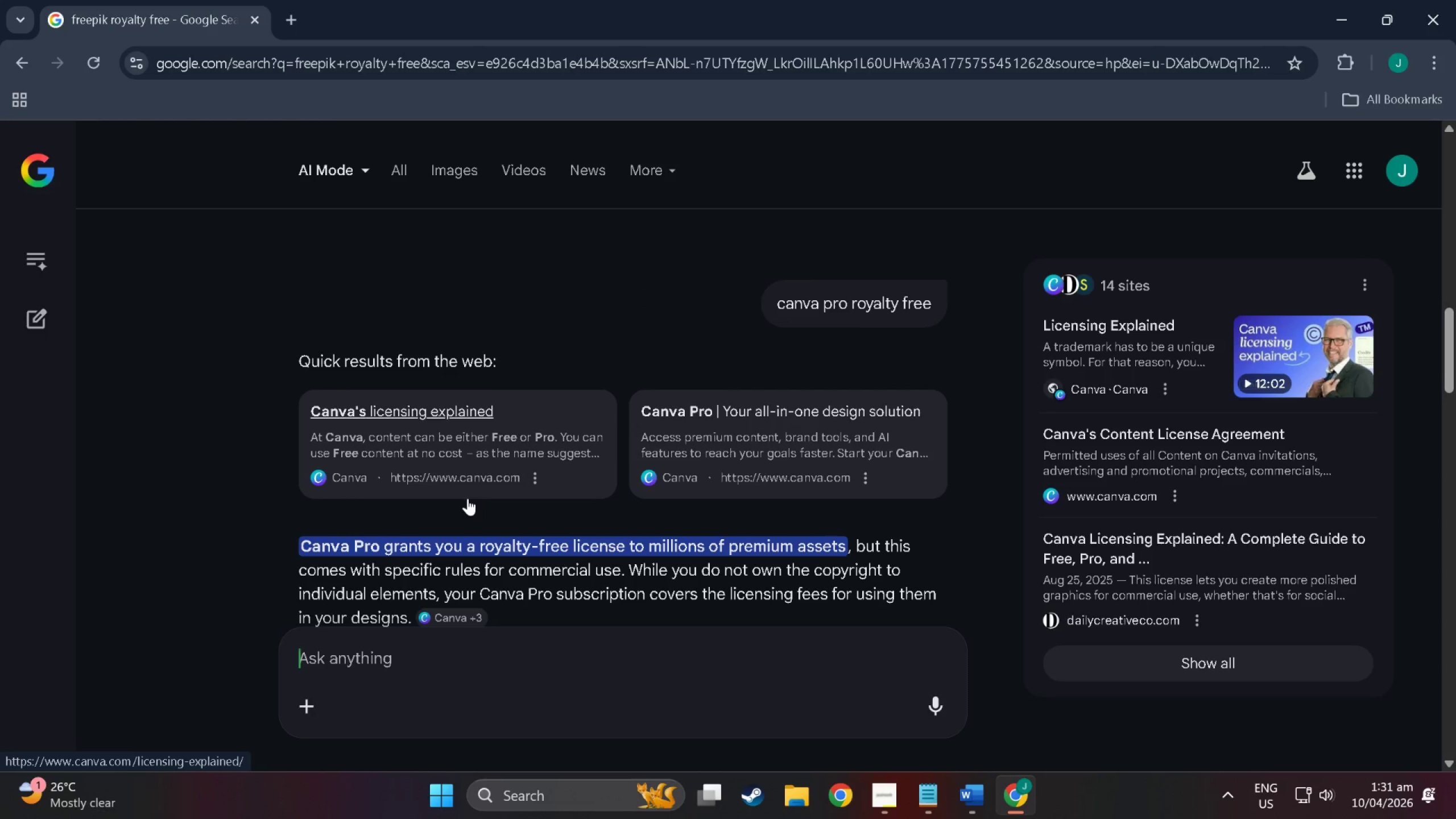 
scroll: coordinate [464, 507], scroll_direction: down, amount: 74.0
 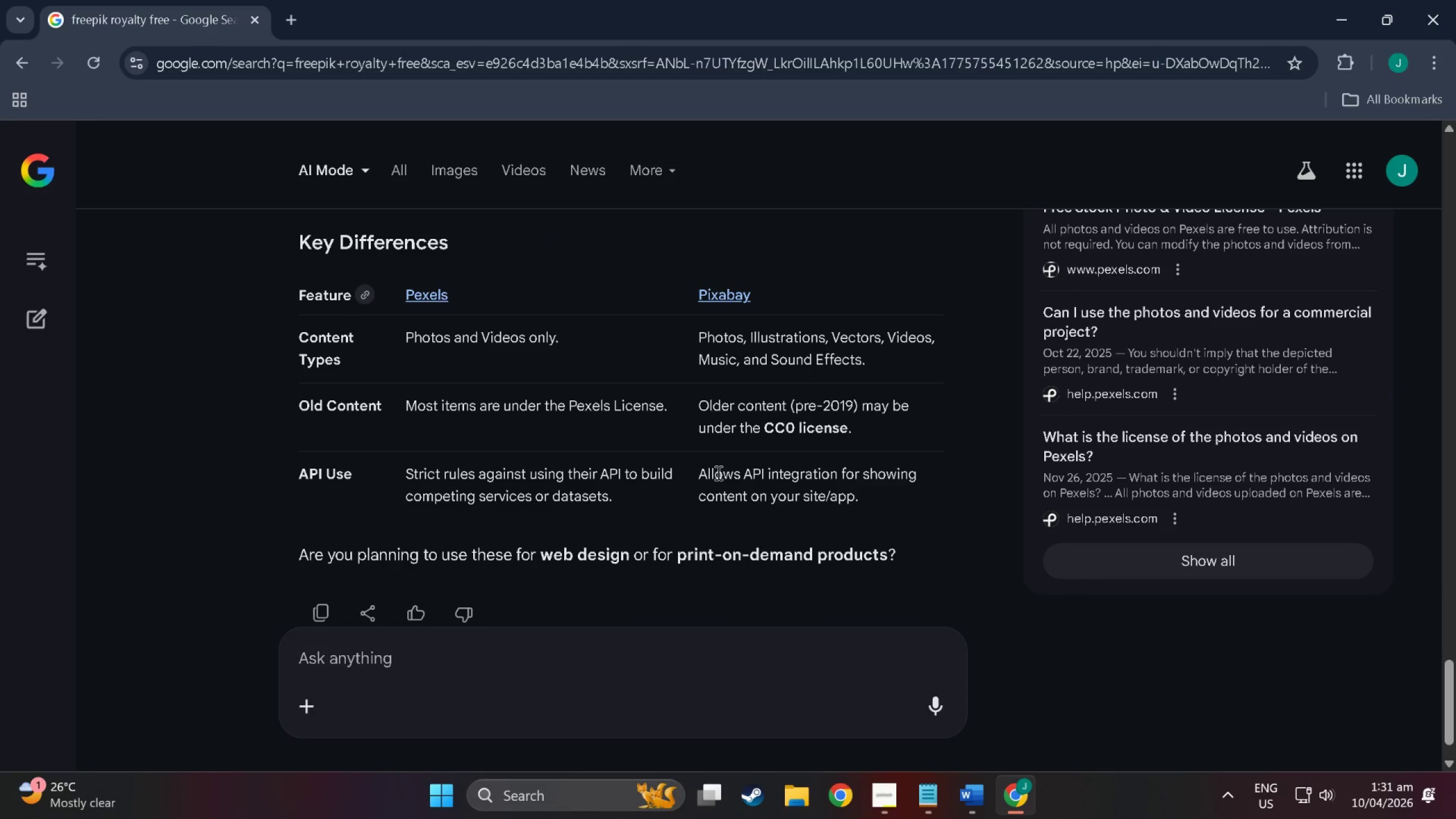 
scroll: coordinate [716, 477], scroll_direction: up, amount: 26.0
 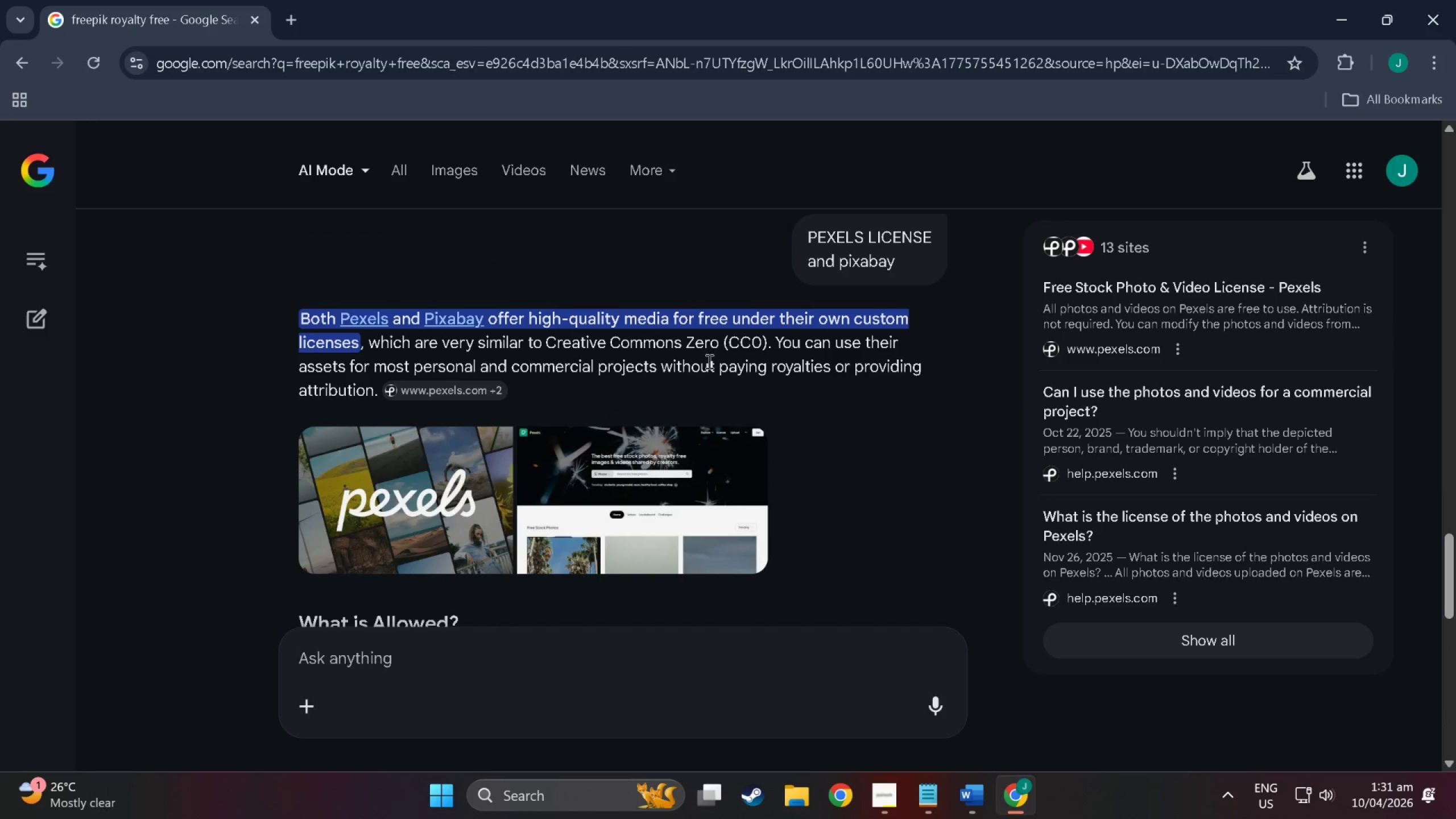 
key(Alt+AltLeft)
 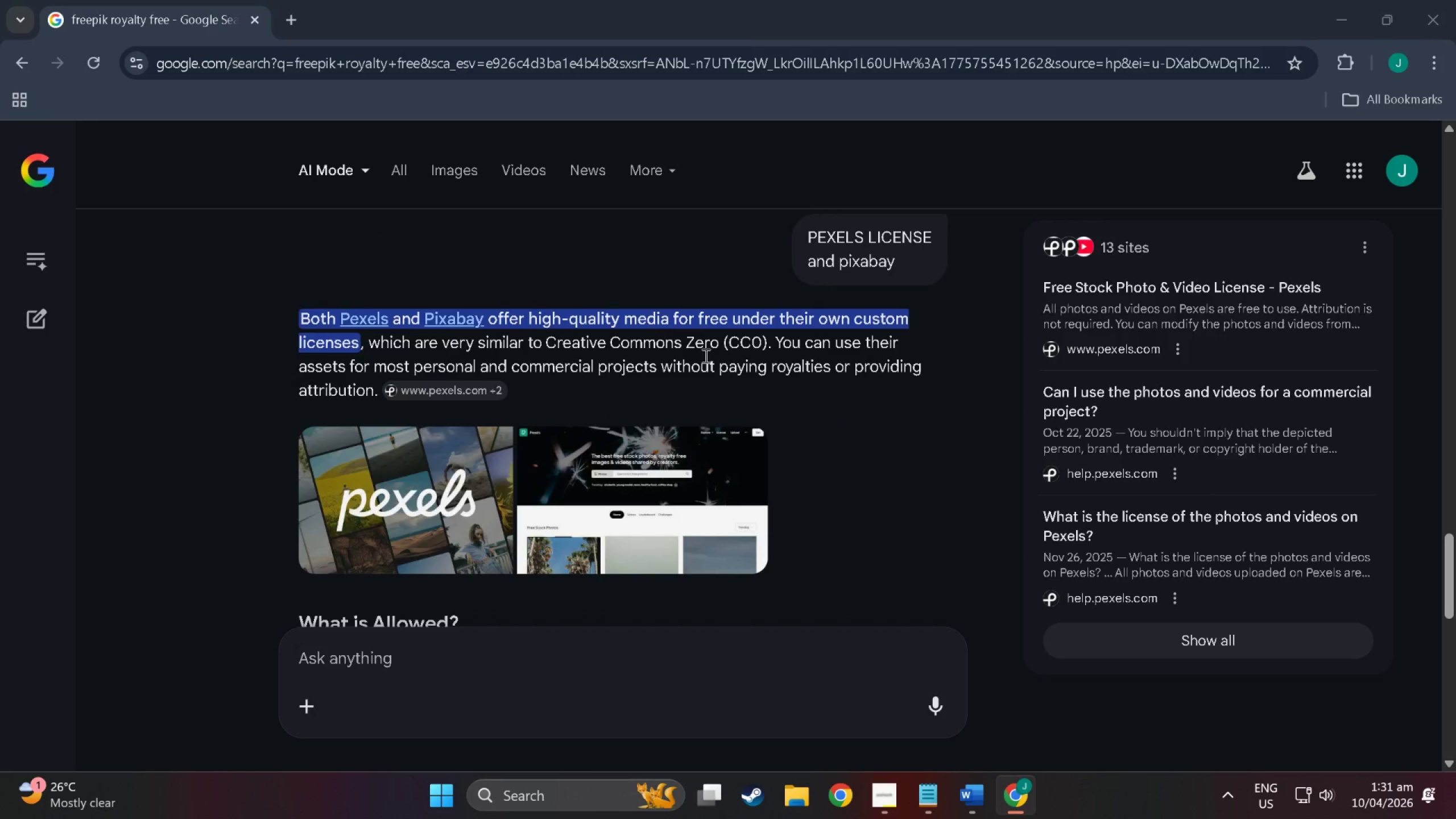 
key(Alt+Tab)
 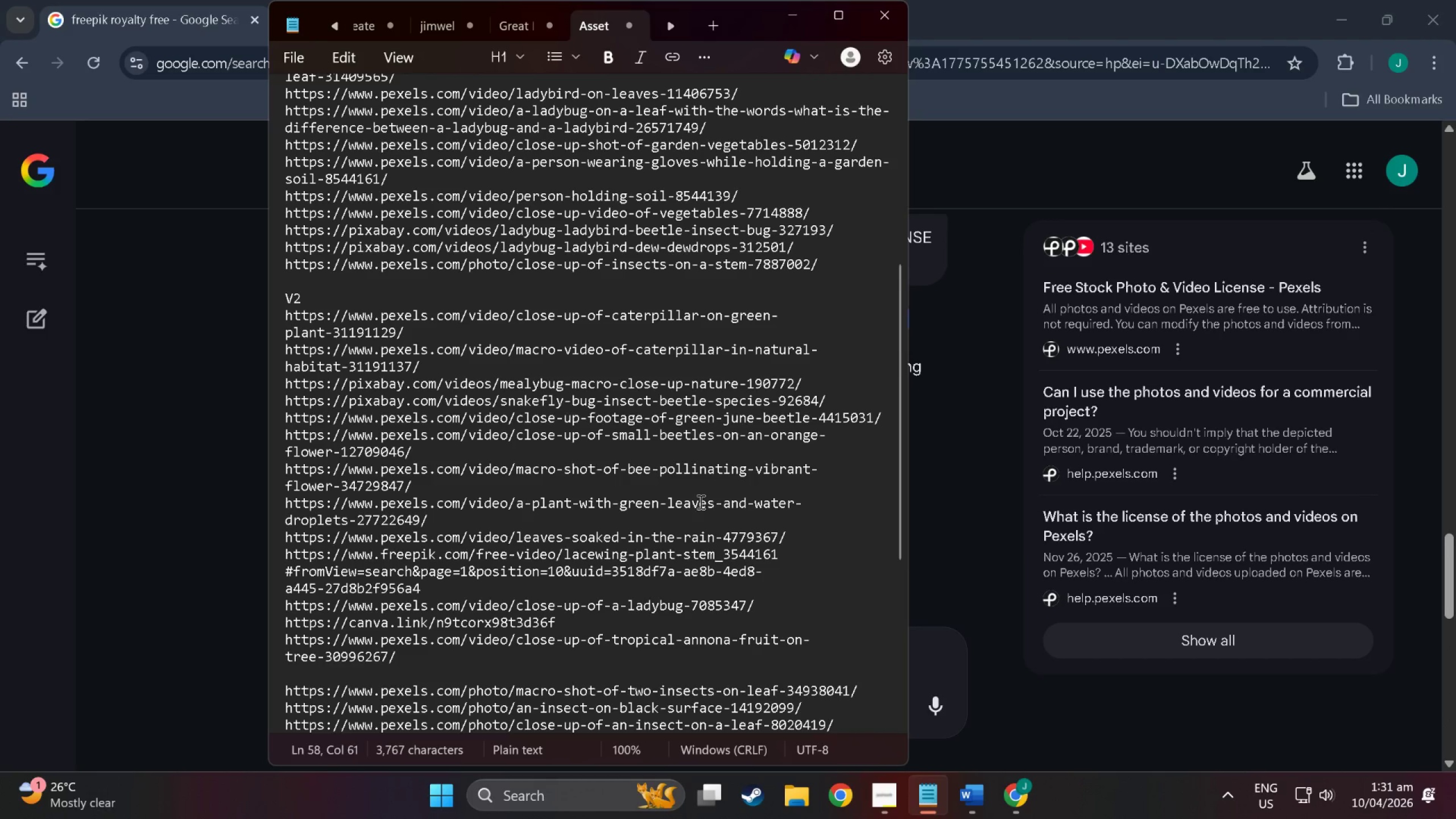 
hold_key(key=AltLeft, duration=0.41)
 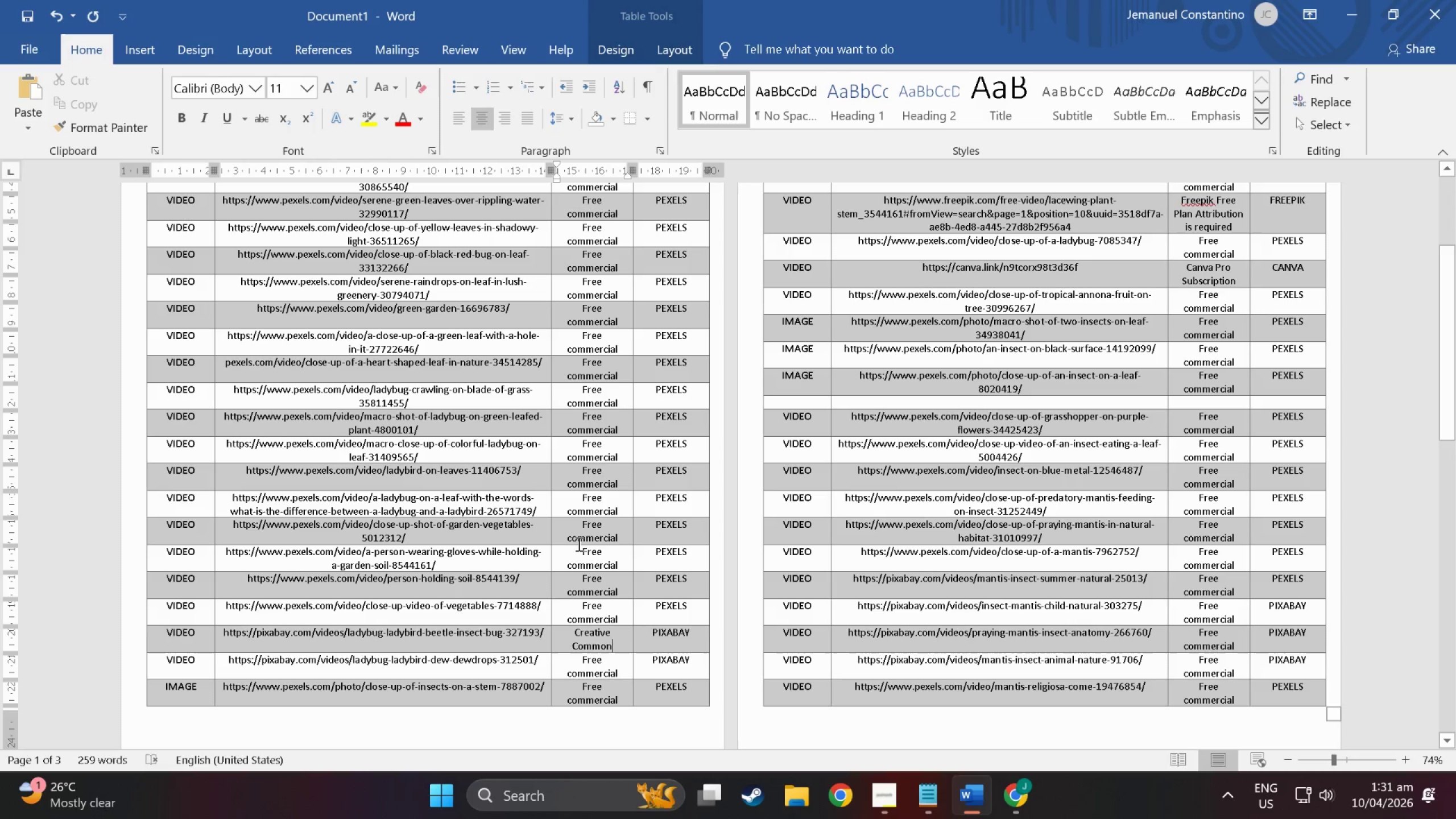 
key(Tab)
key(Tab)
type(s Zero)
 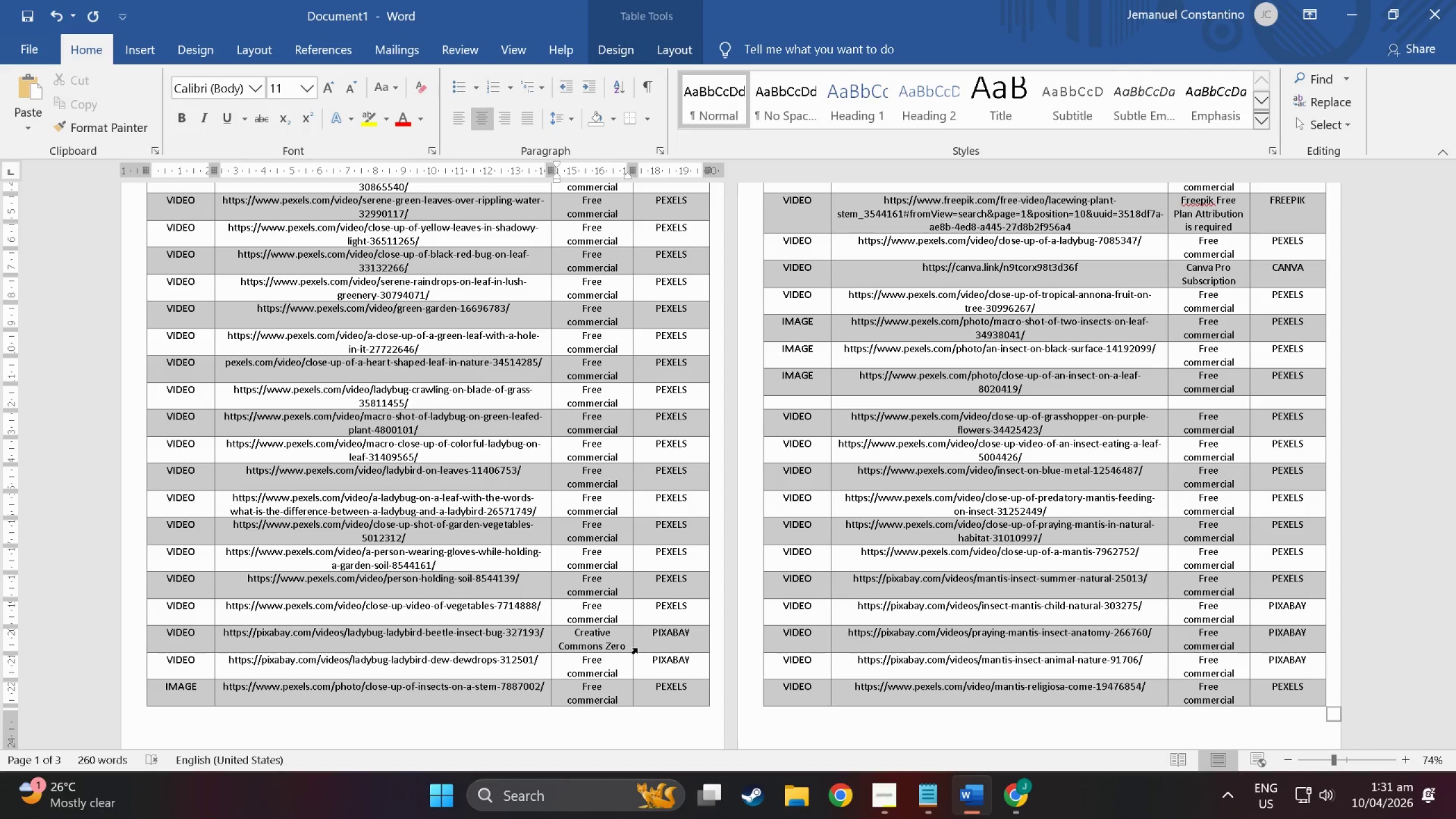 
left_click_drag(start_coordinate=[628, 643], to_coordinate=[580, 633])
 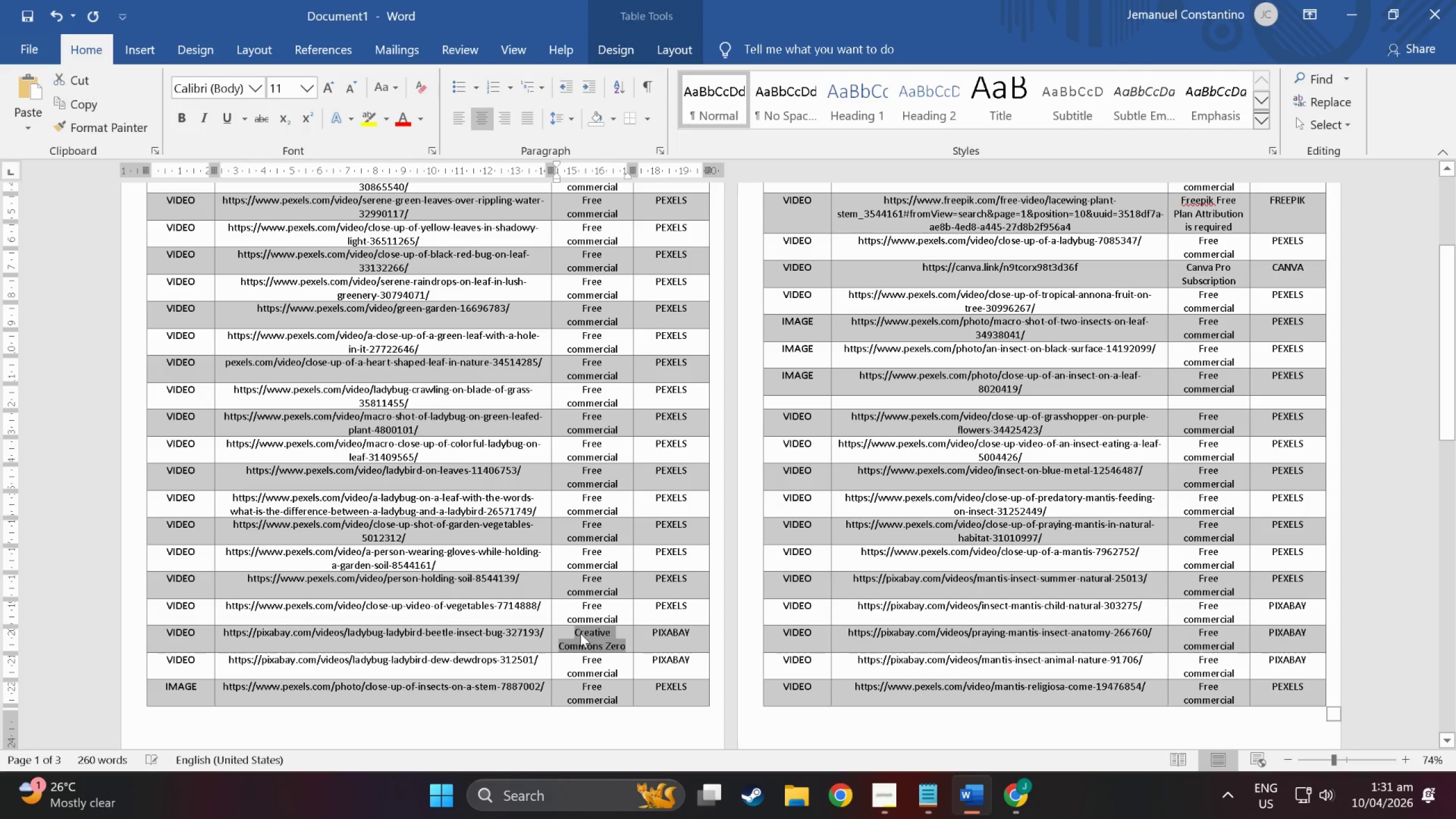 
key(Control+ControlLeft)
 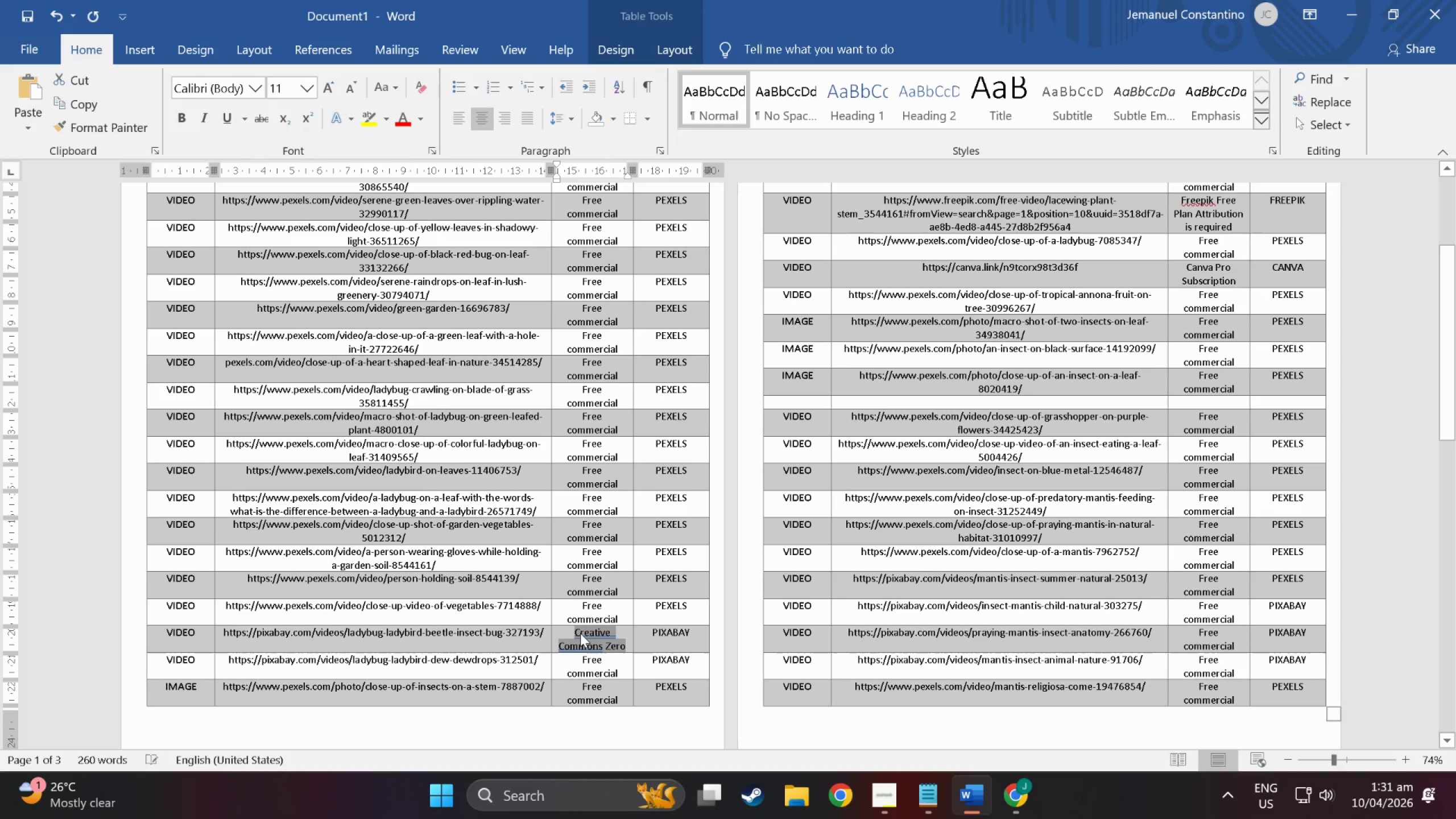 
key(Control+C)
 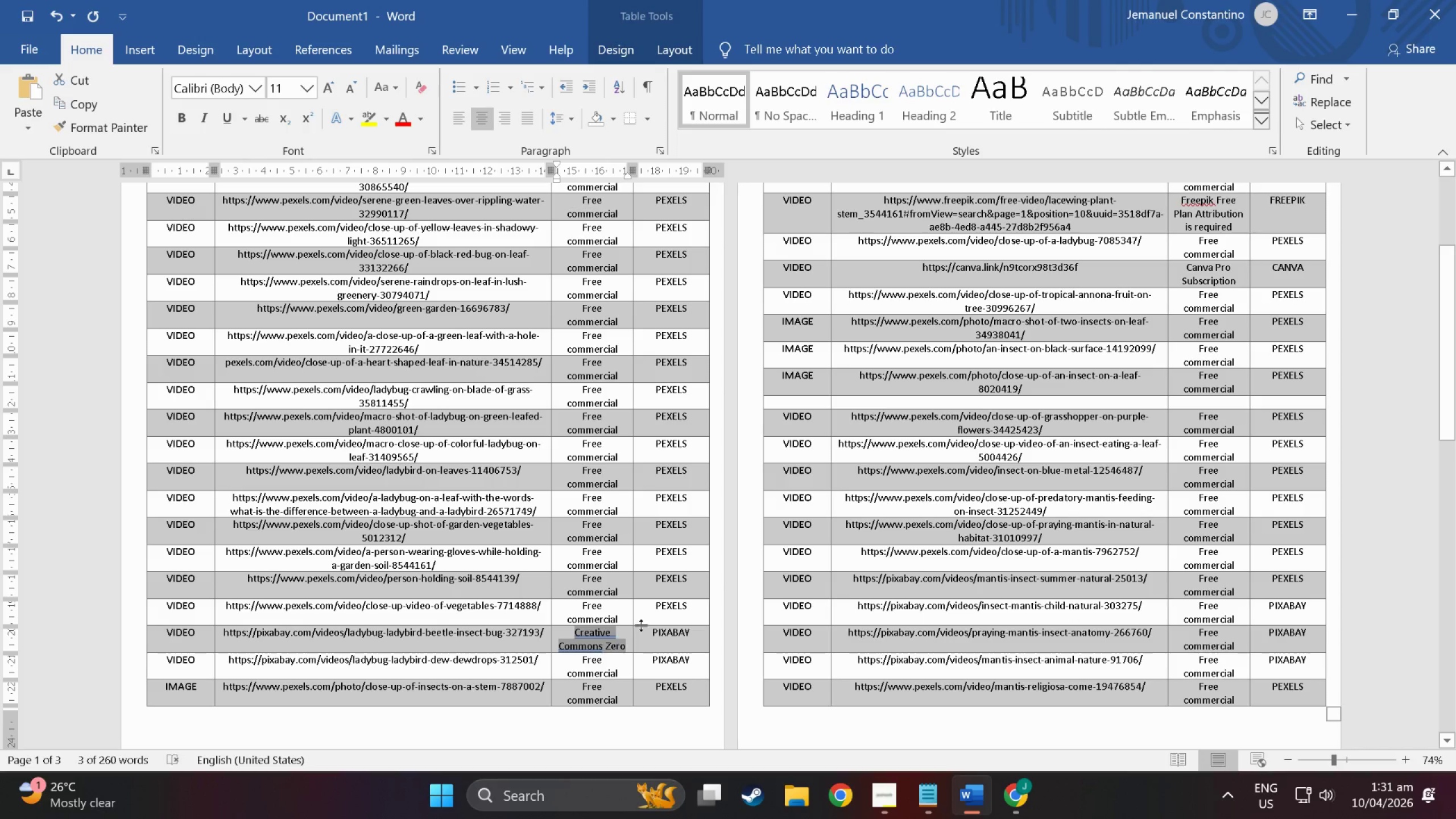 
scroll: coordinate [641, 625], scroll_direction: down, amount: 2.0
 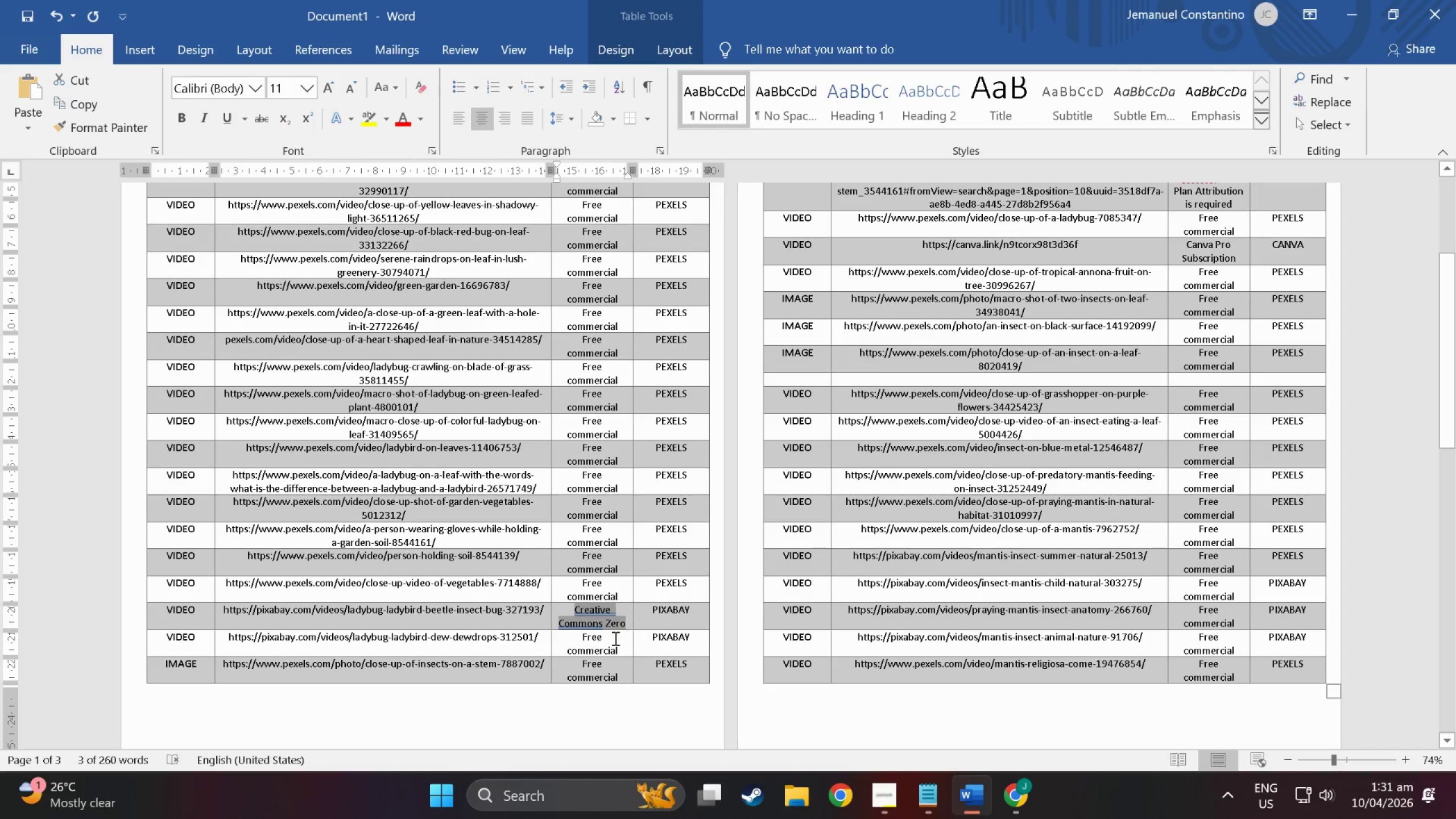 
left_click([614, 638])
 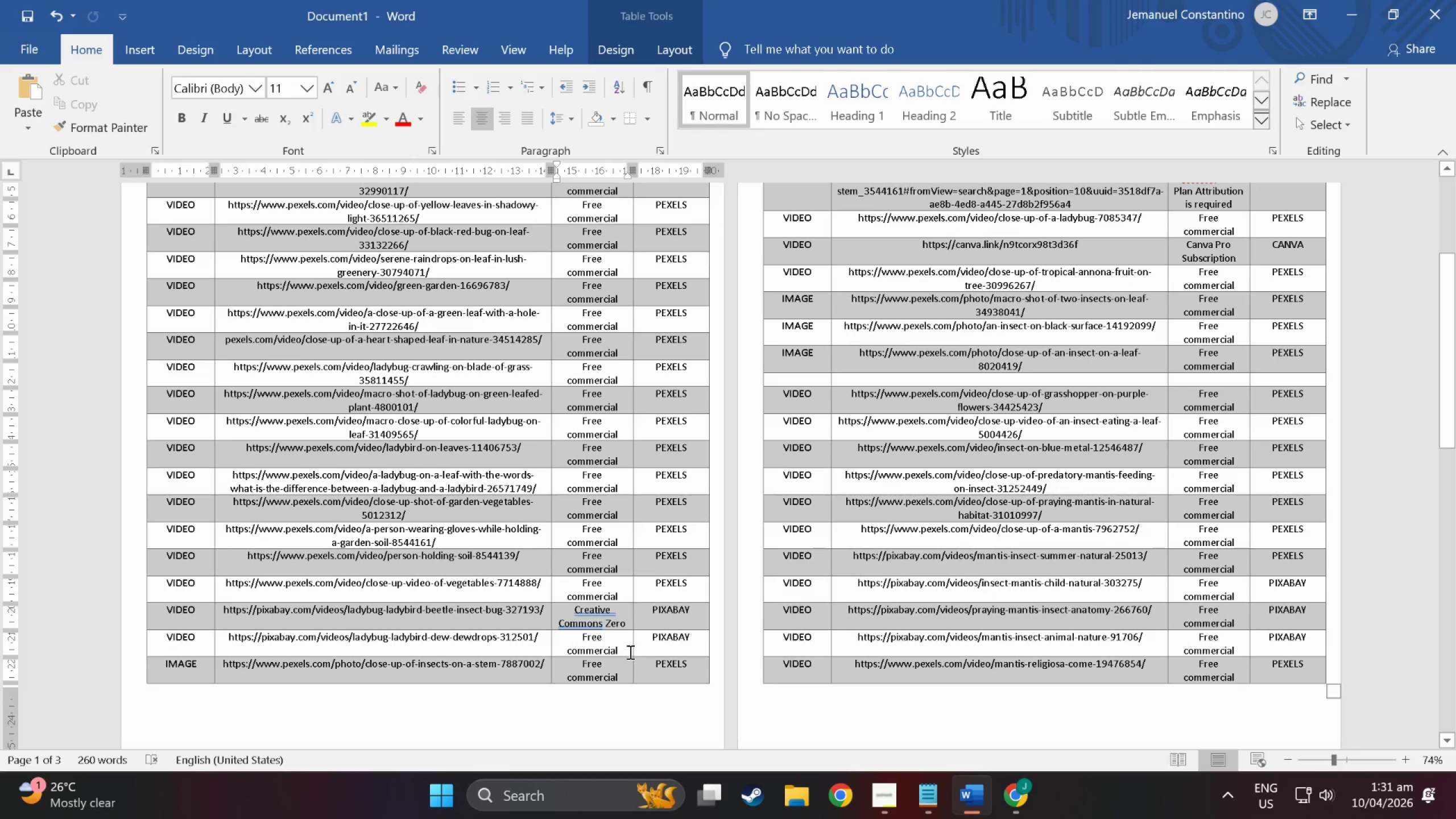 
scroll: coordinate [884, 458], scroll_direction: up, amount: 17.0
 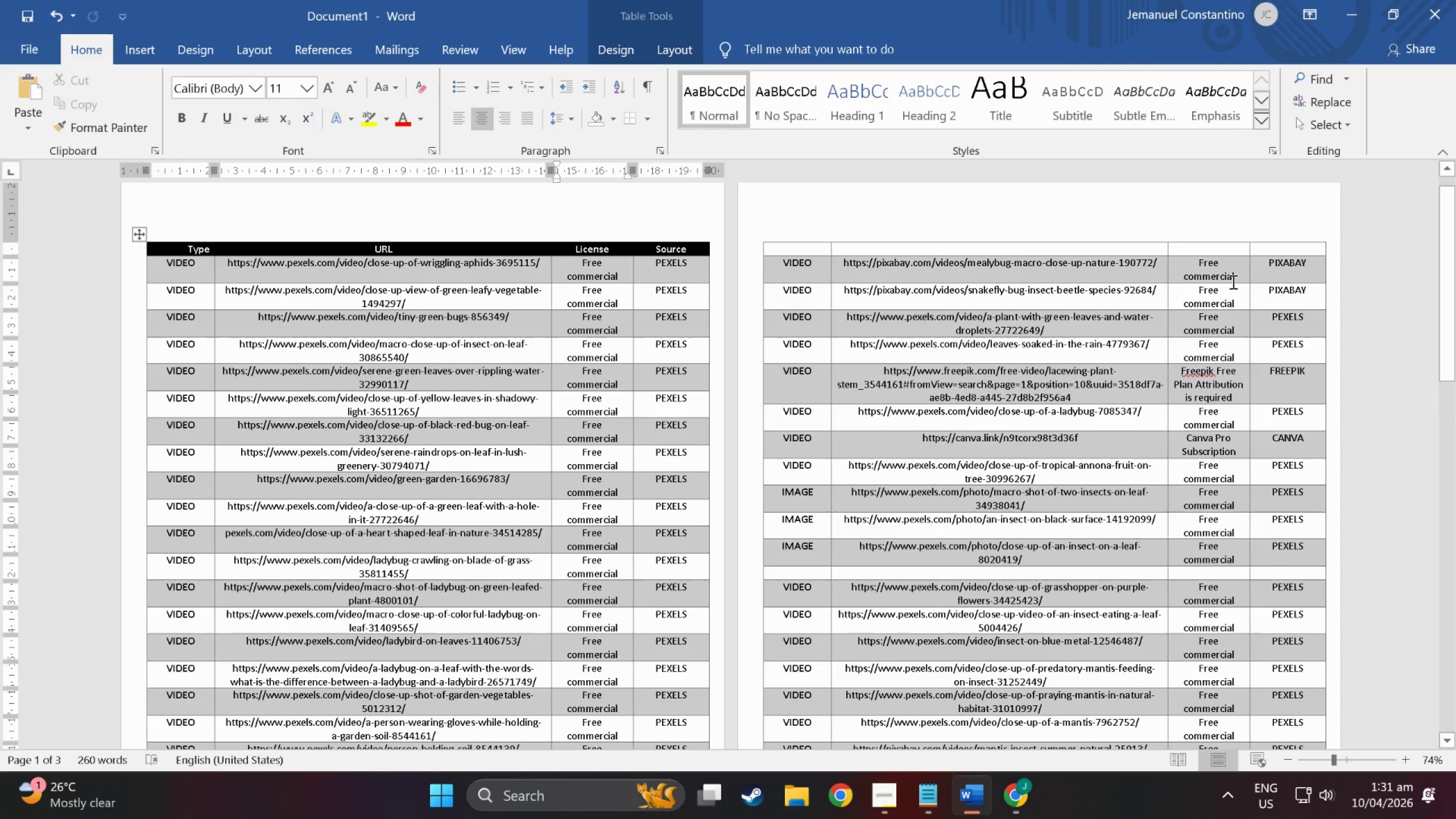 
scroll: coordinate [1232, 283], scroll_direction: down, amount: 1.0
 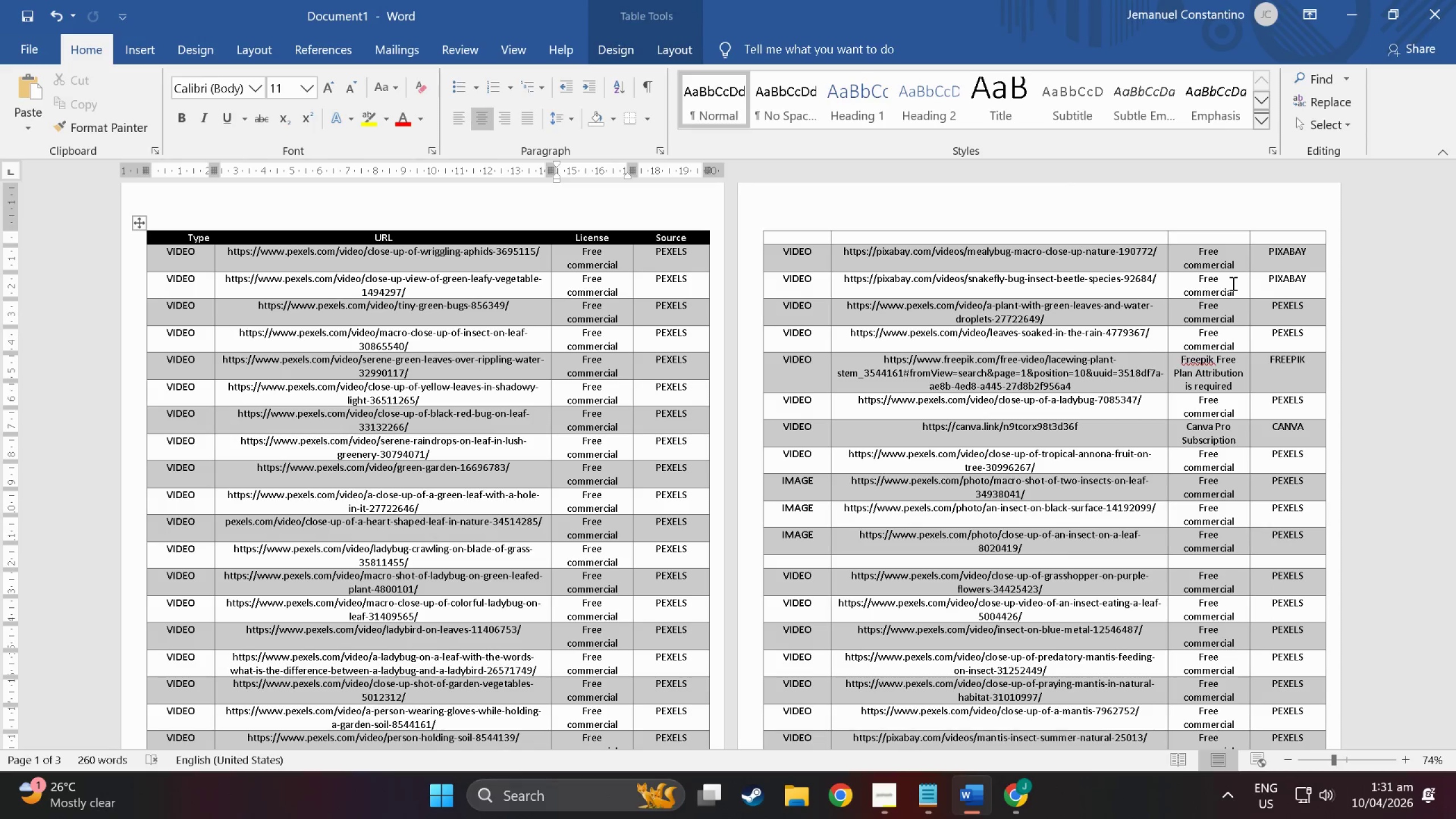 
wait(6.12)
 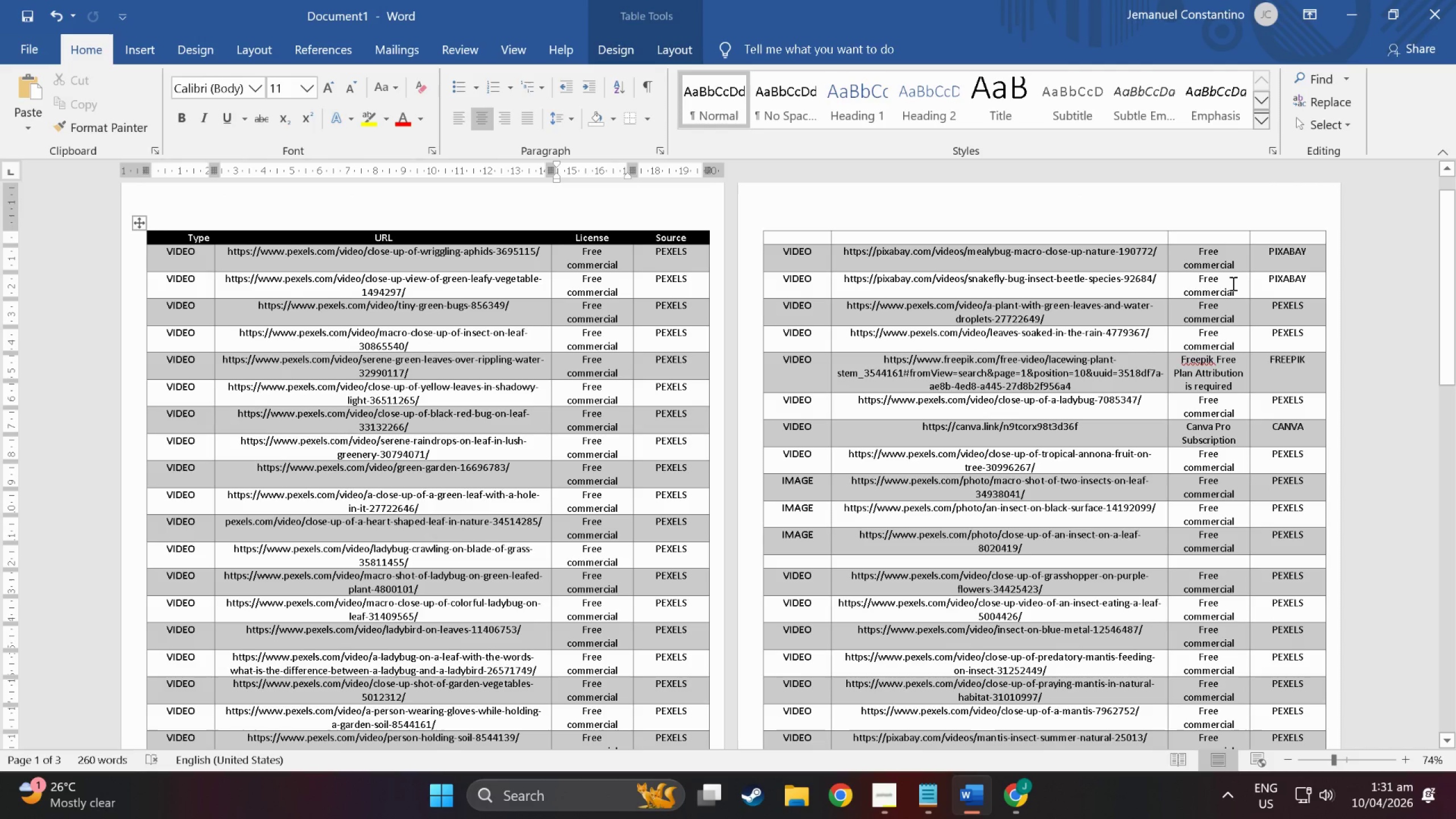 
left_click([1242, 441])
 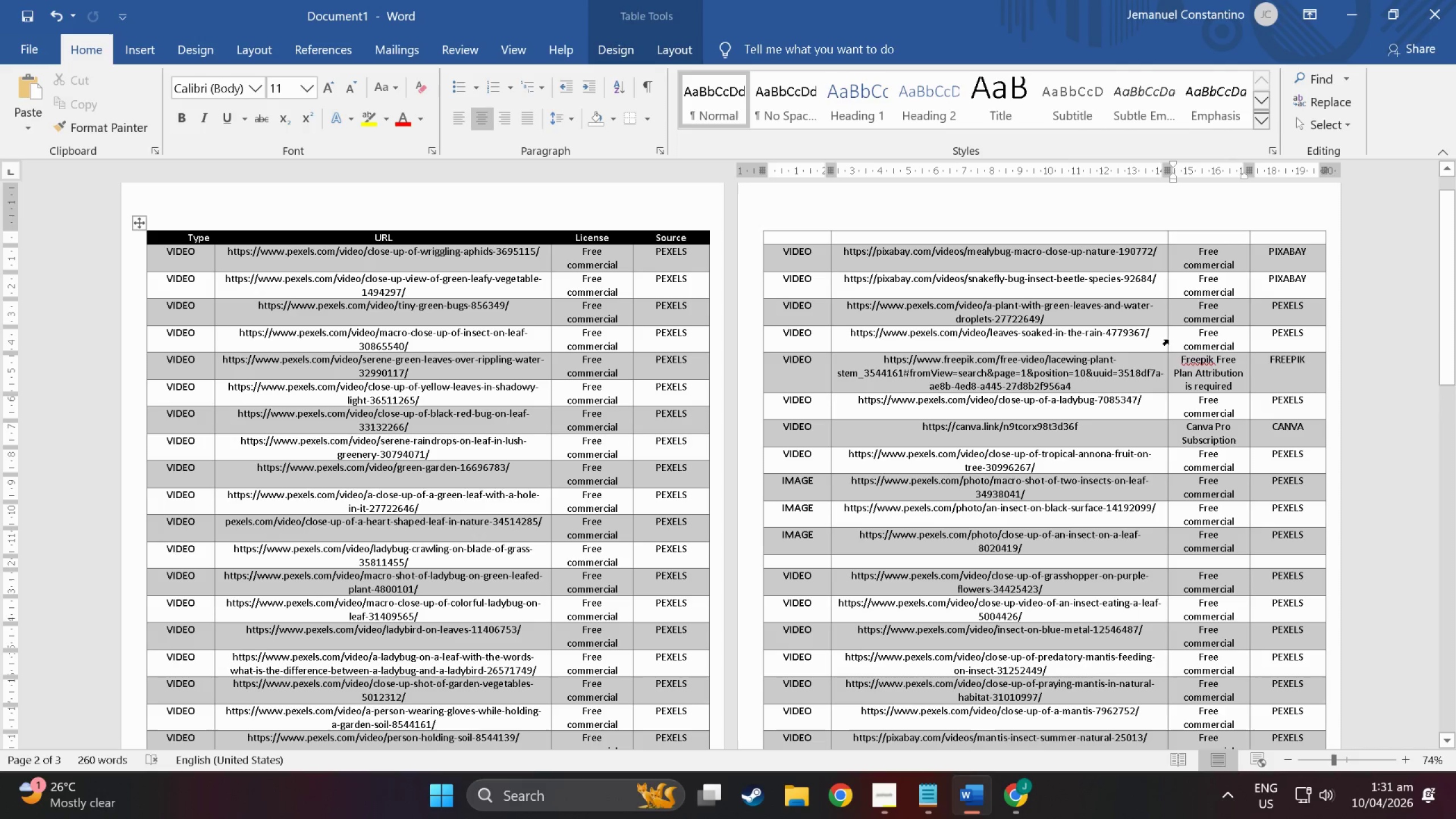 
wait(9.19)
 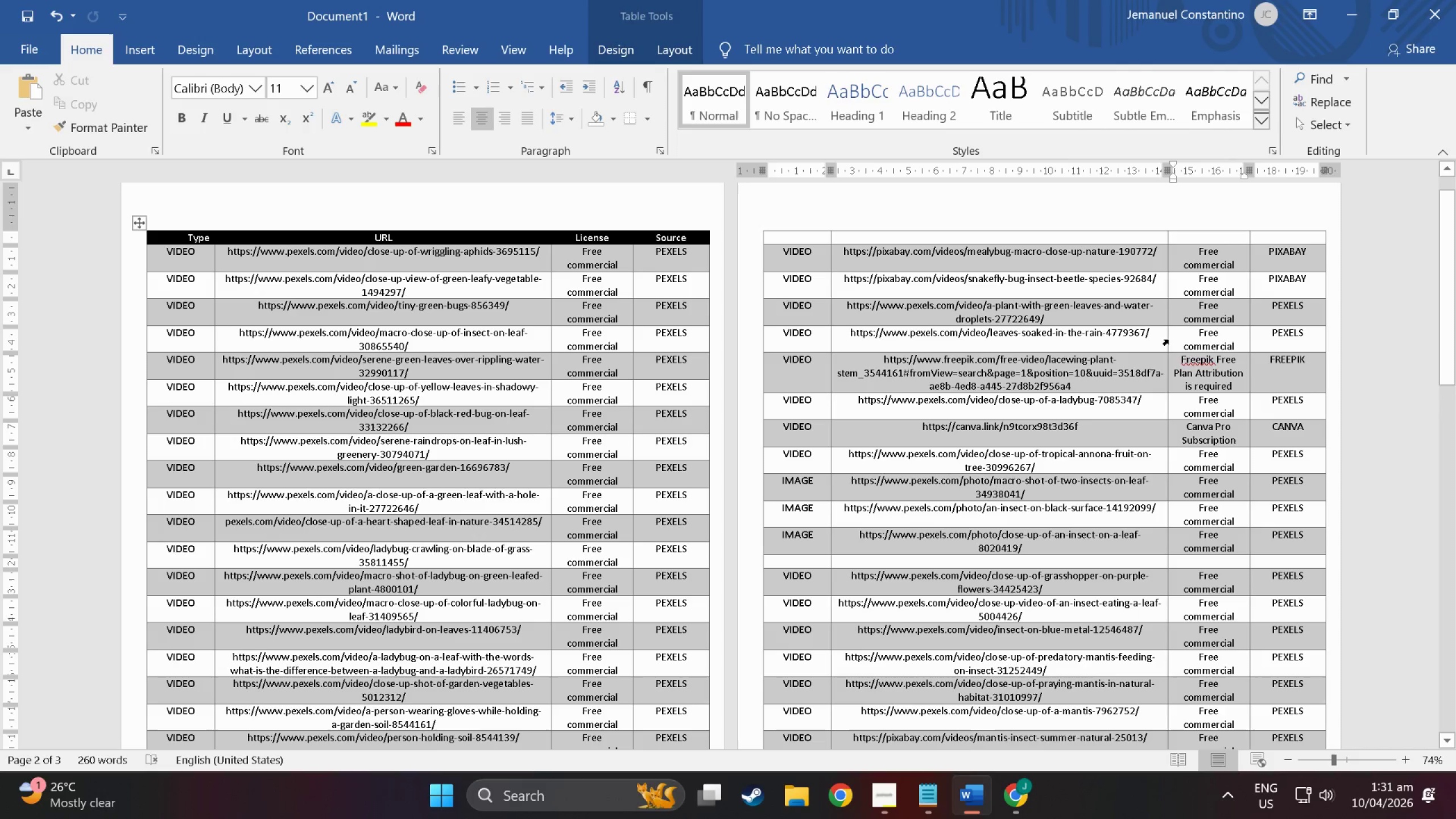 
scroll: coordinate [1201, 326], scroll_direction: down, amount: 2.0
 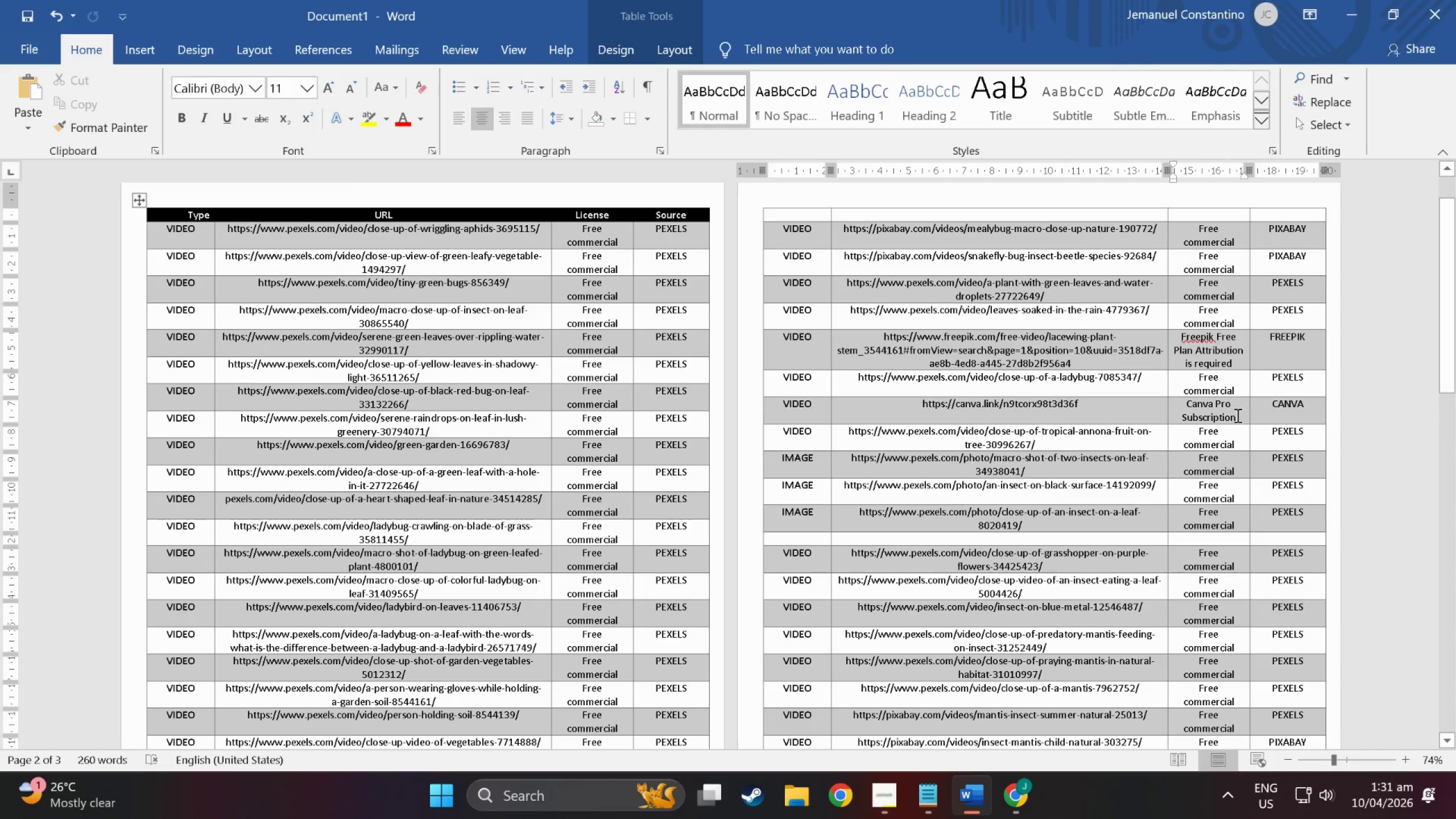 
key(Alt+AltLeft)
 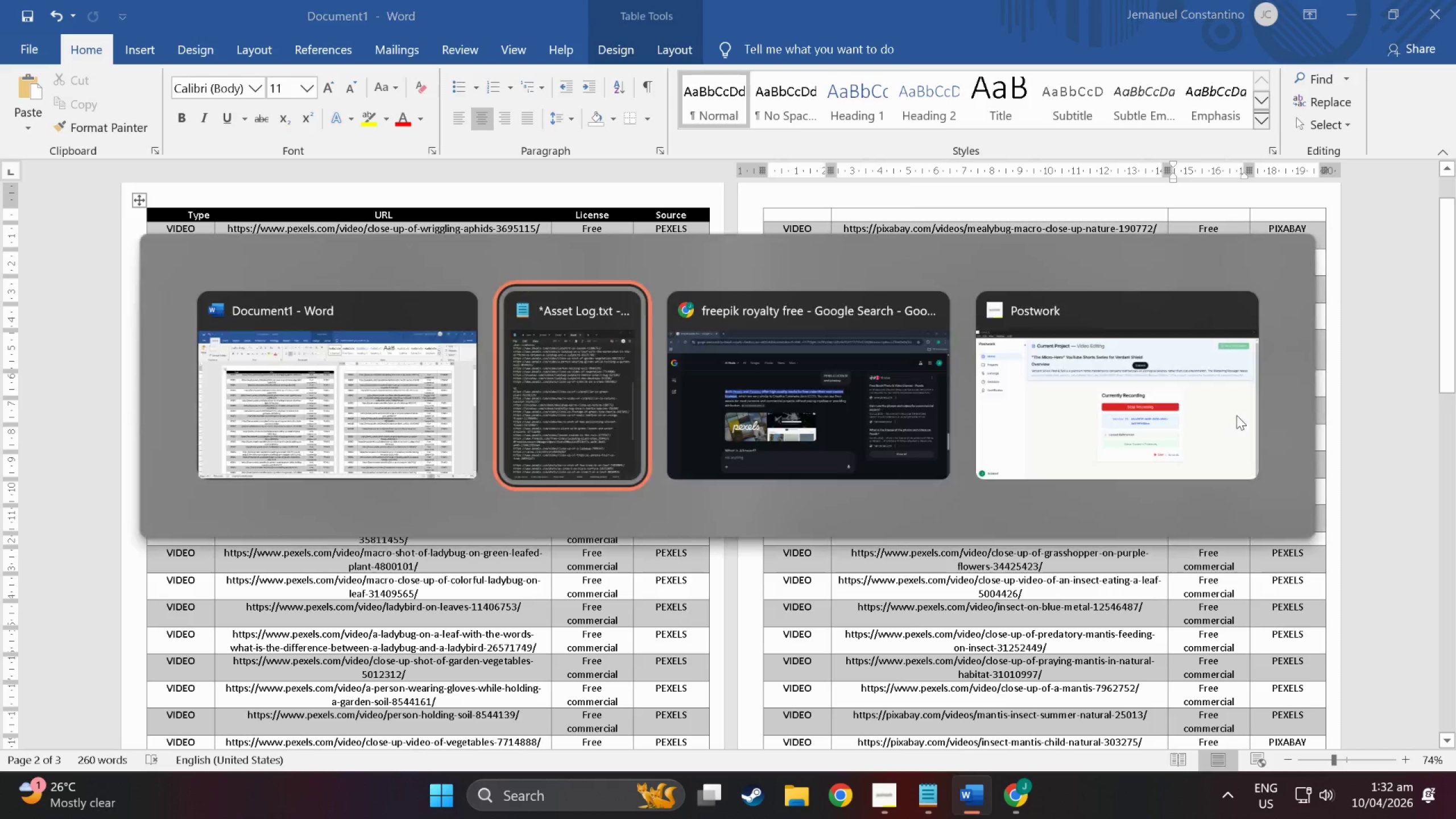 
key(Alt+Tab)
 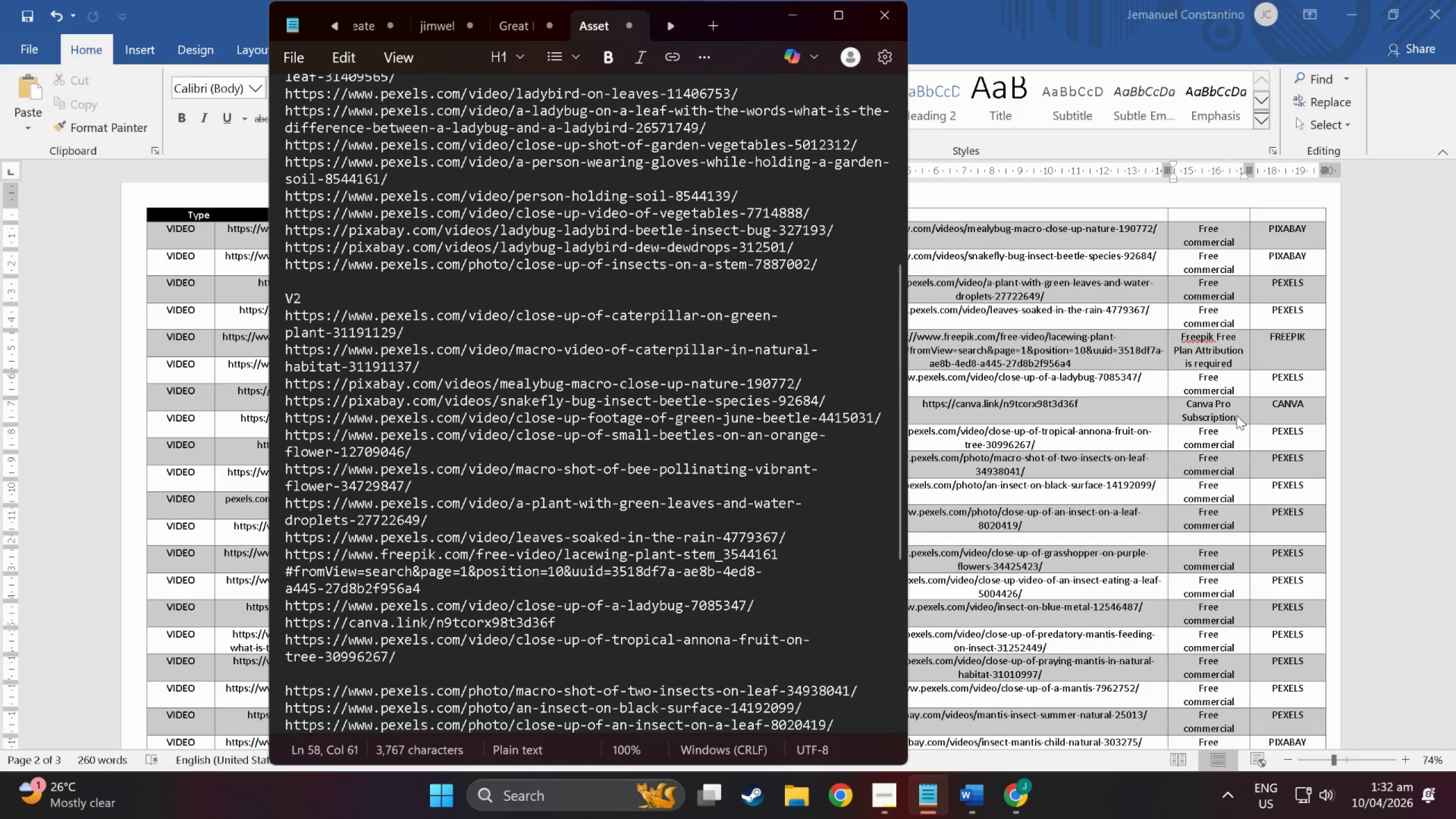 
key(Alt+Tab)
 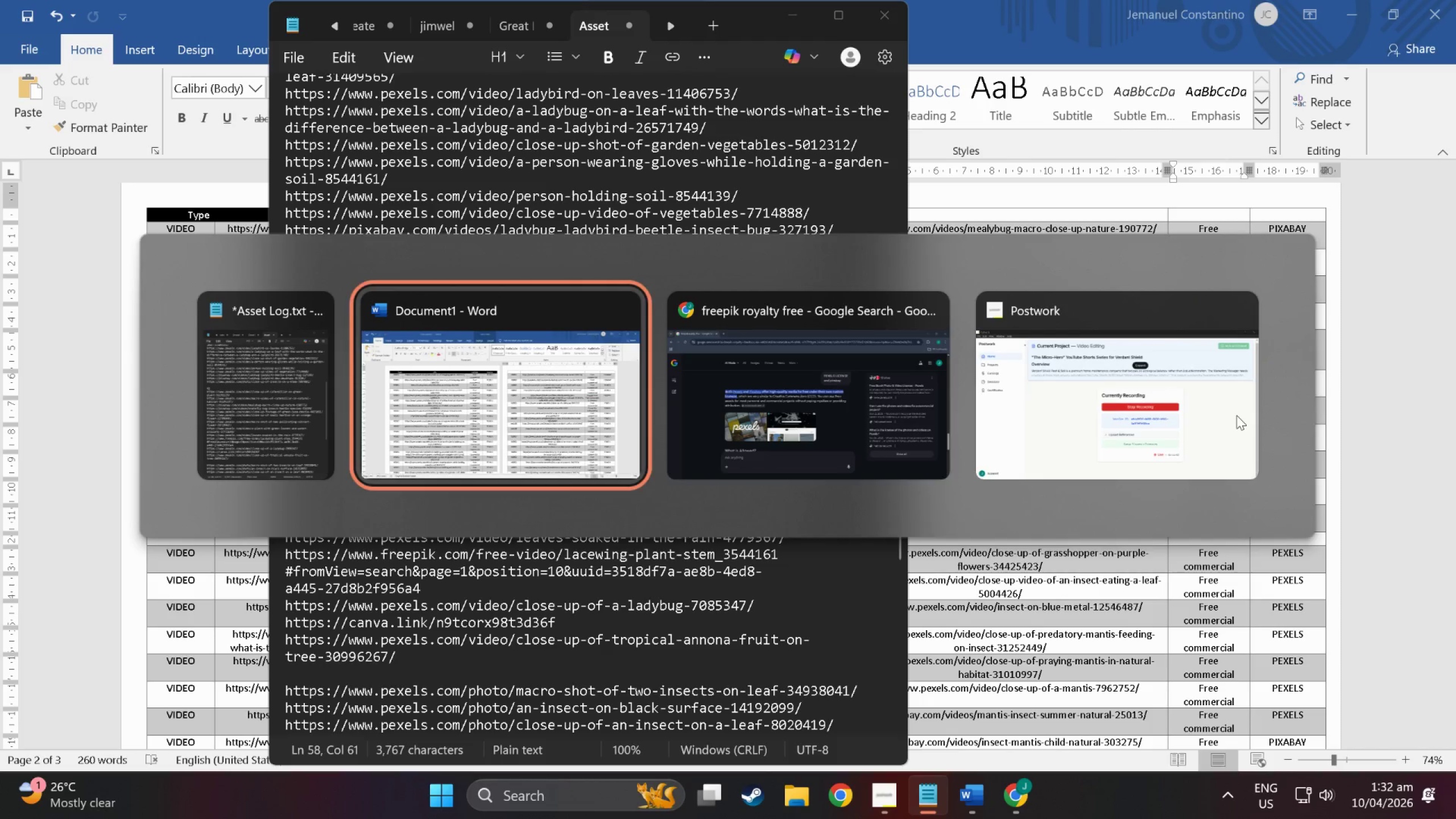 
key(Alt+Tab)
 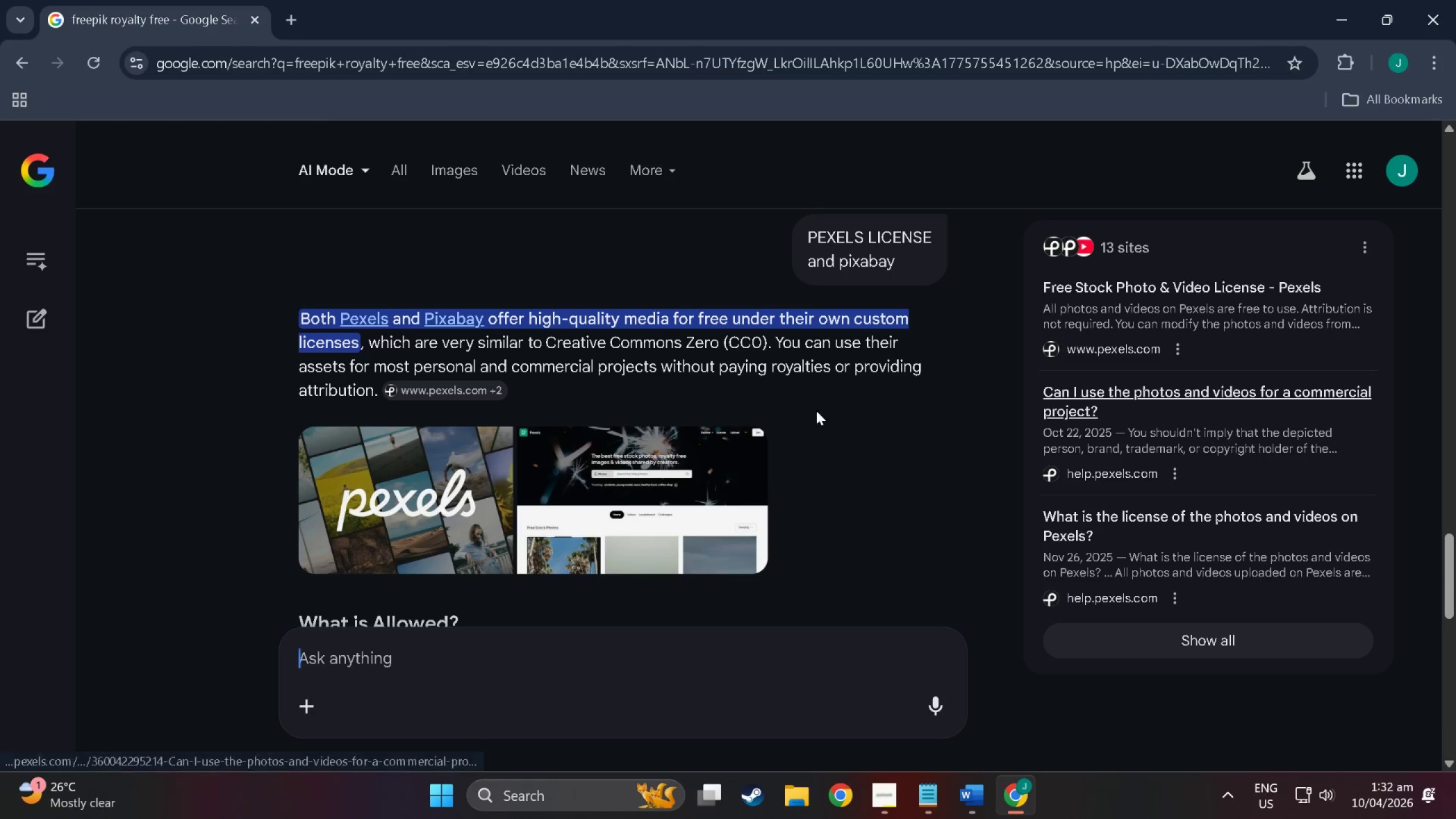 
scroll: coordinate [481, 465], scroll_direction: up, amount: 32.0
 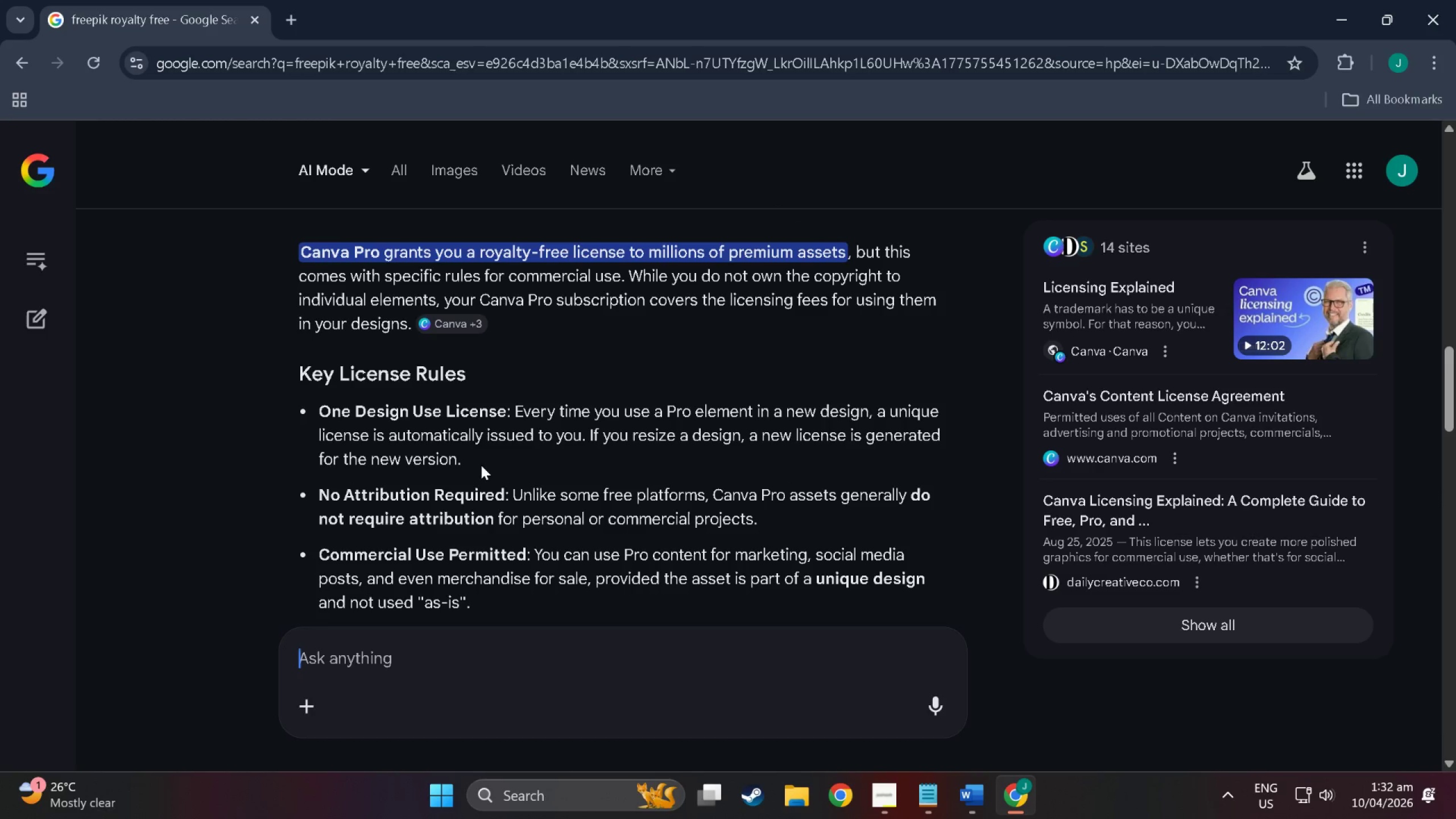 
key(Alt+AltLeft)
 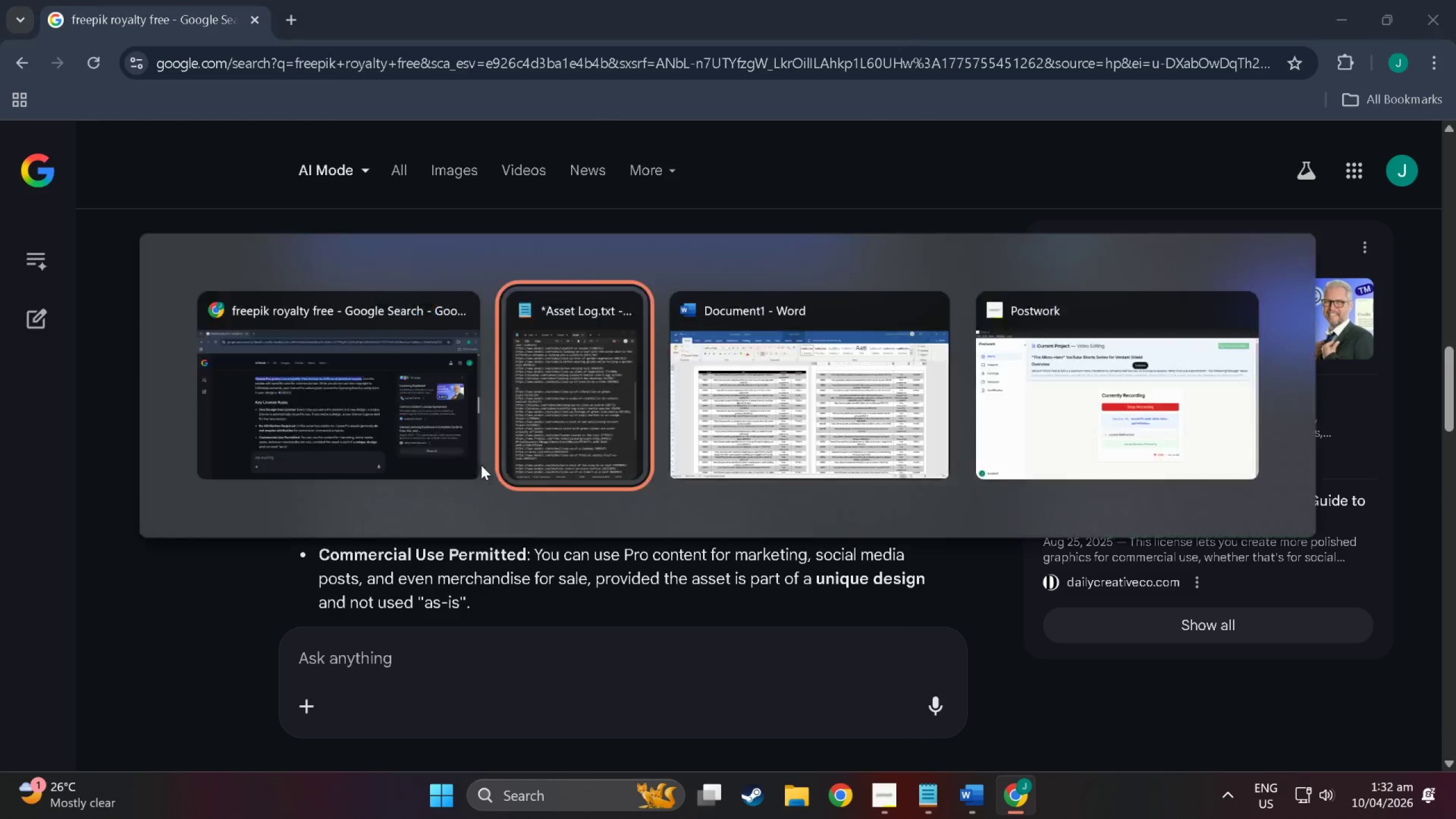 
key(Alt+Tab)
 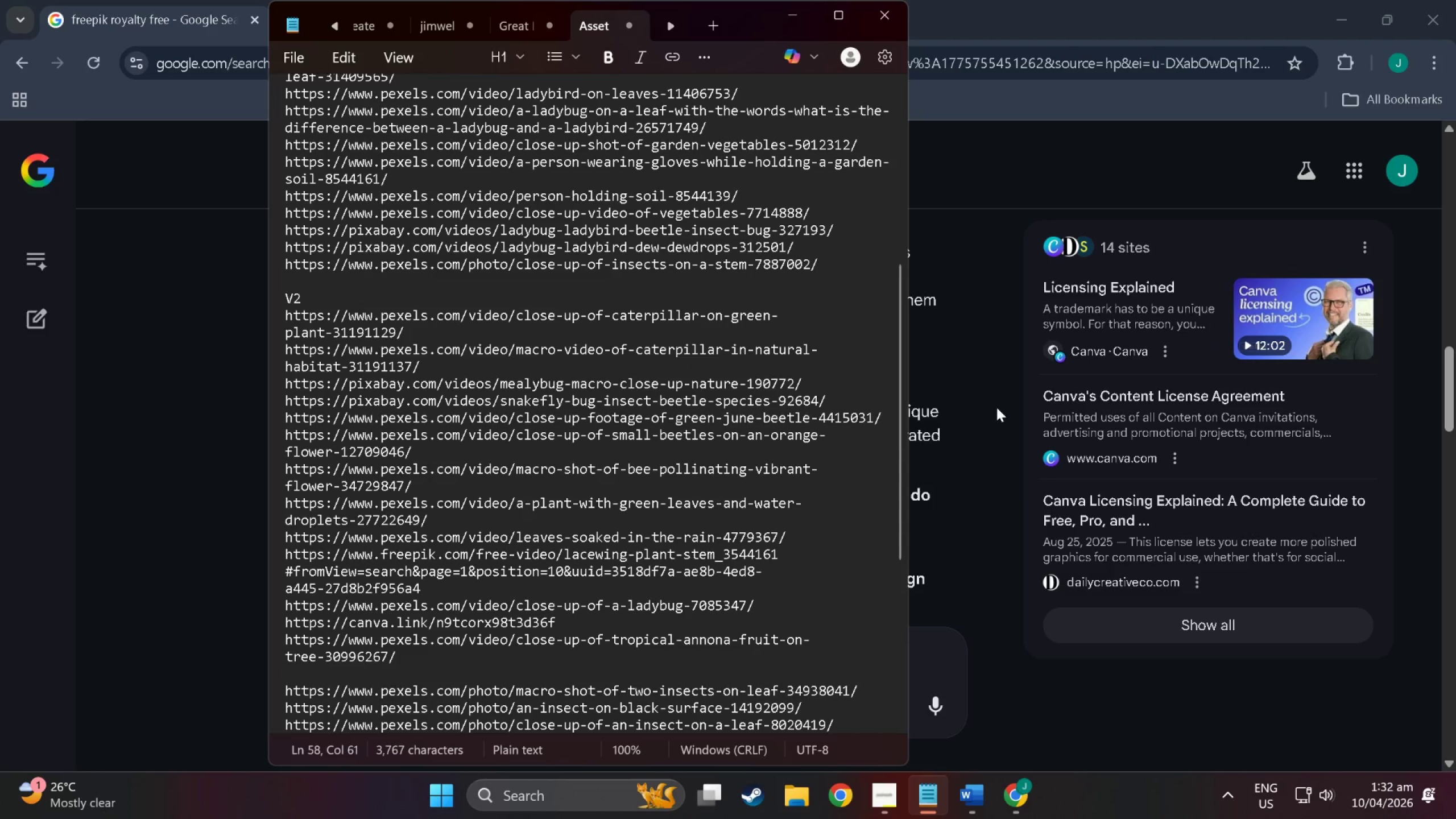 
hold_key(key=AltLeft, duration=0.53)
 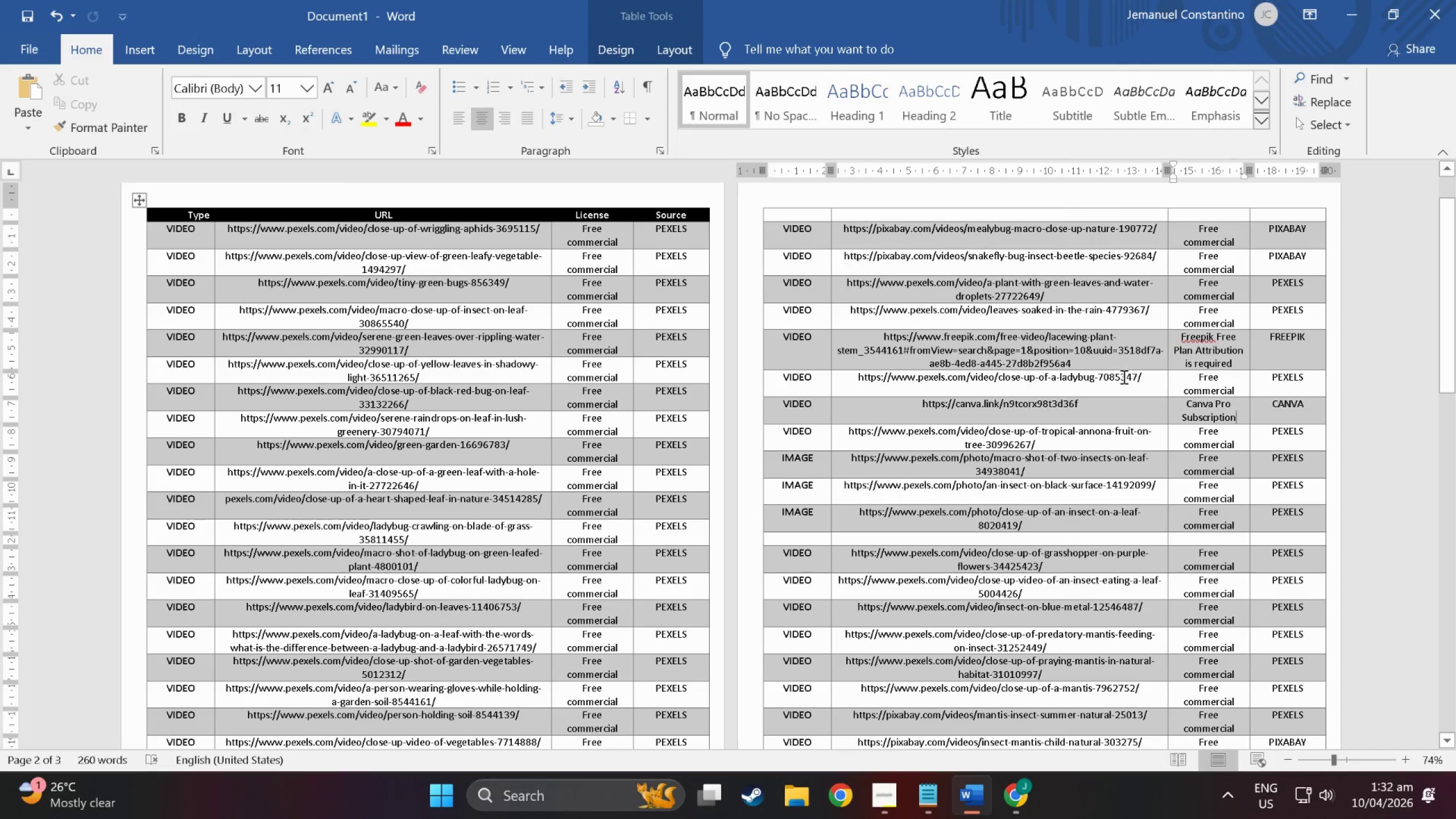 
key(Tab)
key(Tab)
type( Key License)
 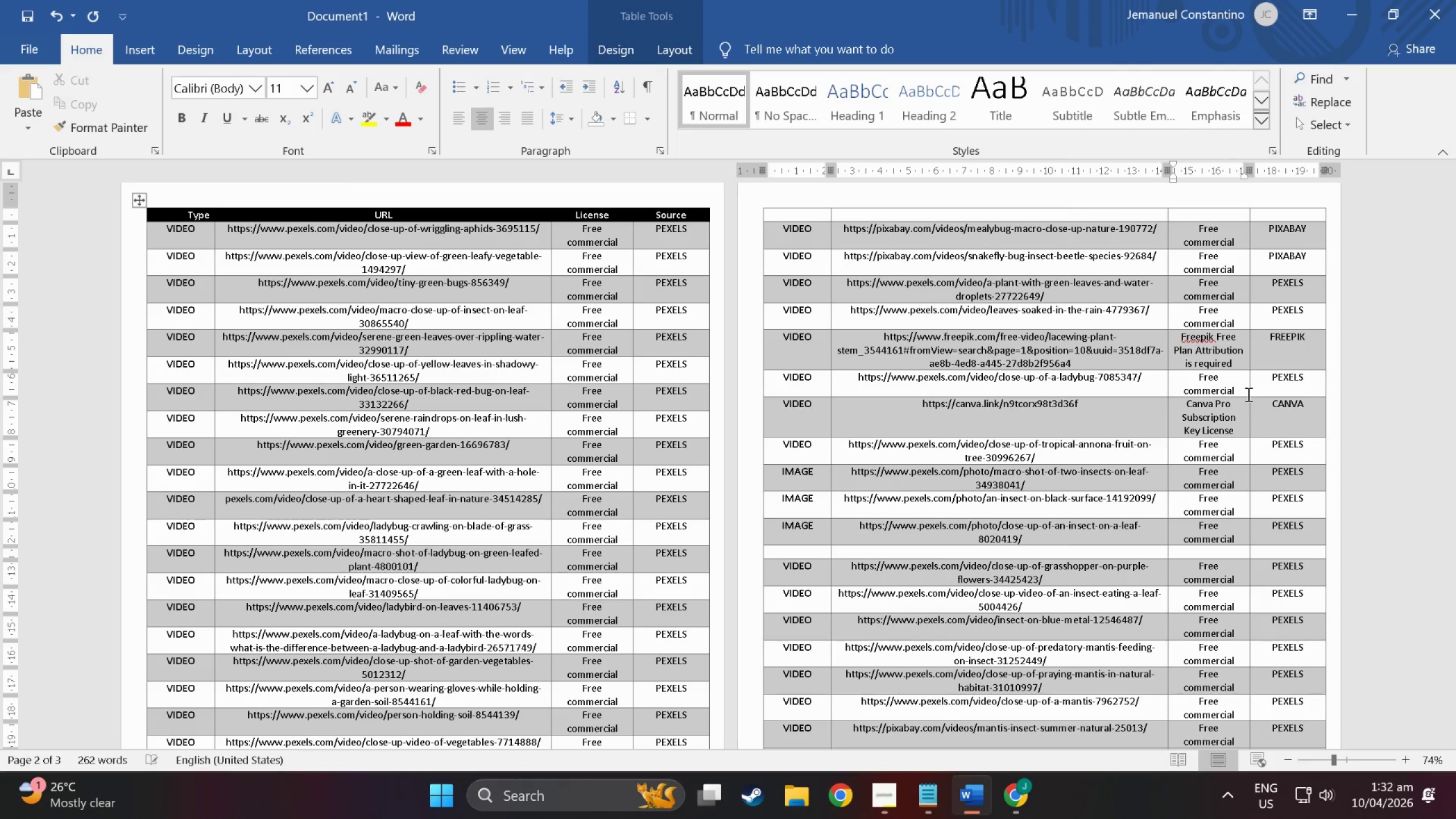 
scroll: coordinate [1247, 394], scroll_direction: up, amount: 3.0
 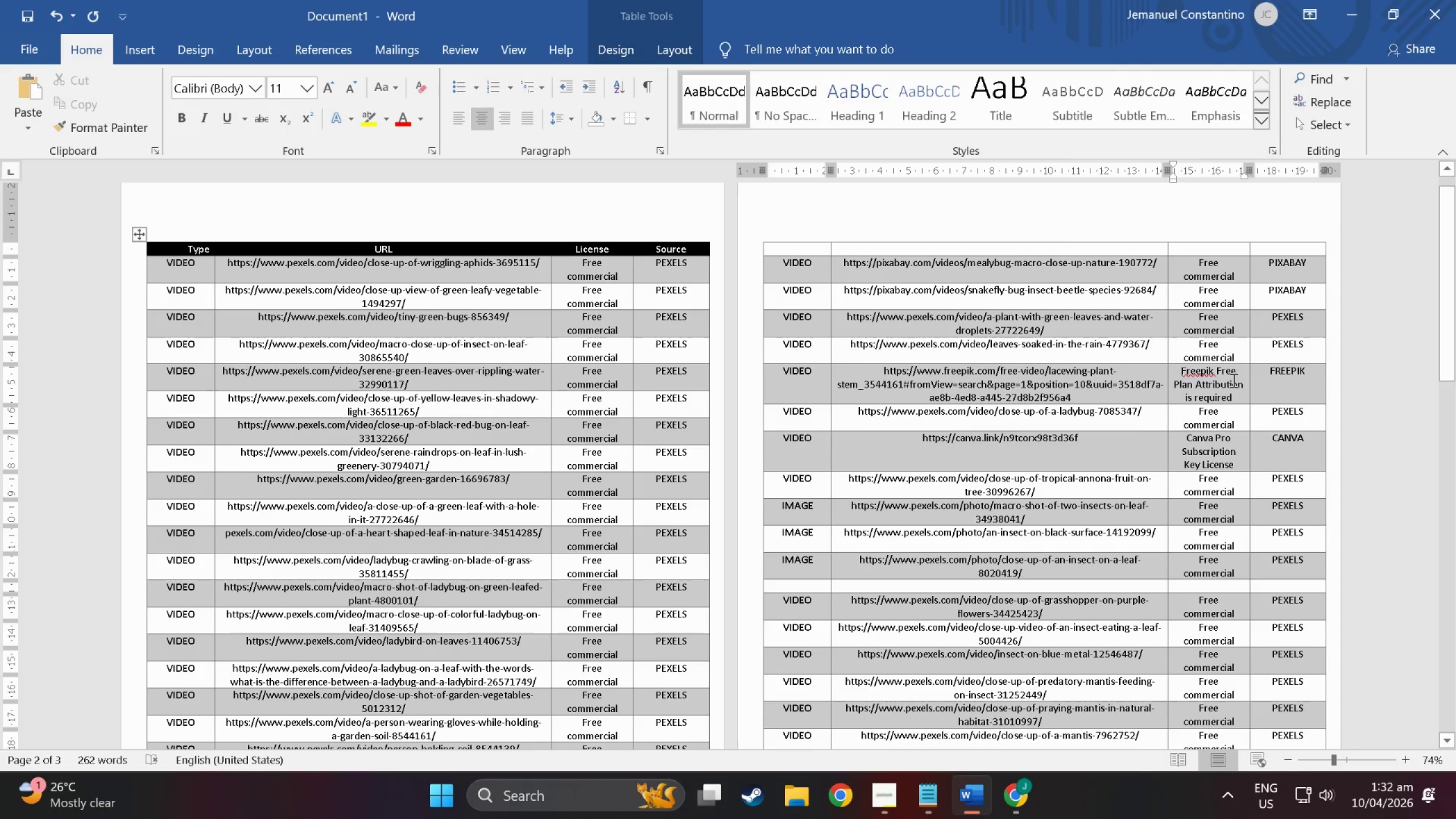 
scroll: coordinate [659, 542], scroll_direction: down, amount: 26.0
 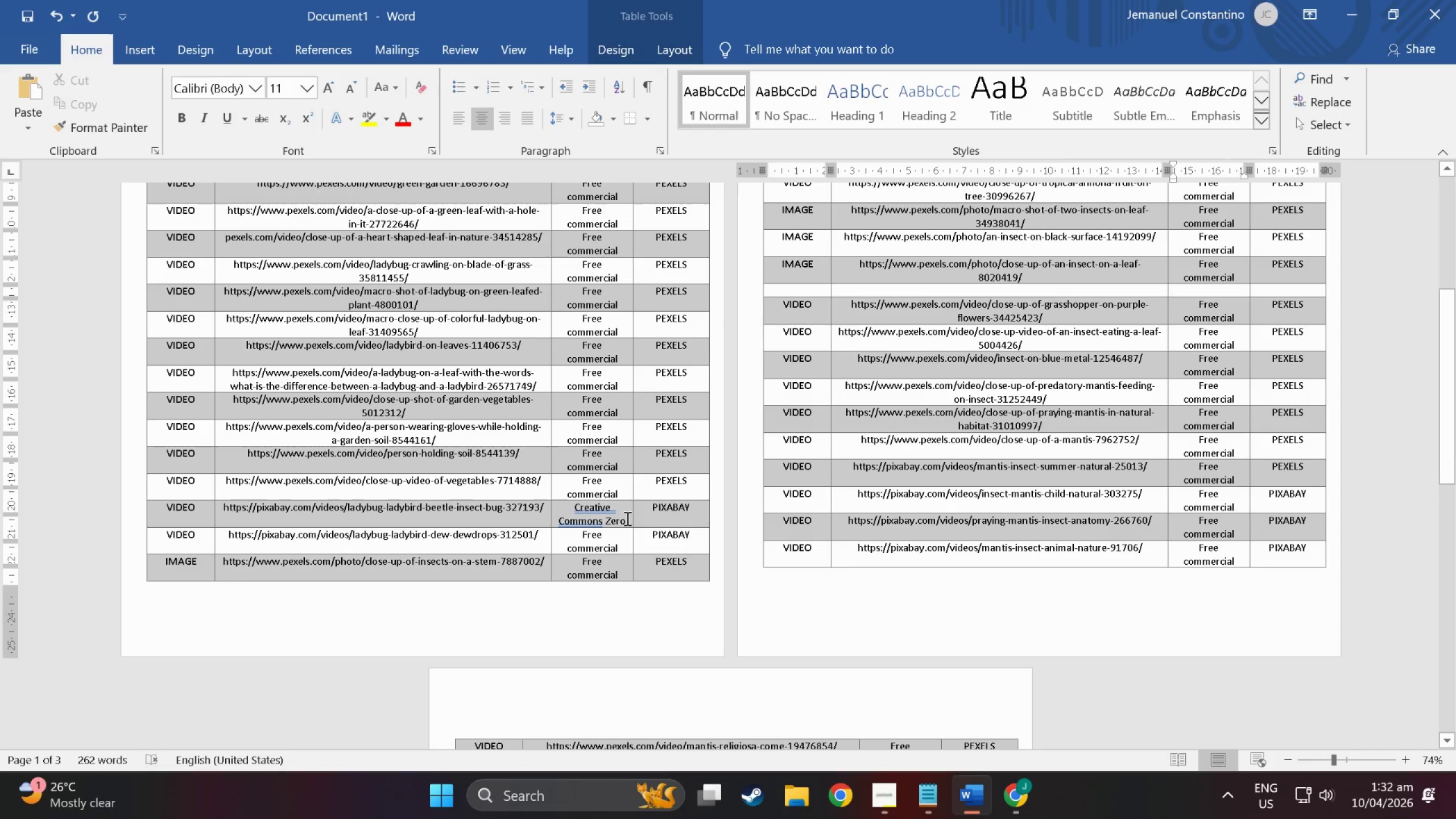 
left_click_drag(start_coordinate=[623, 518], to_coordinate=[572, 511])
 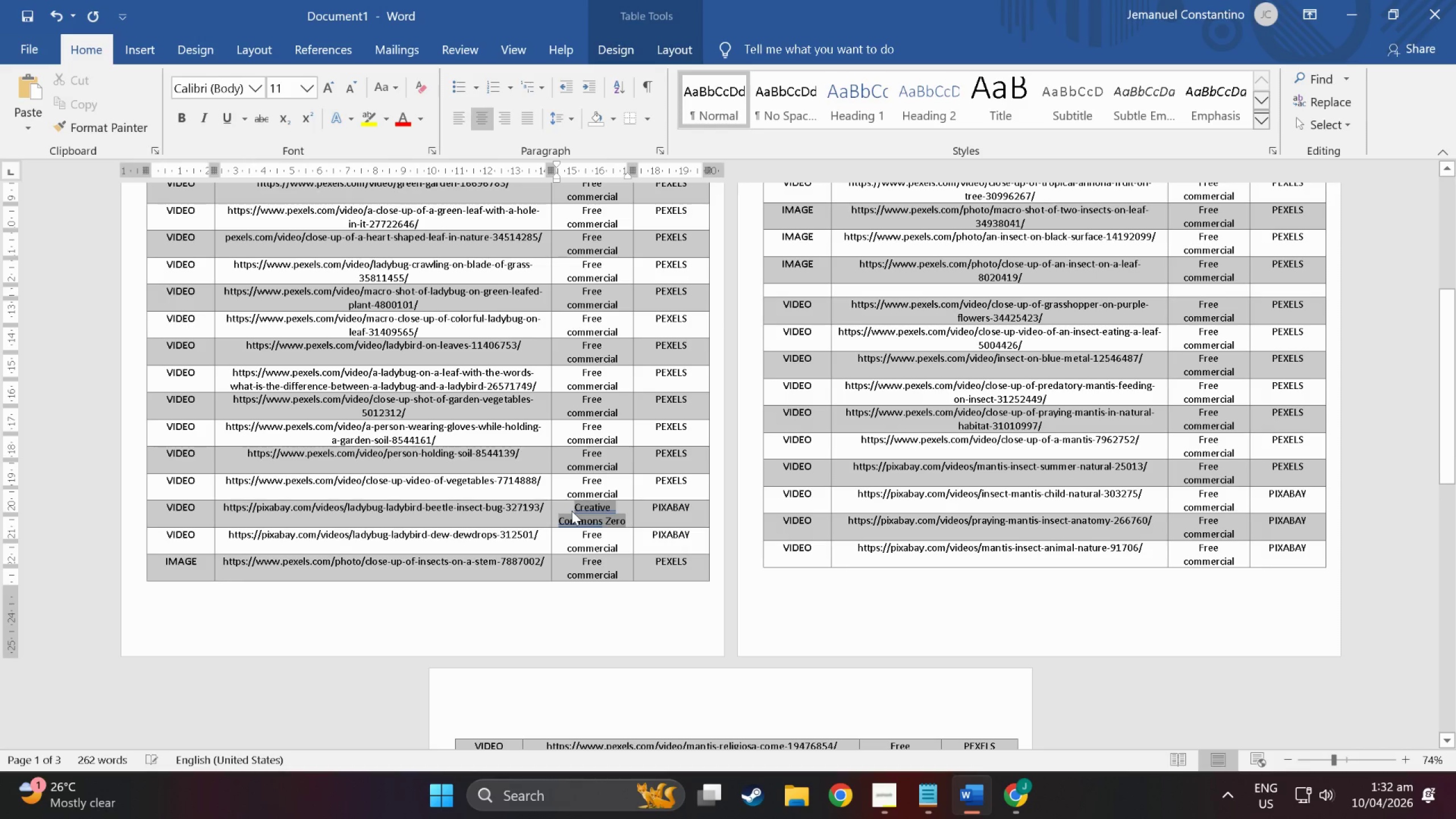 
key(Control+C)
 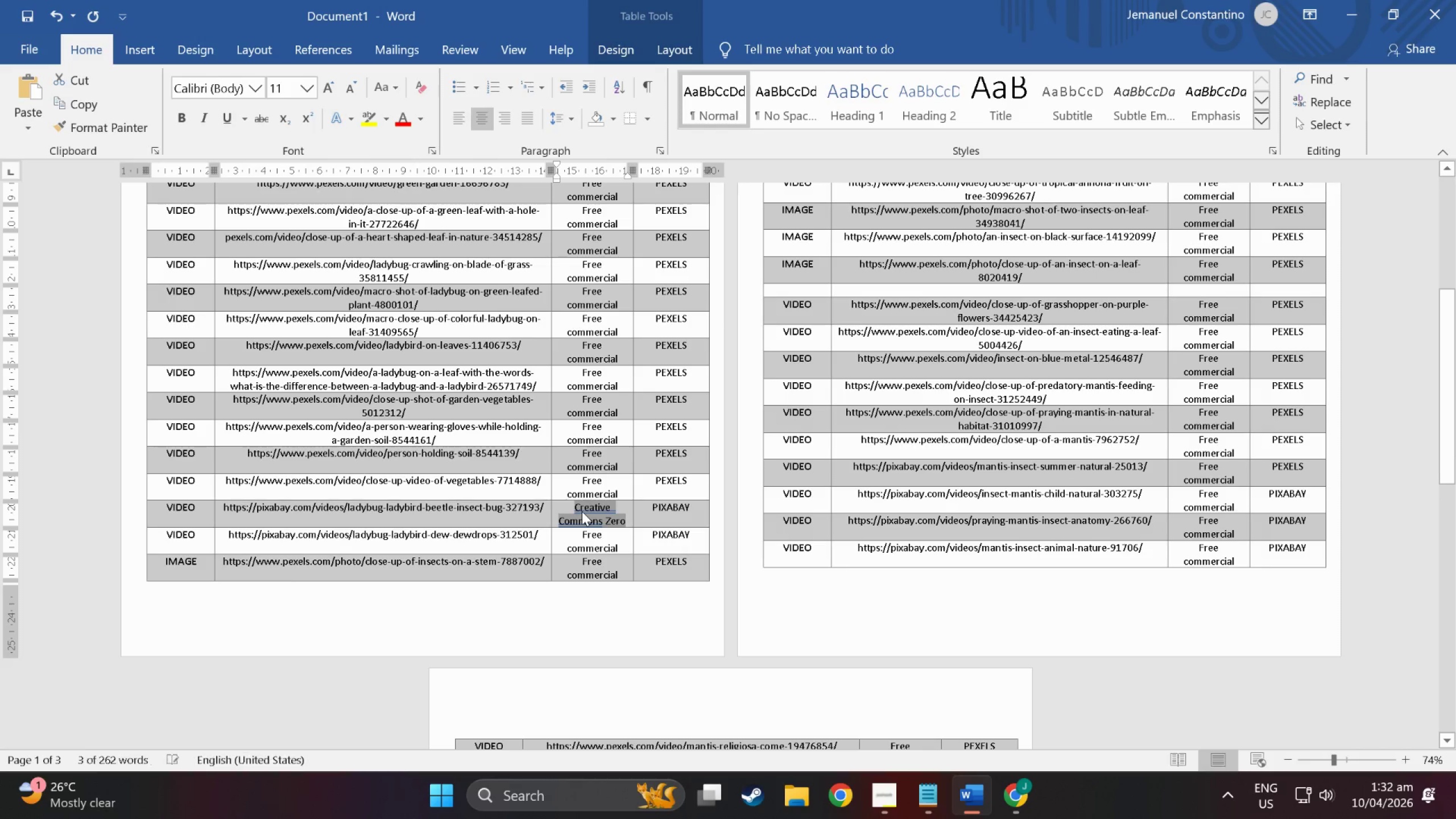 
left_click([582, 511])
 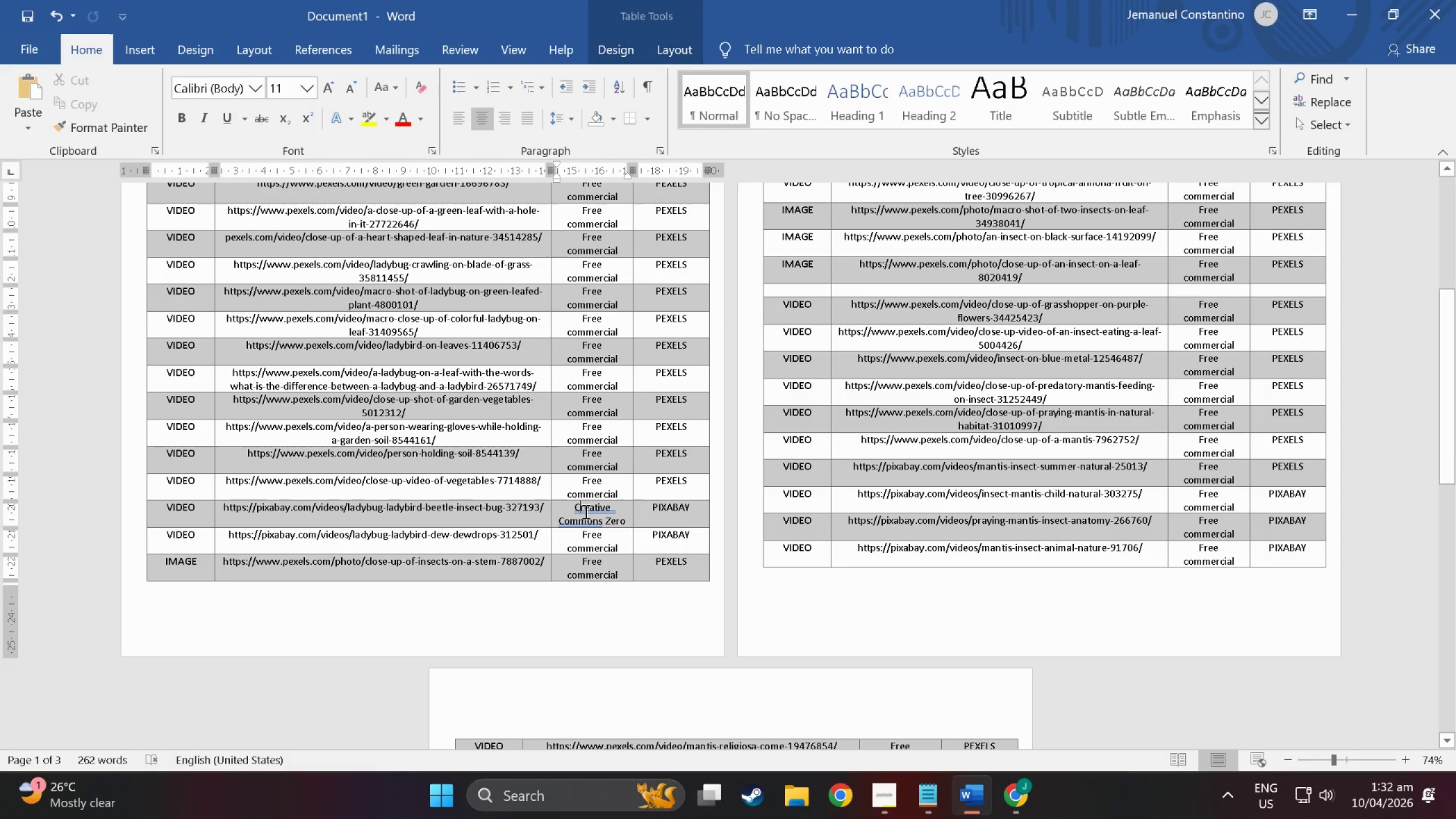 
left_click([585, 511])
 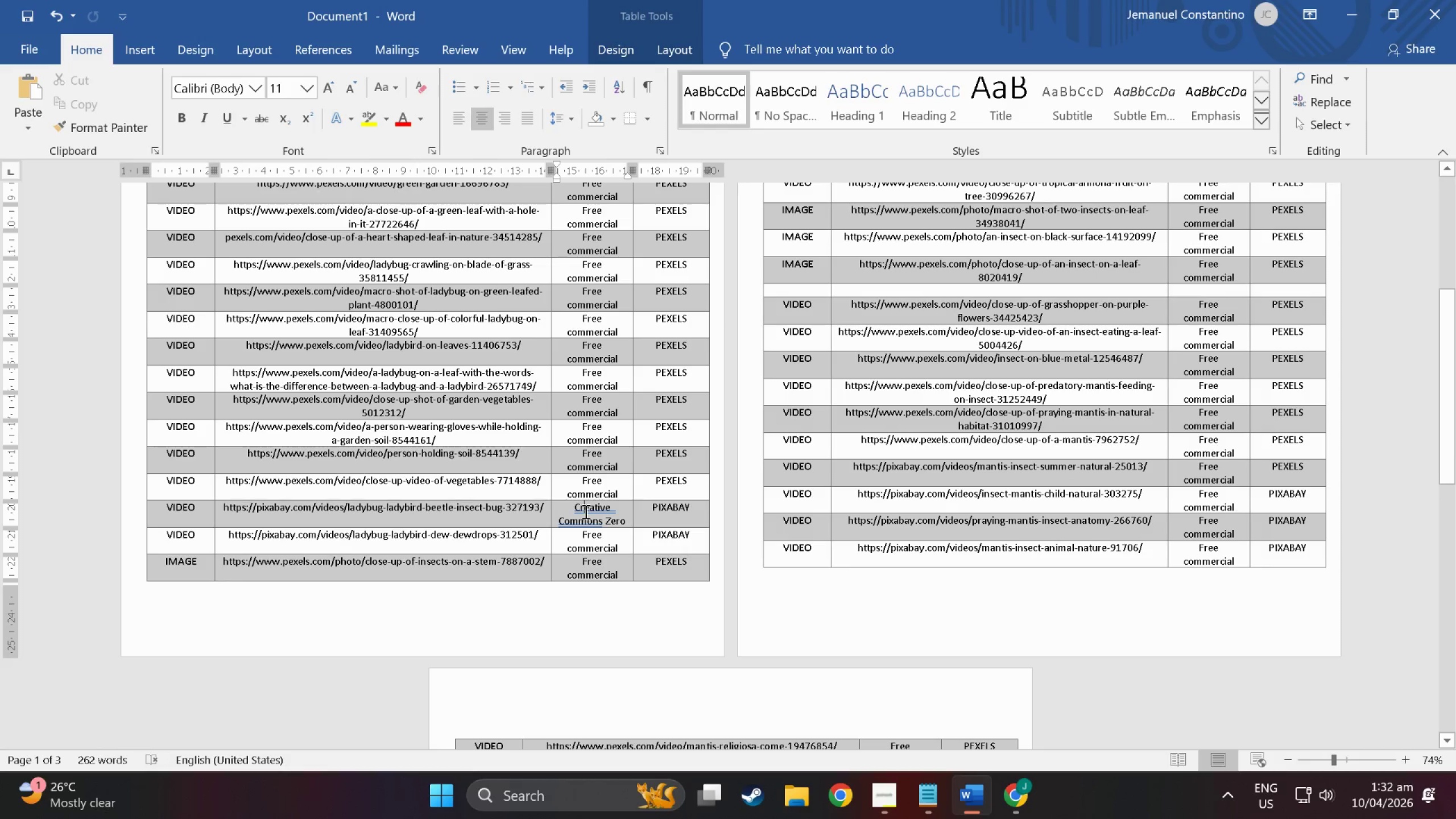 
right_click([585, 511])
 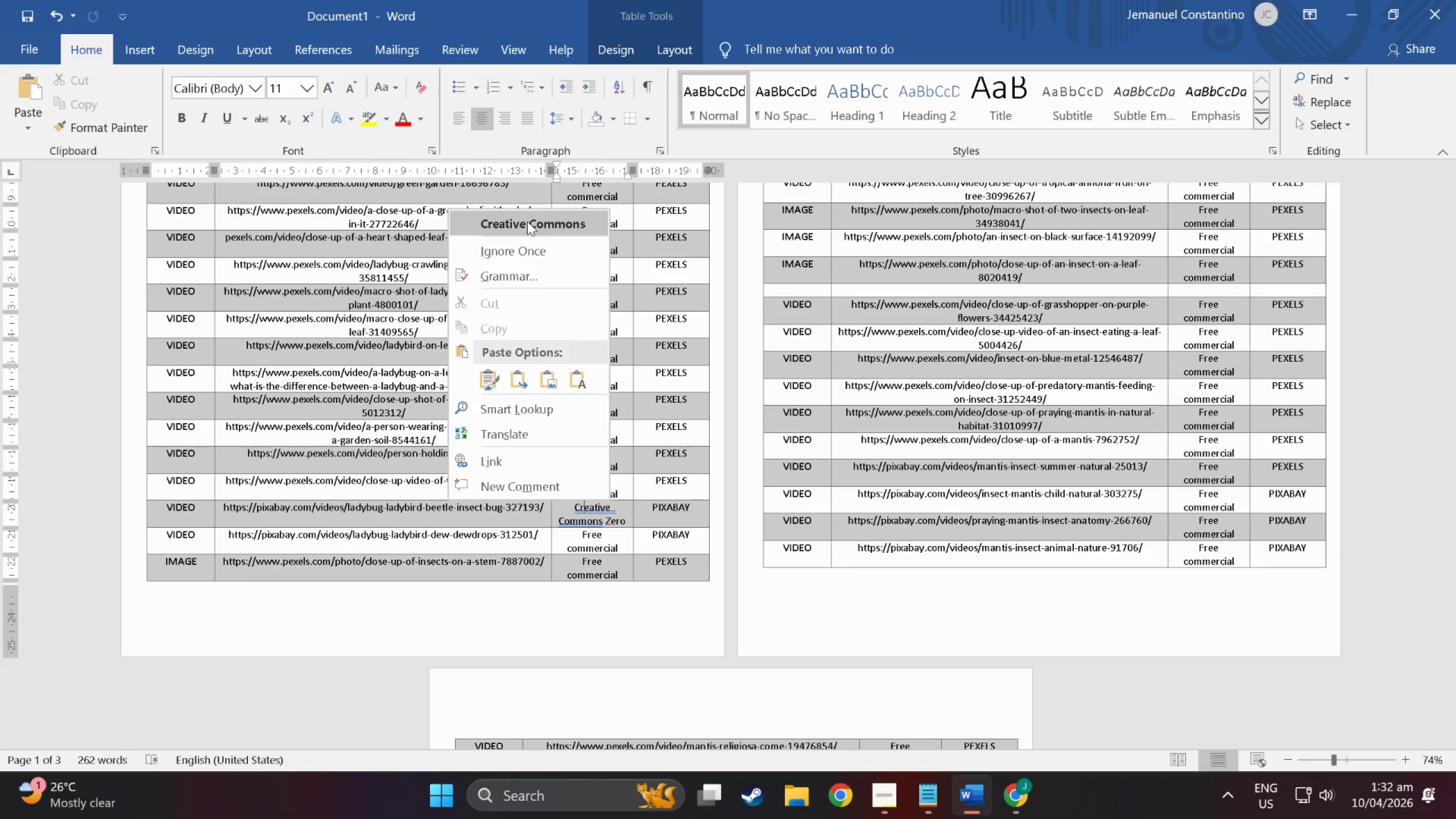 
left_click([527, 220])
 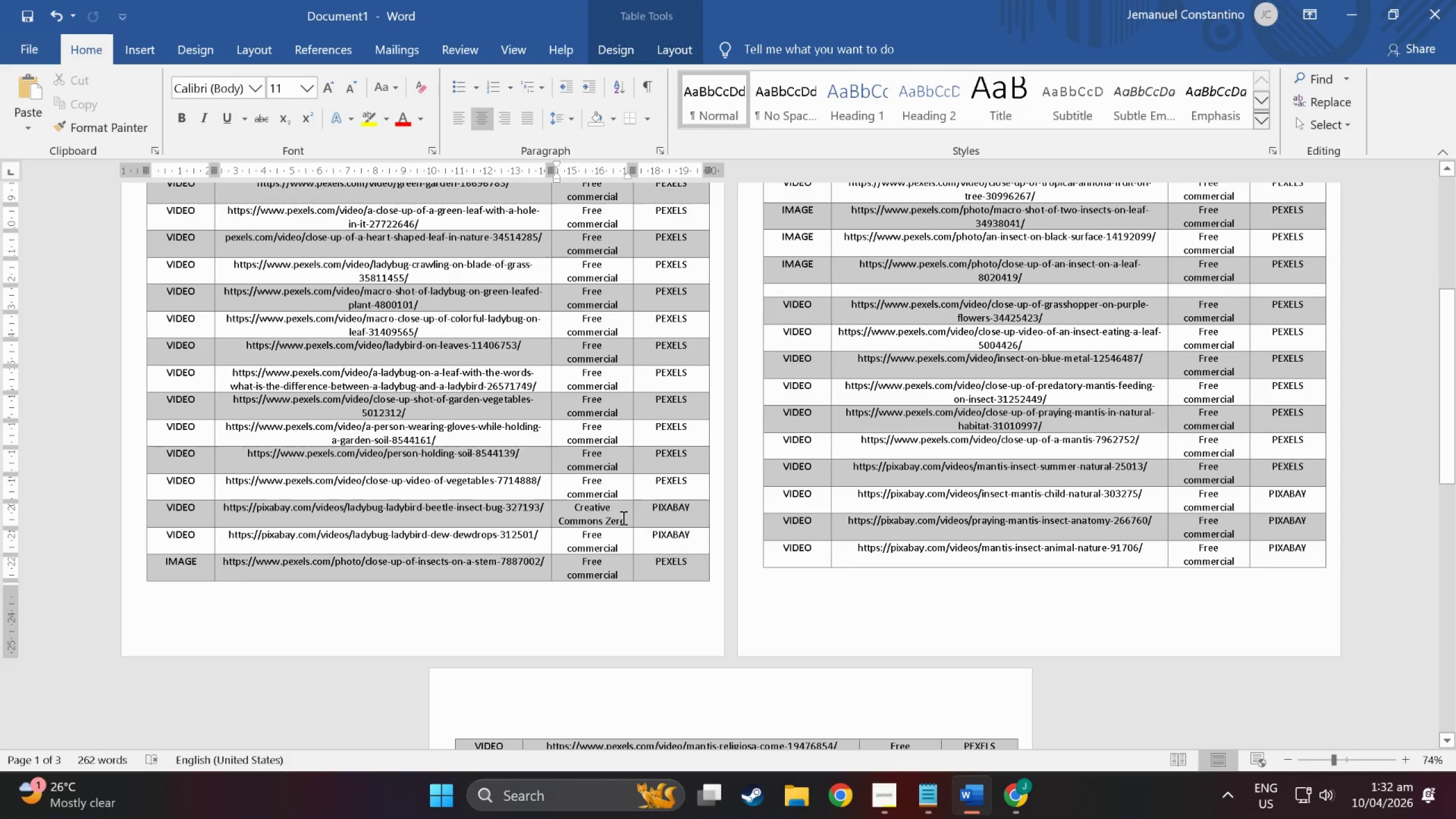 
left_click_drag(start_coordinate=[626, 519], to_coordinate=[572, 506])
 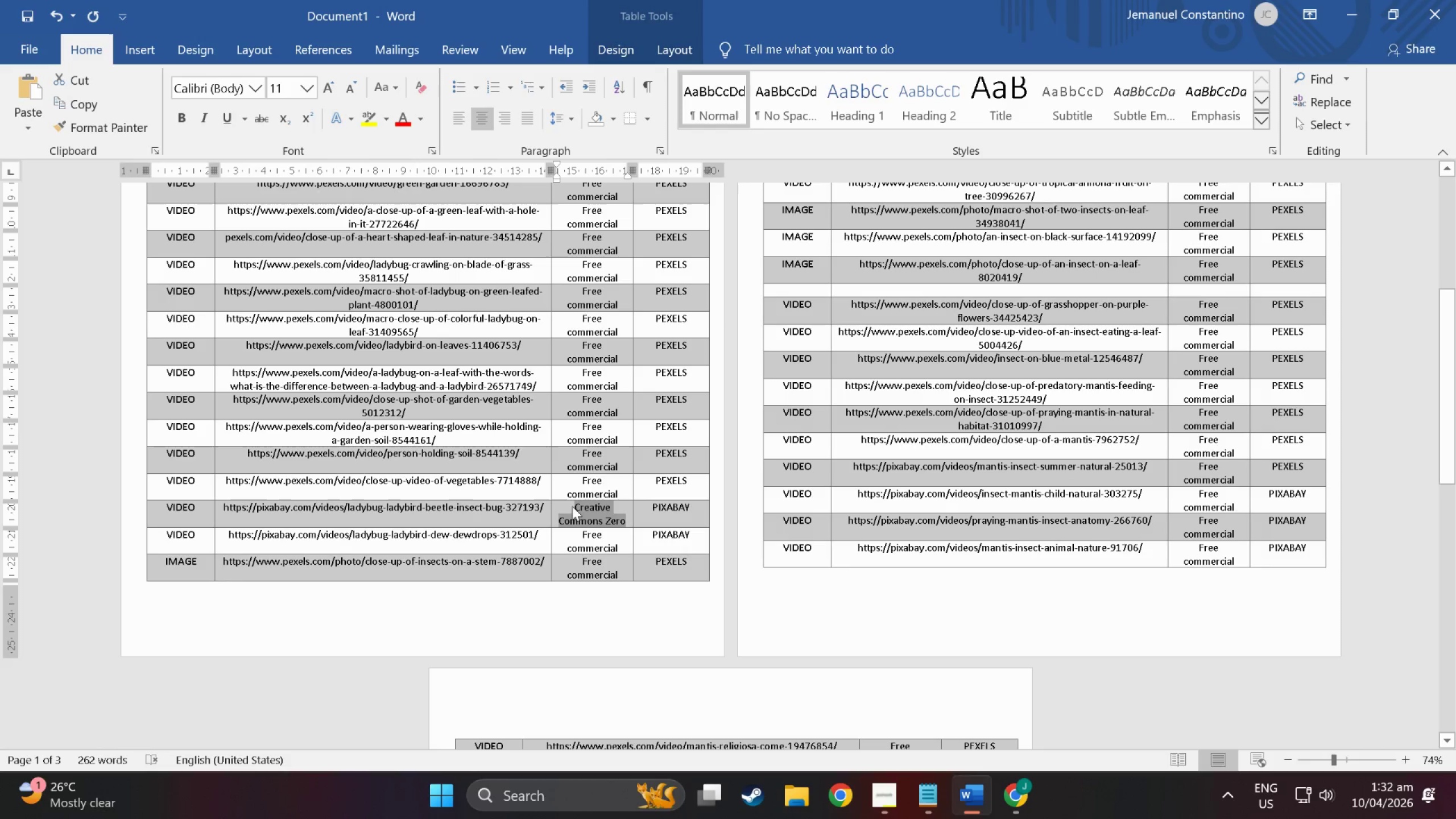 
key(Control+C)
 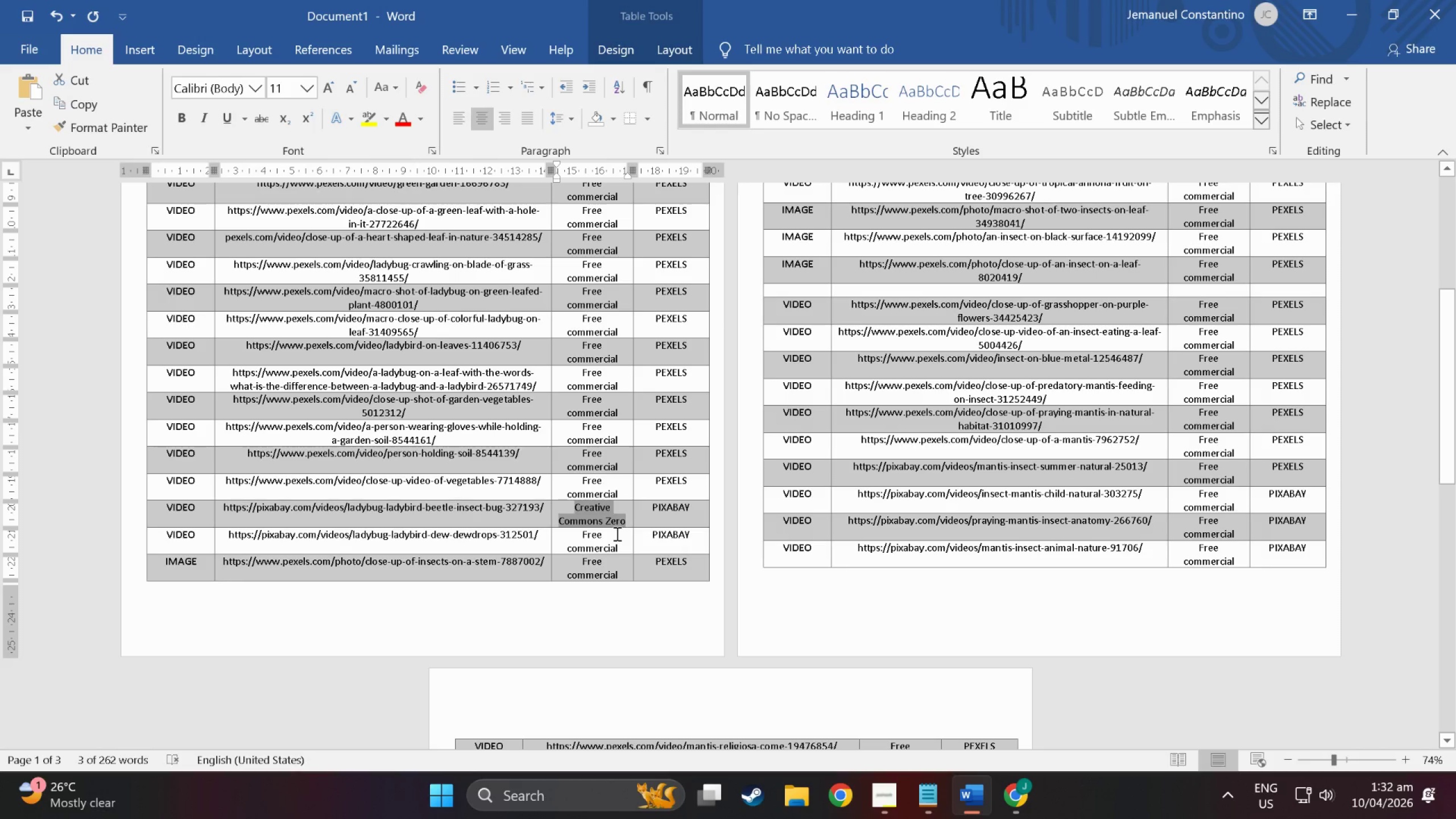 
left_click([616, 533])
 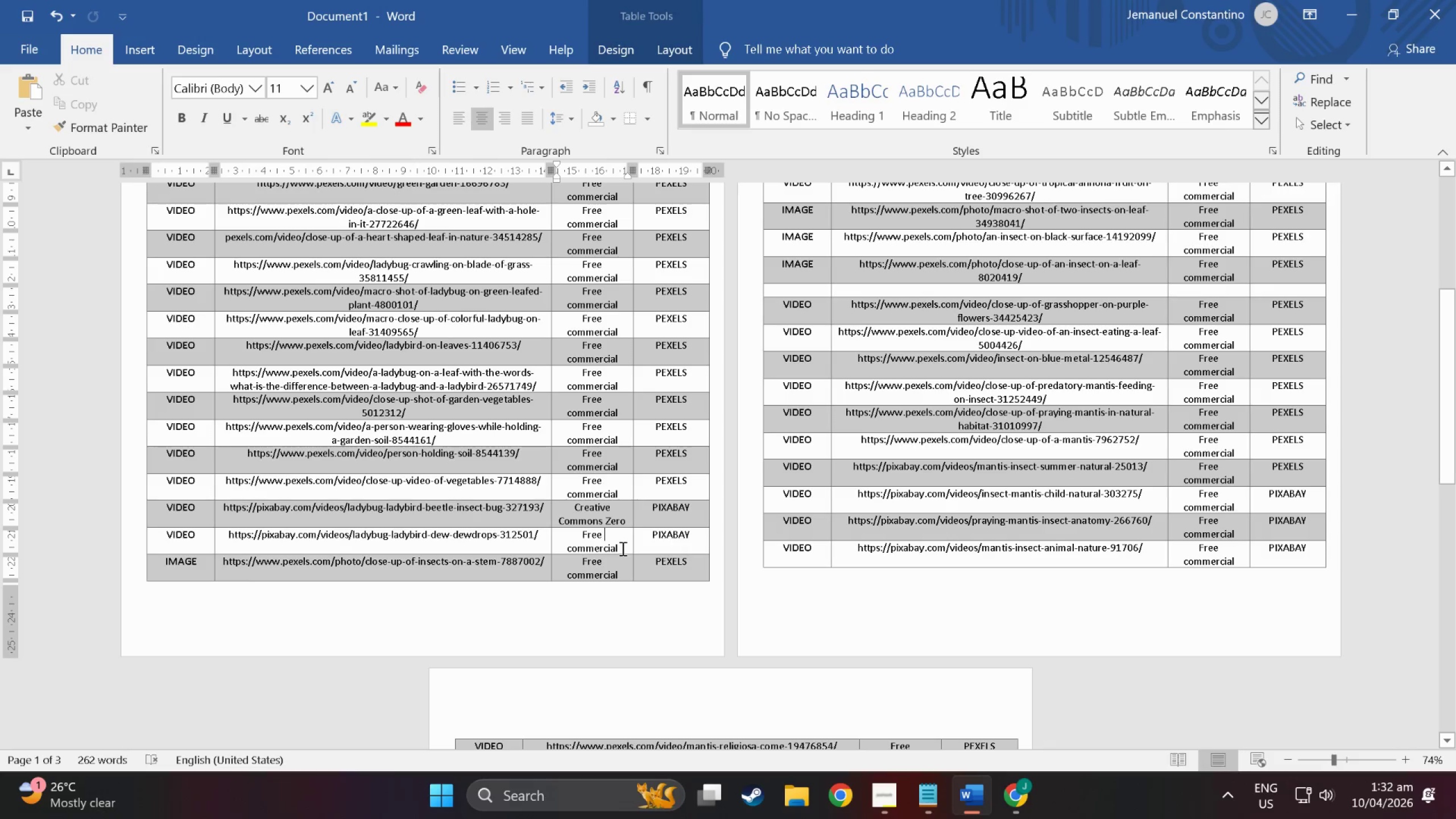 
left_click_drag(start_coordinate=[622, 548], to_coordinate=[572, 538])
 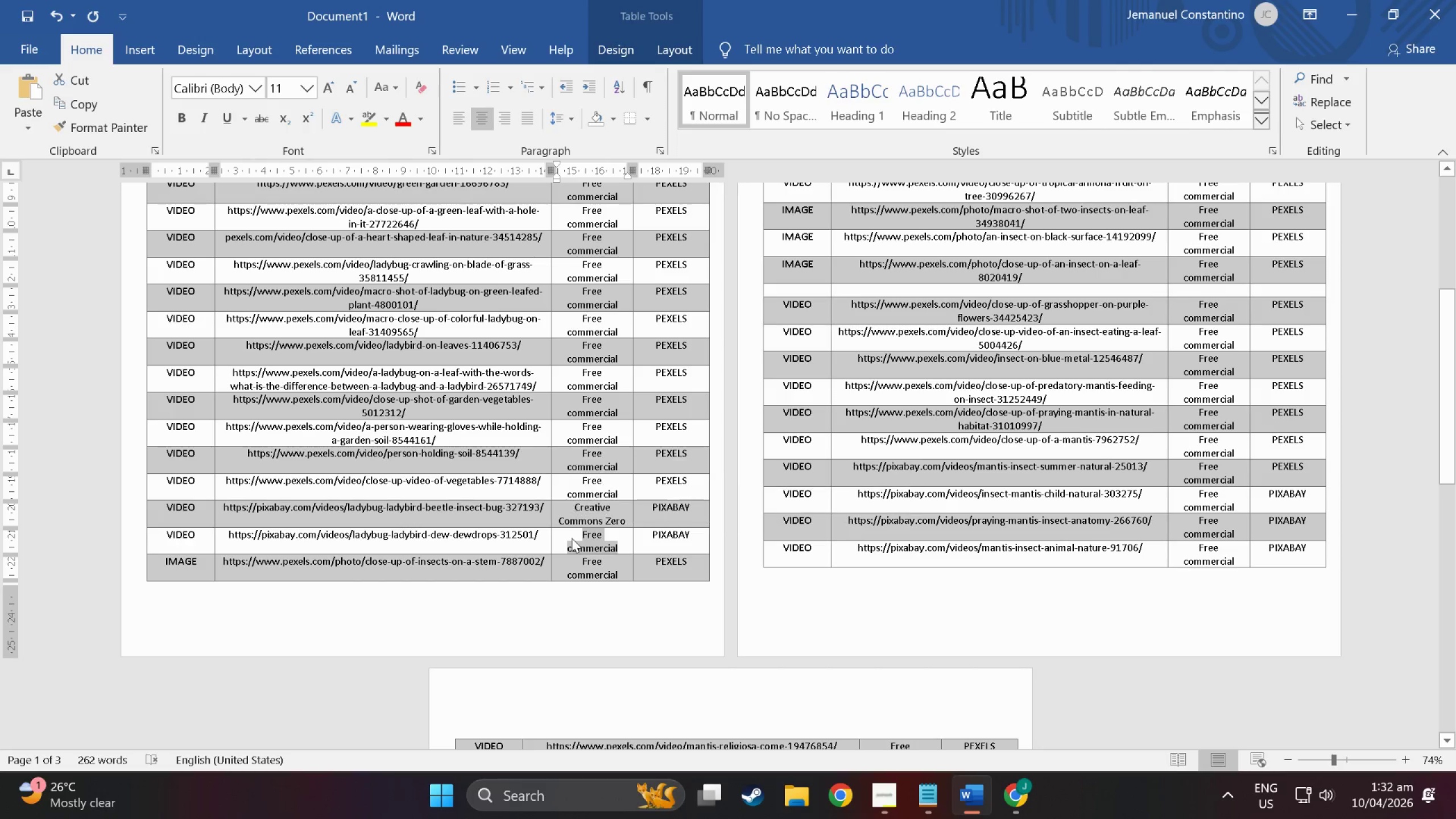 
key(Control+ControlLeft)
 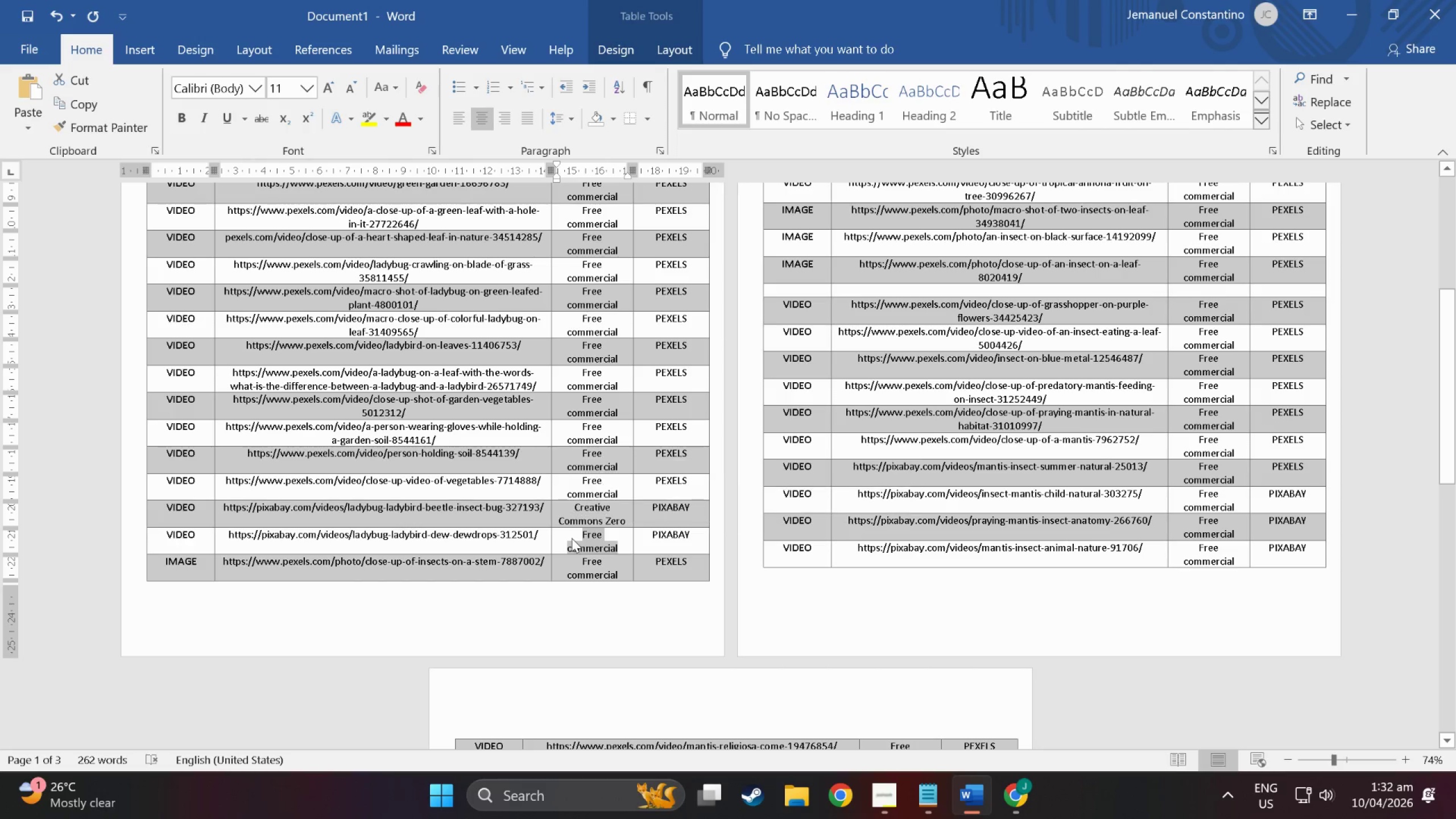 
key(Control+V)
 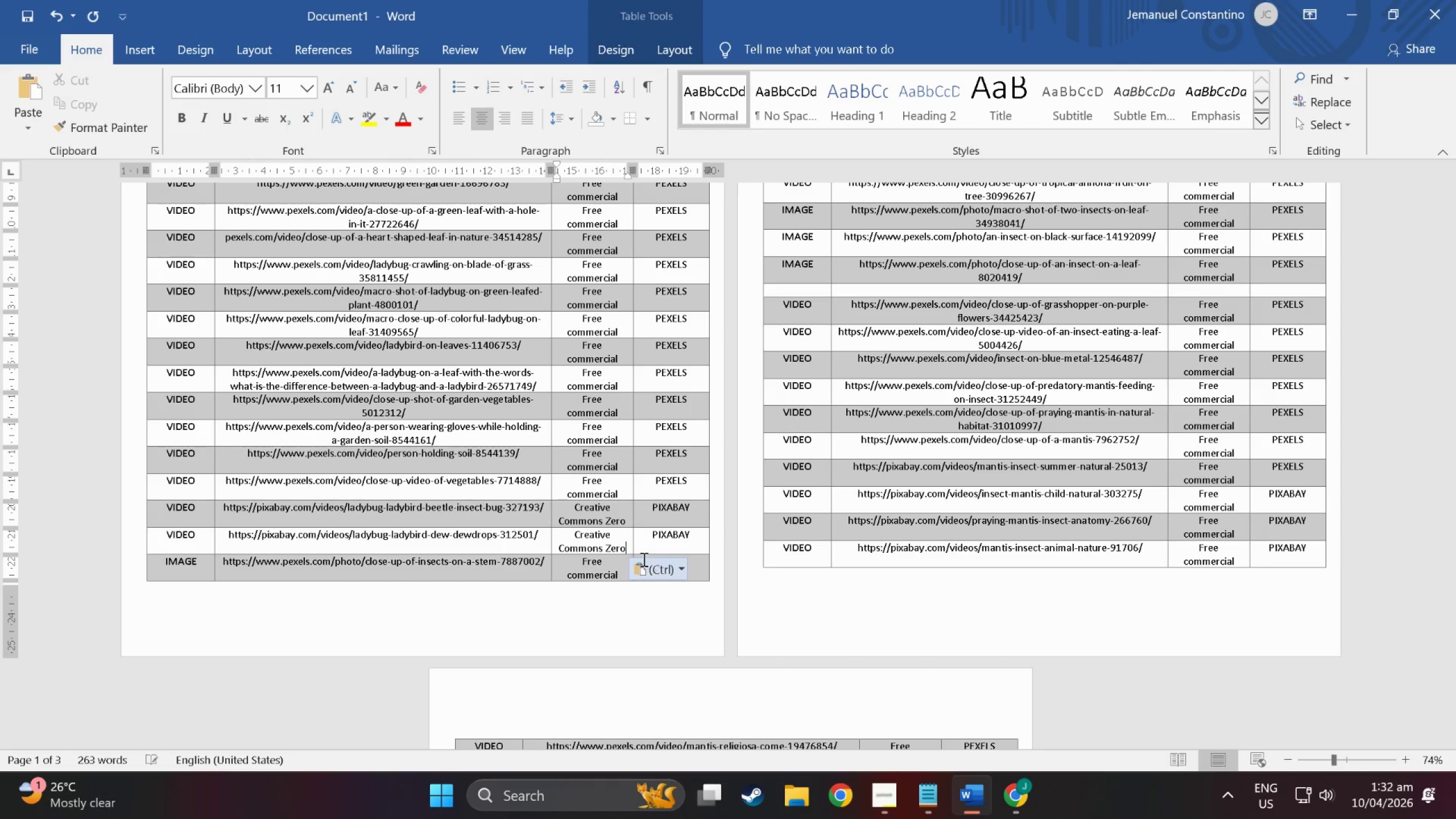 
scroll: coordinate [1204, 390], scroll_direction: up, amount: 30.0
 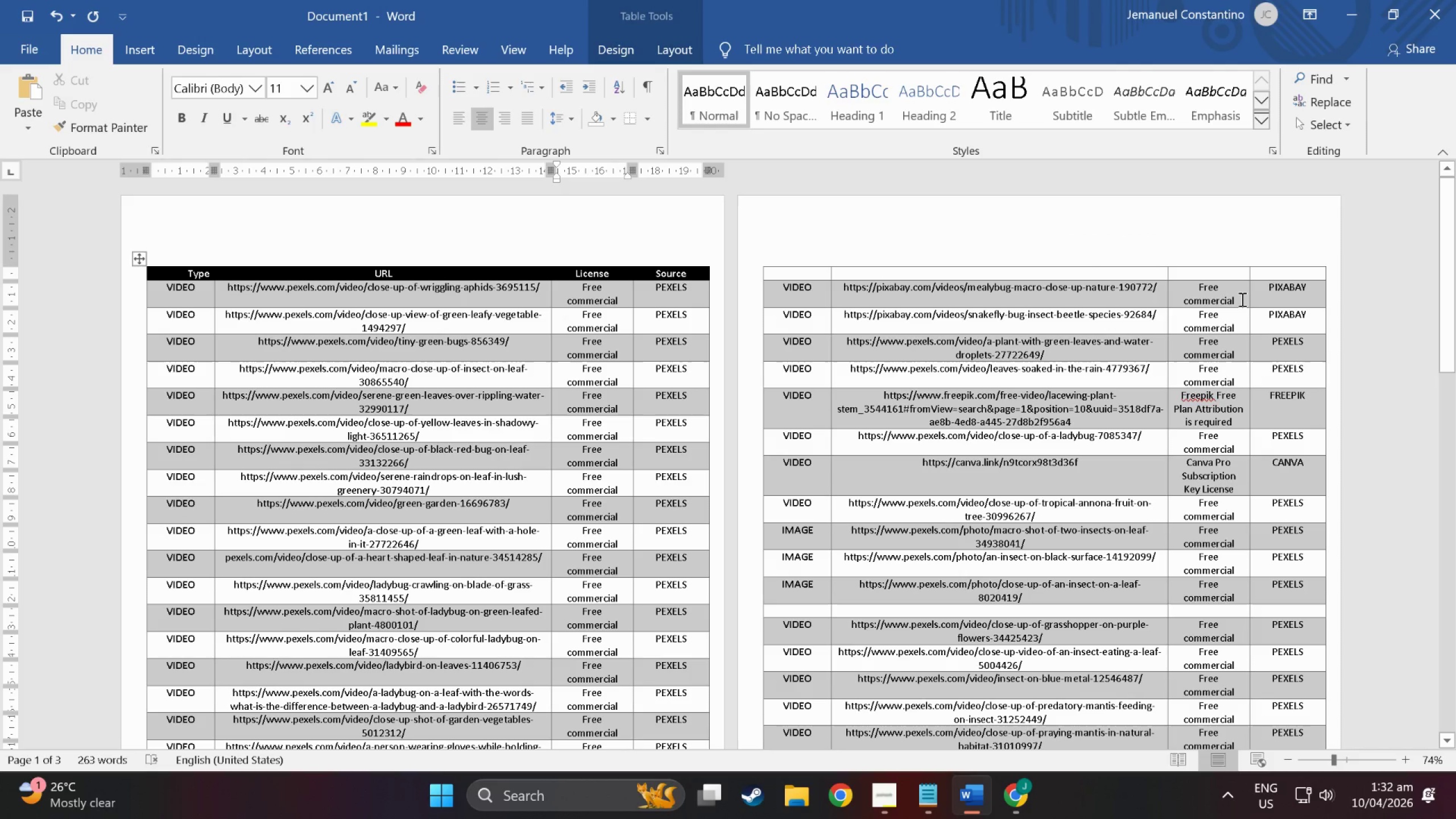 
left_click_drag(start_coordinate=[1235, 303], to_coordinate=[1192, 292])
 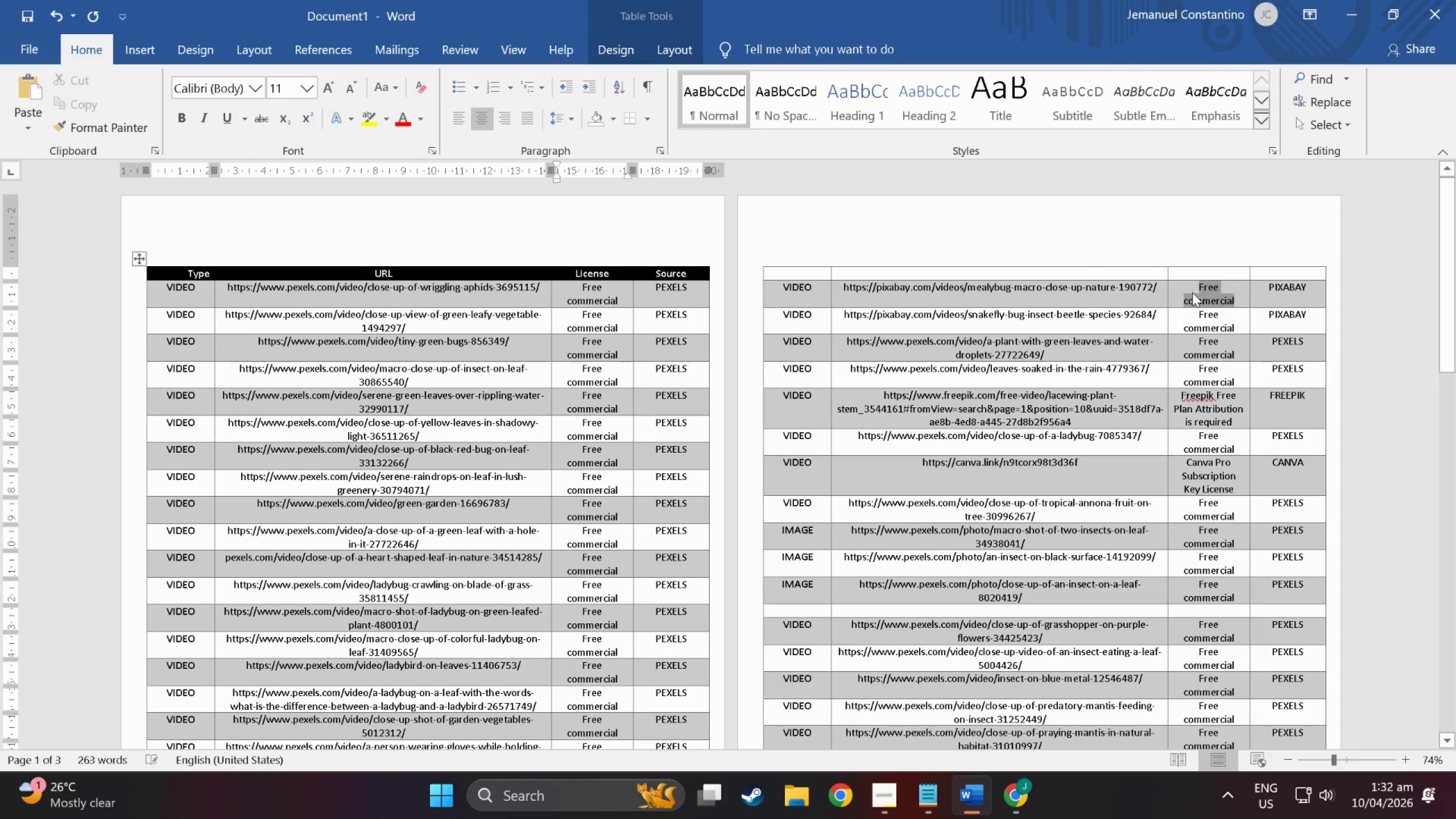 
key(Control+ControlLeft)
 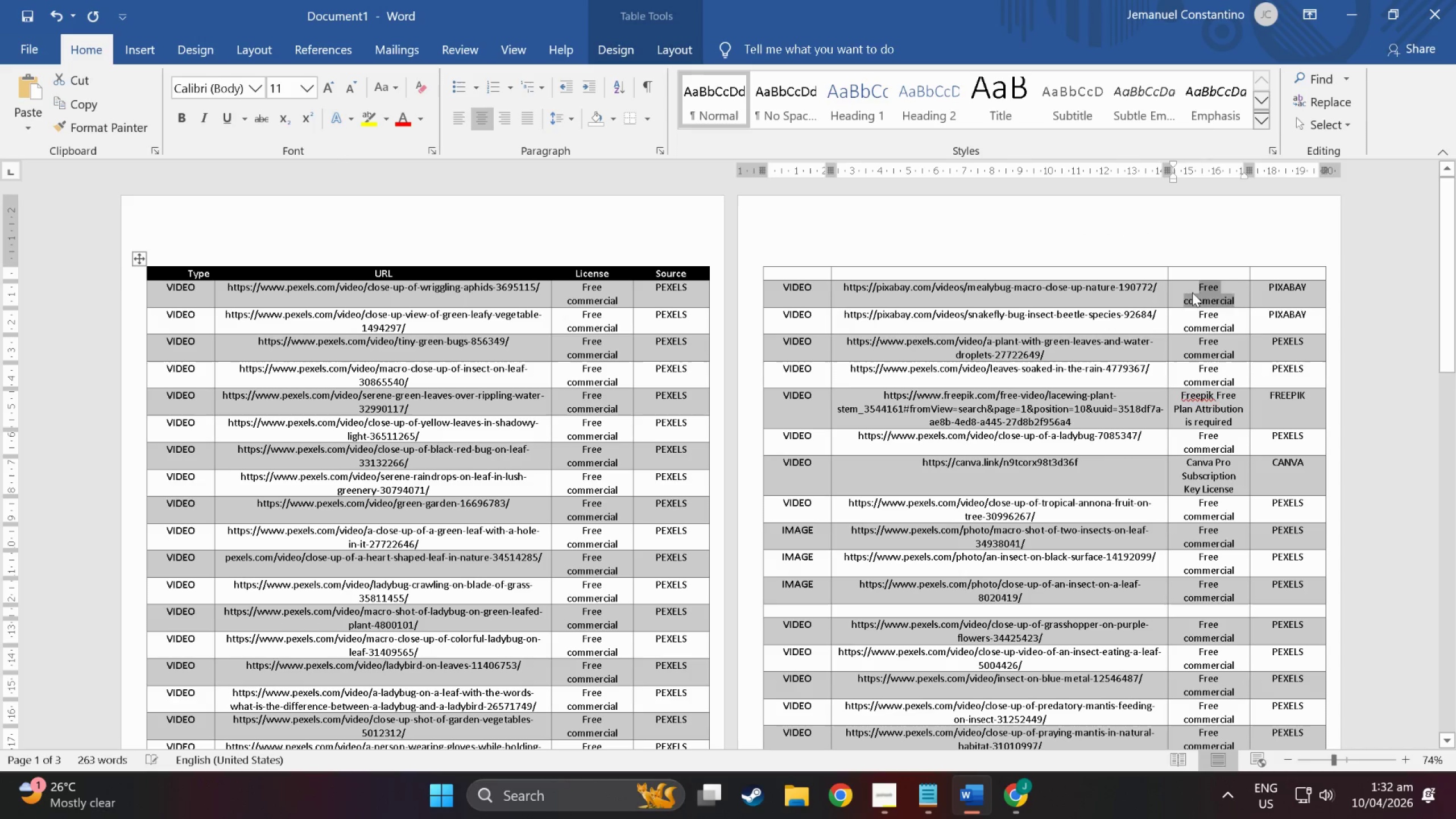 
key(Control+V)
 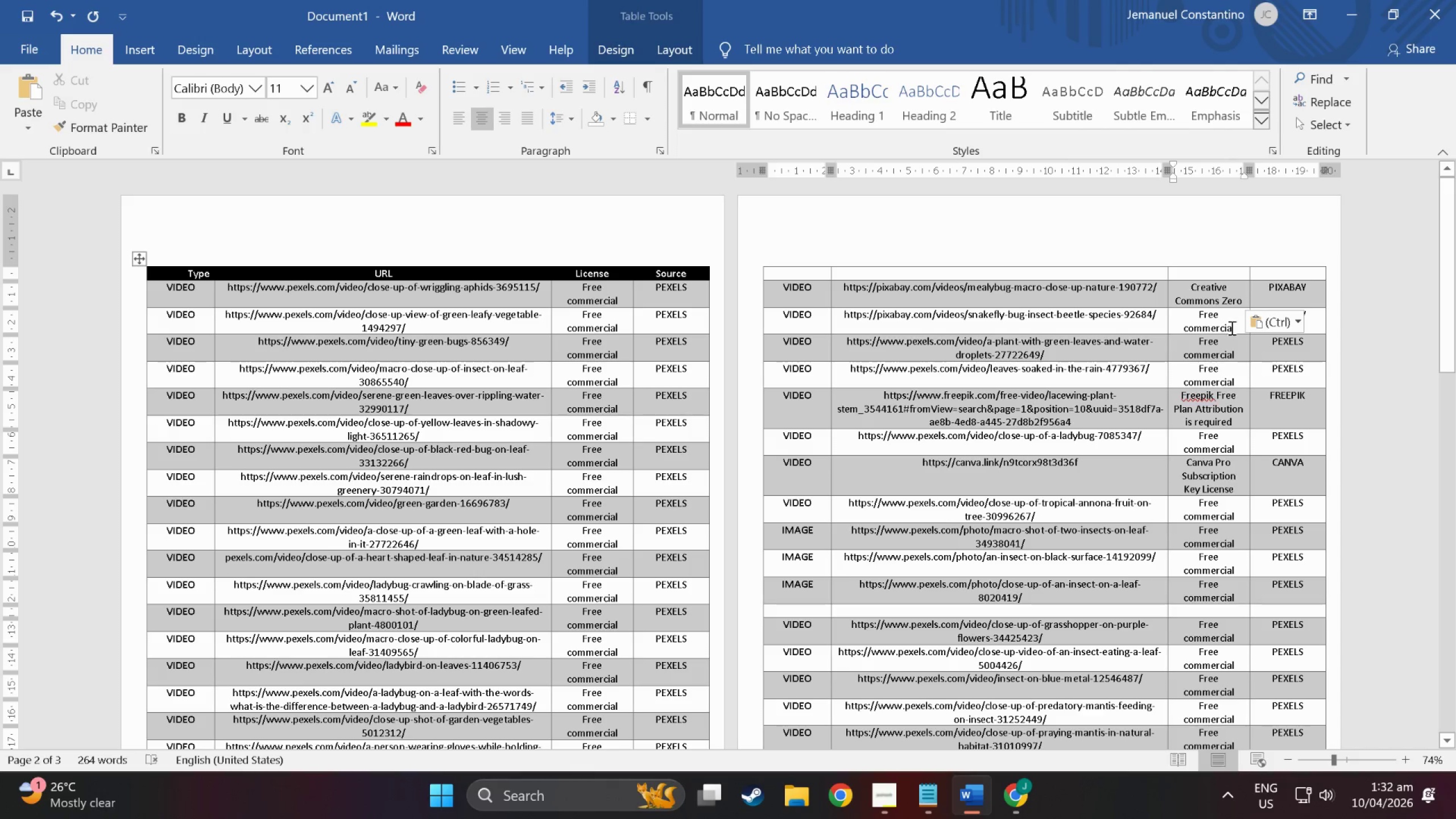 
left_click_drag(start_coordinate=[1234, 328], to_coordinate=[1196, 319])
 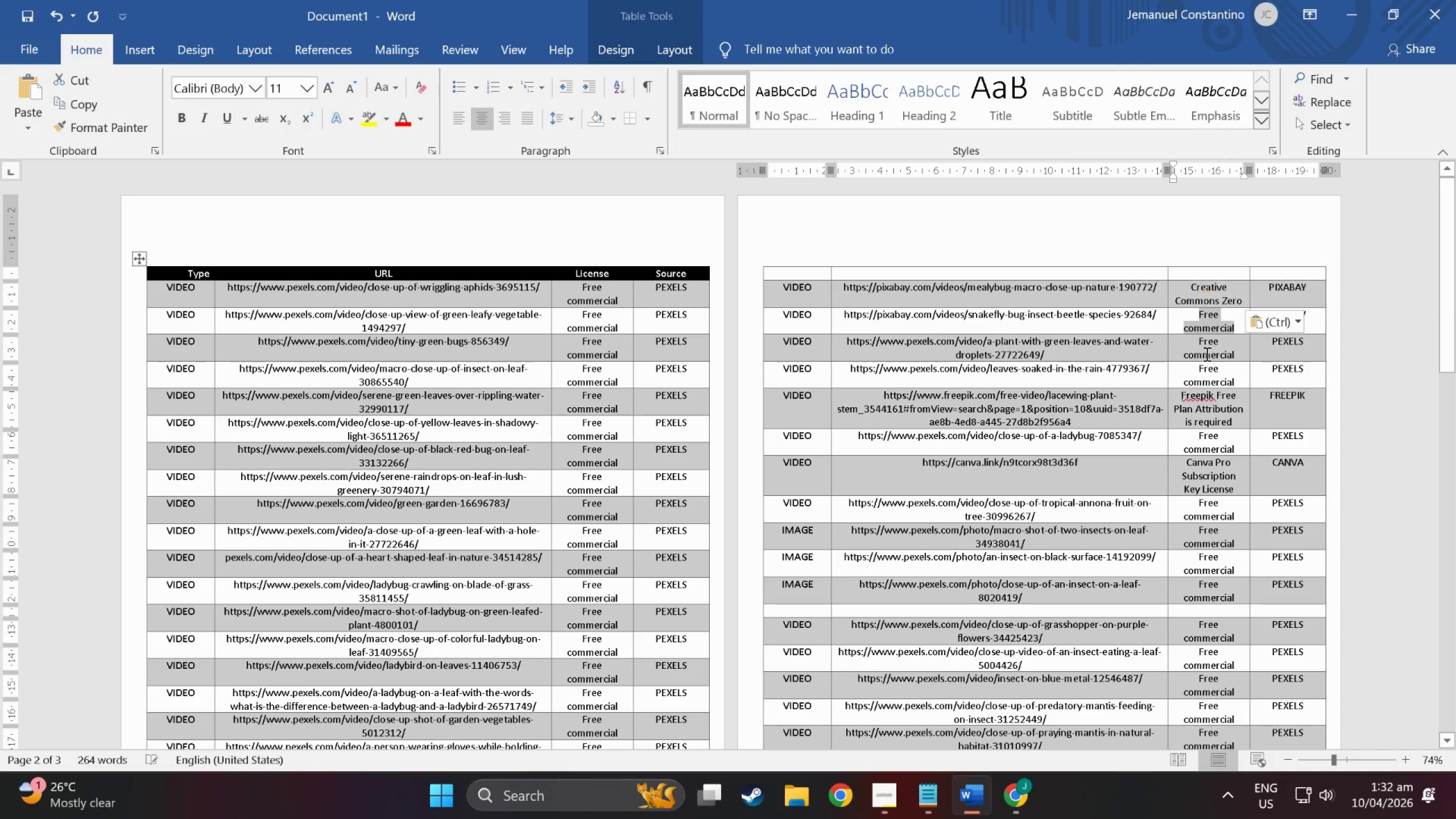 
left_click([1206, 354])
 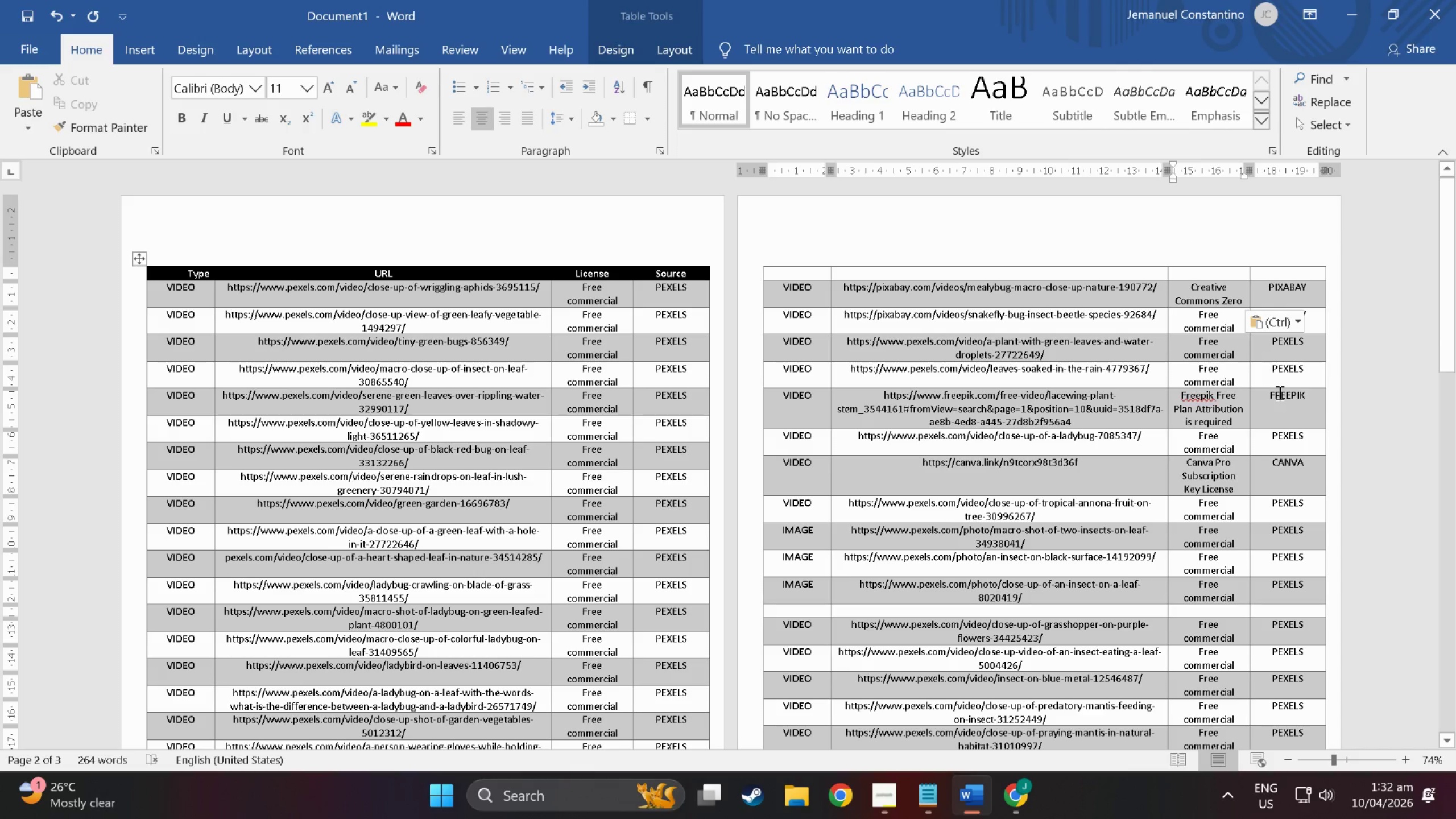 
double_click([1355, 388])
 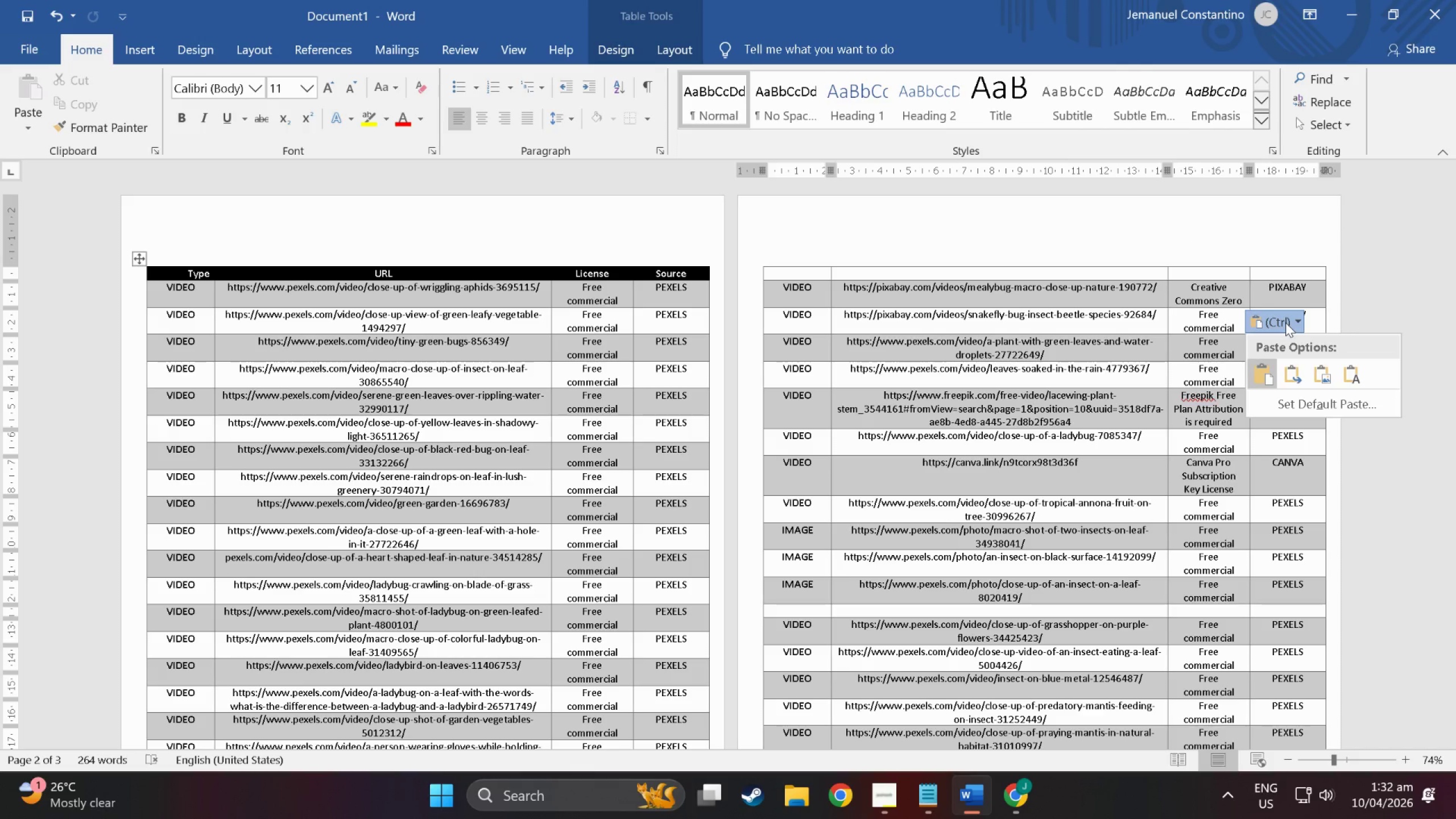 
double_click([1285, 322])
 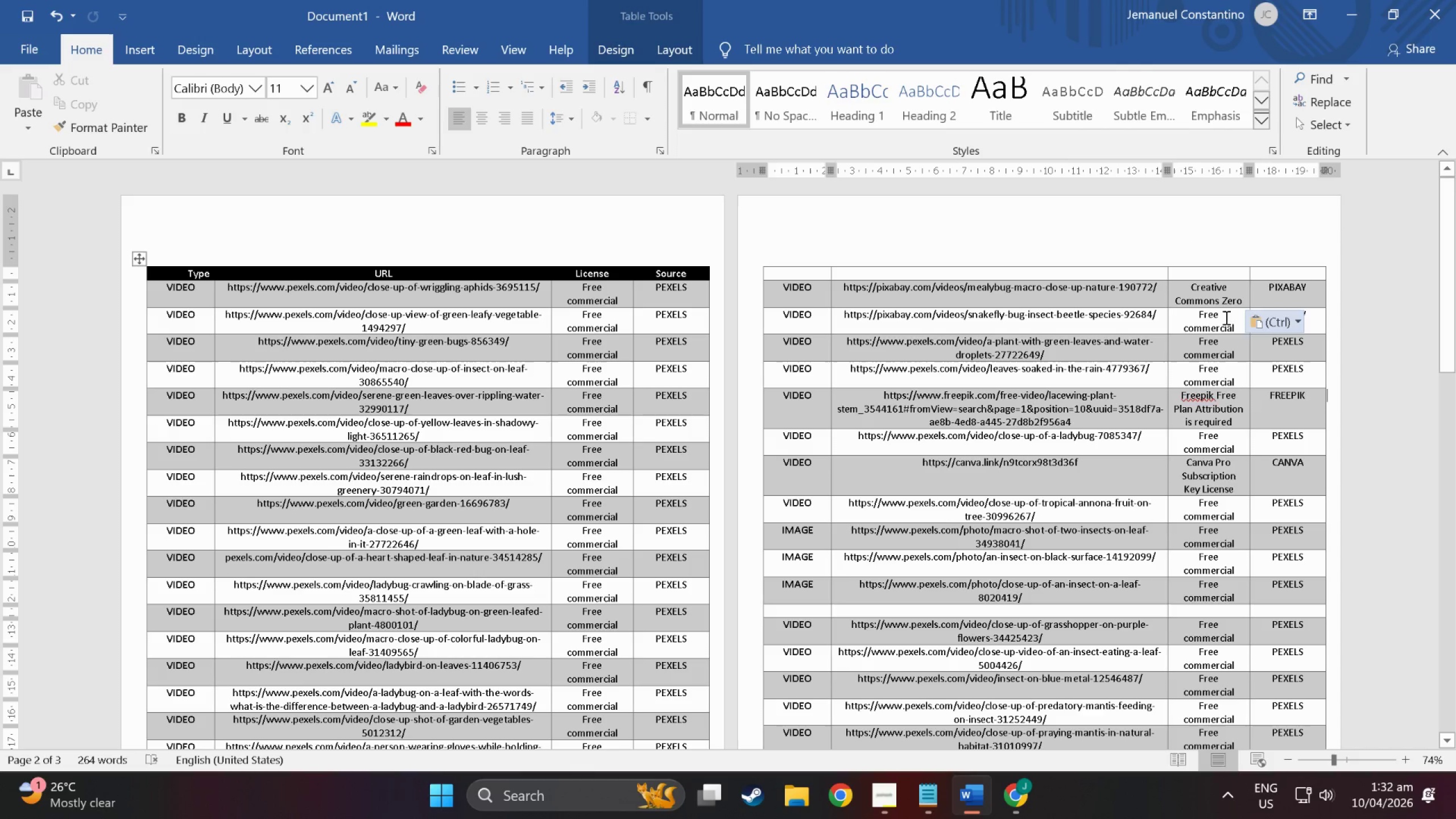 
triple_click([1205, 313])
 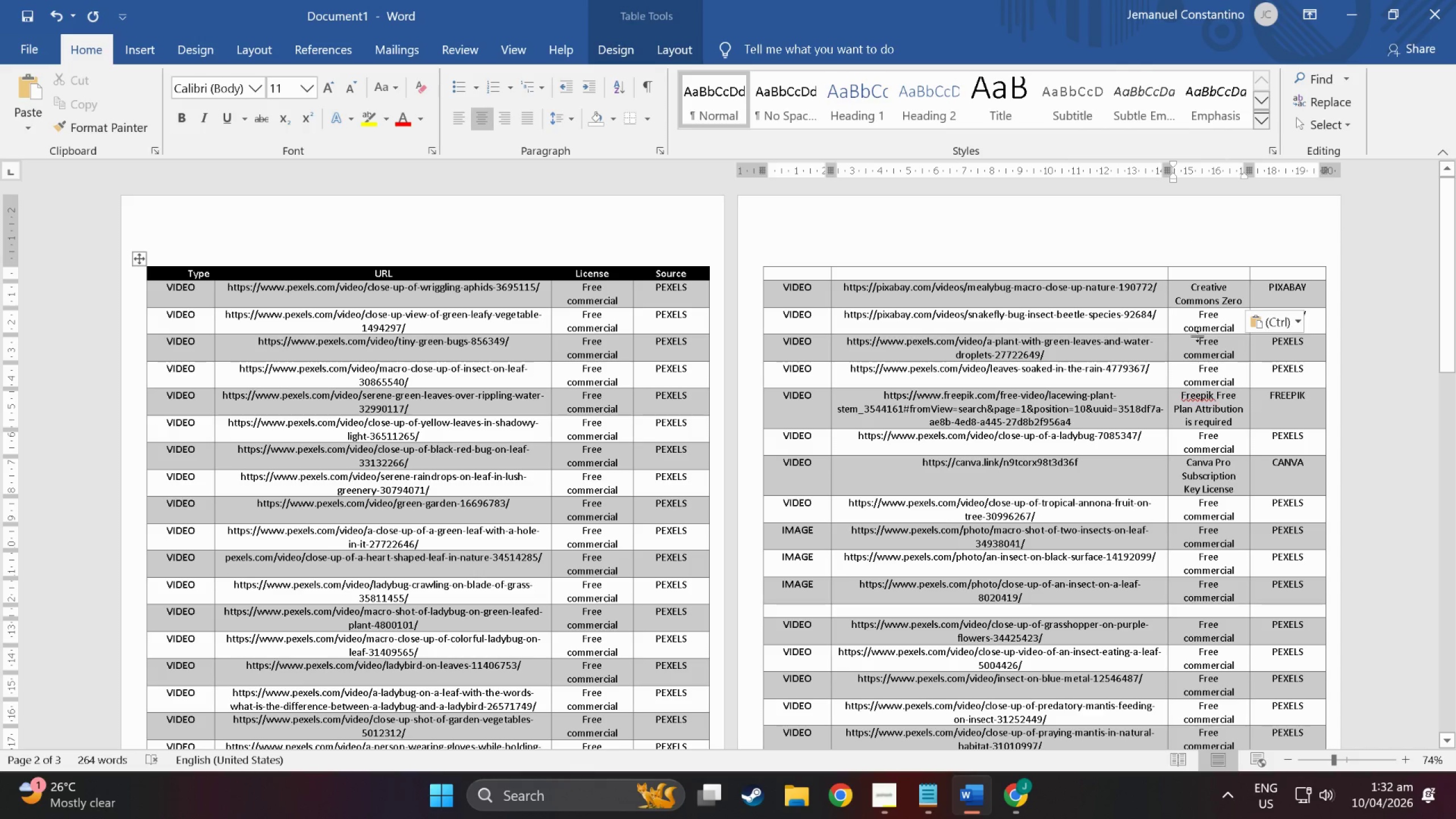 
scroll: coordinate [1198, 342], scroll_direction: down, amount: 4.0
 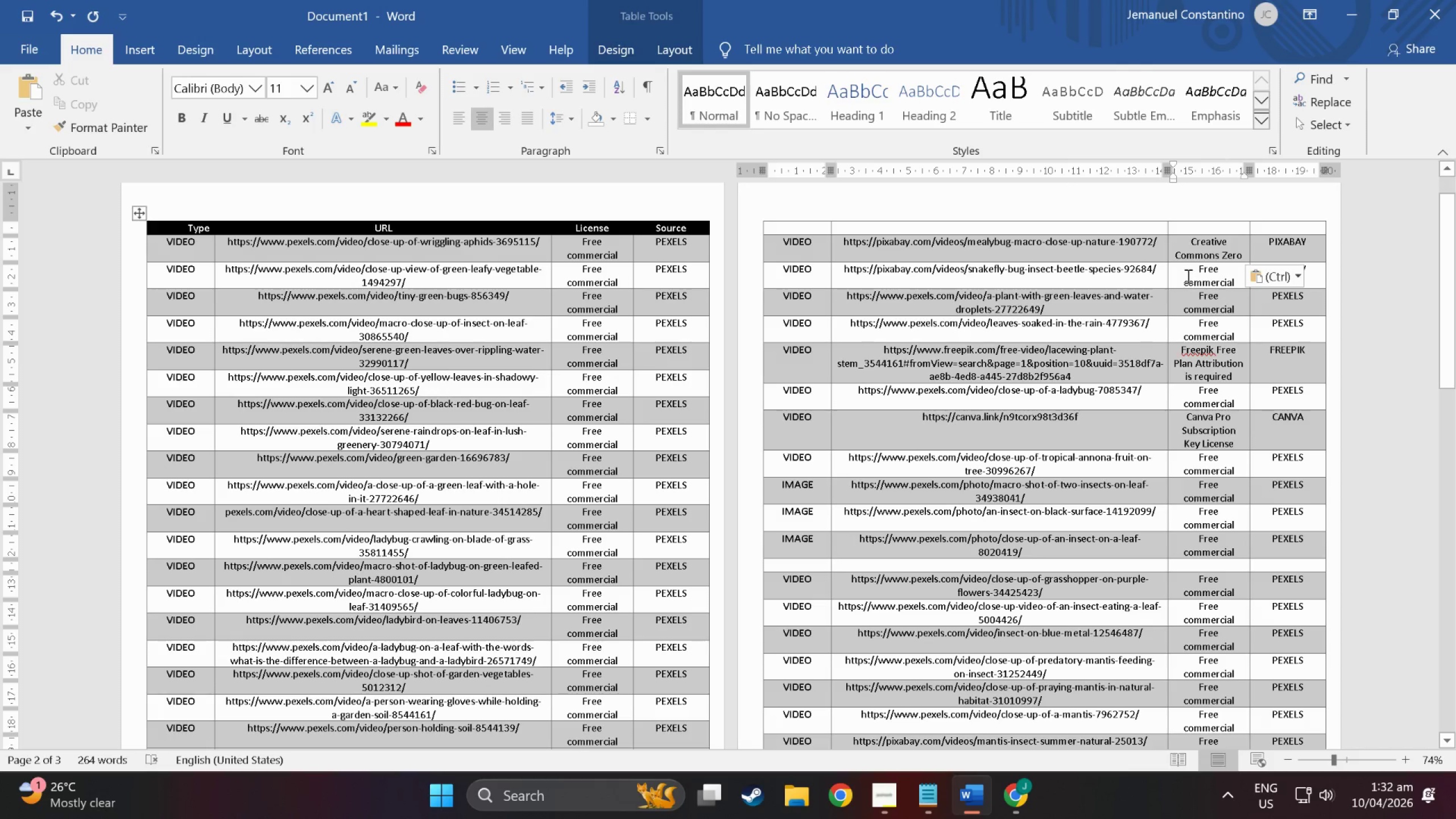 
left_click_drag(start_coordinate=[1193, 272], to_coordinate=[1230, 281])
 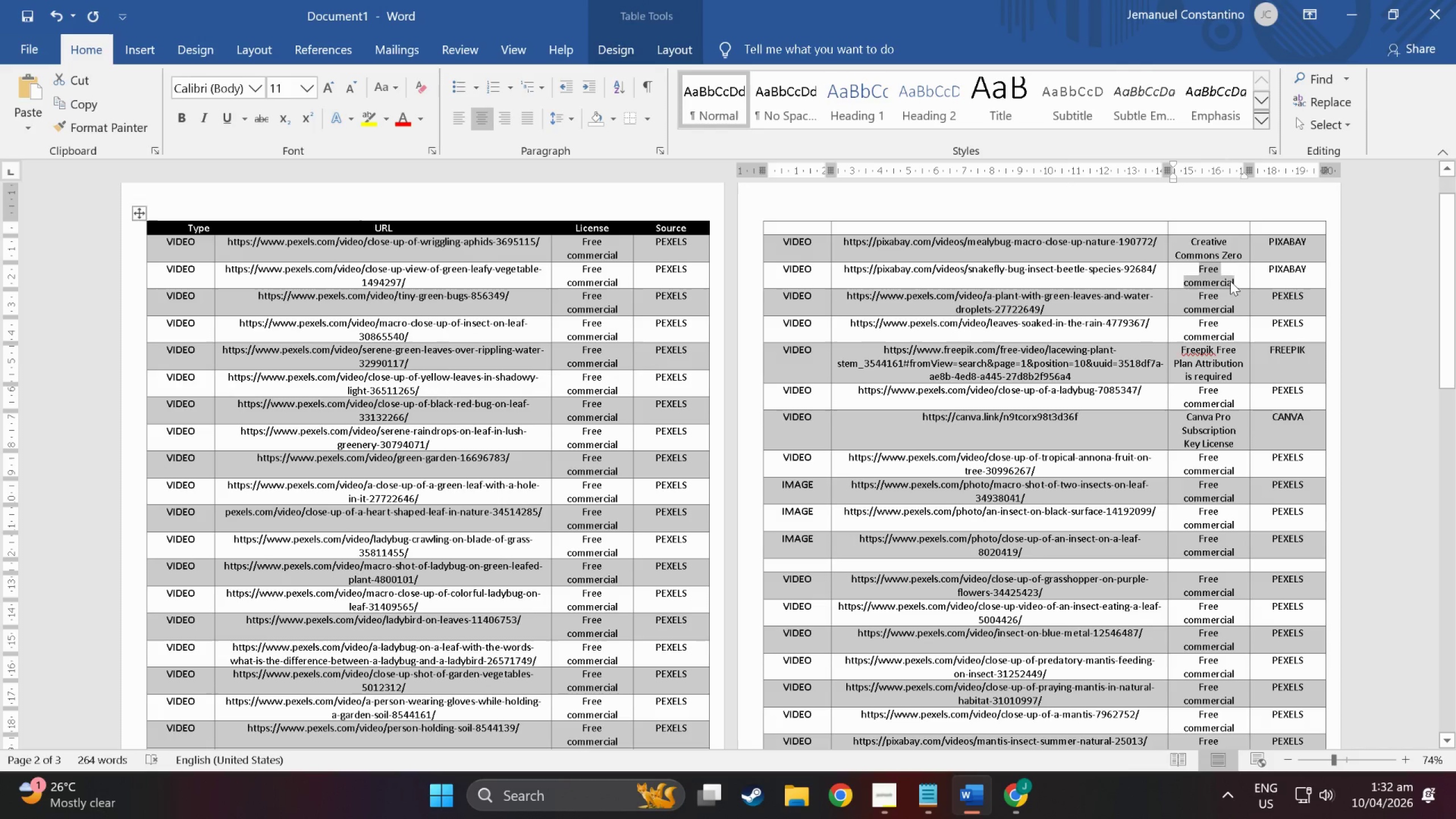 
key(Control+ControlLeft)
 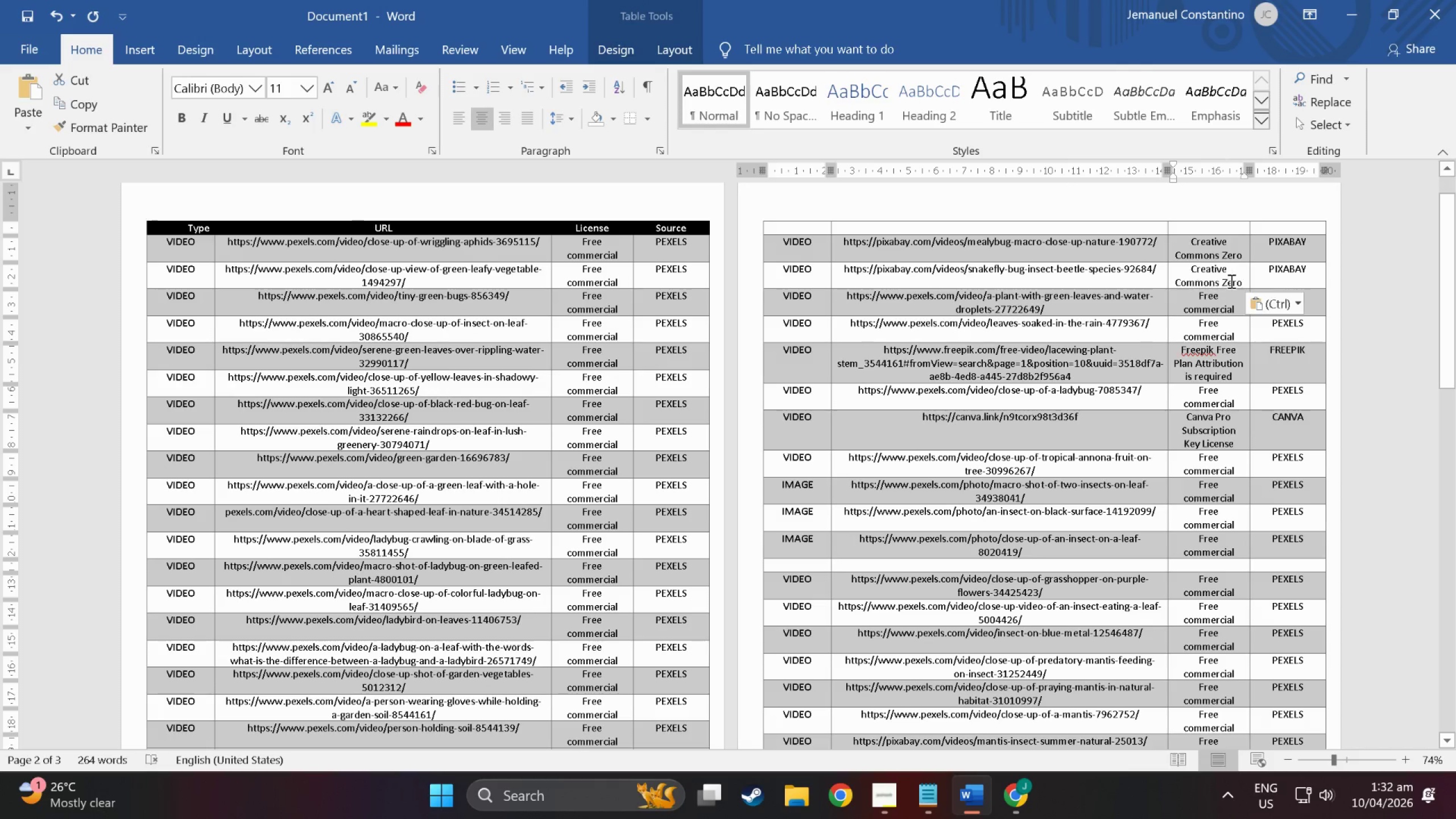 
key(Control+V)
 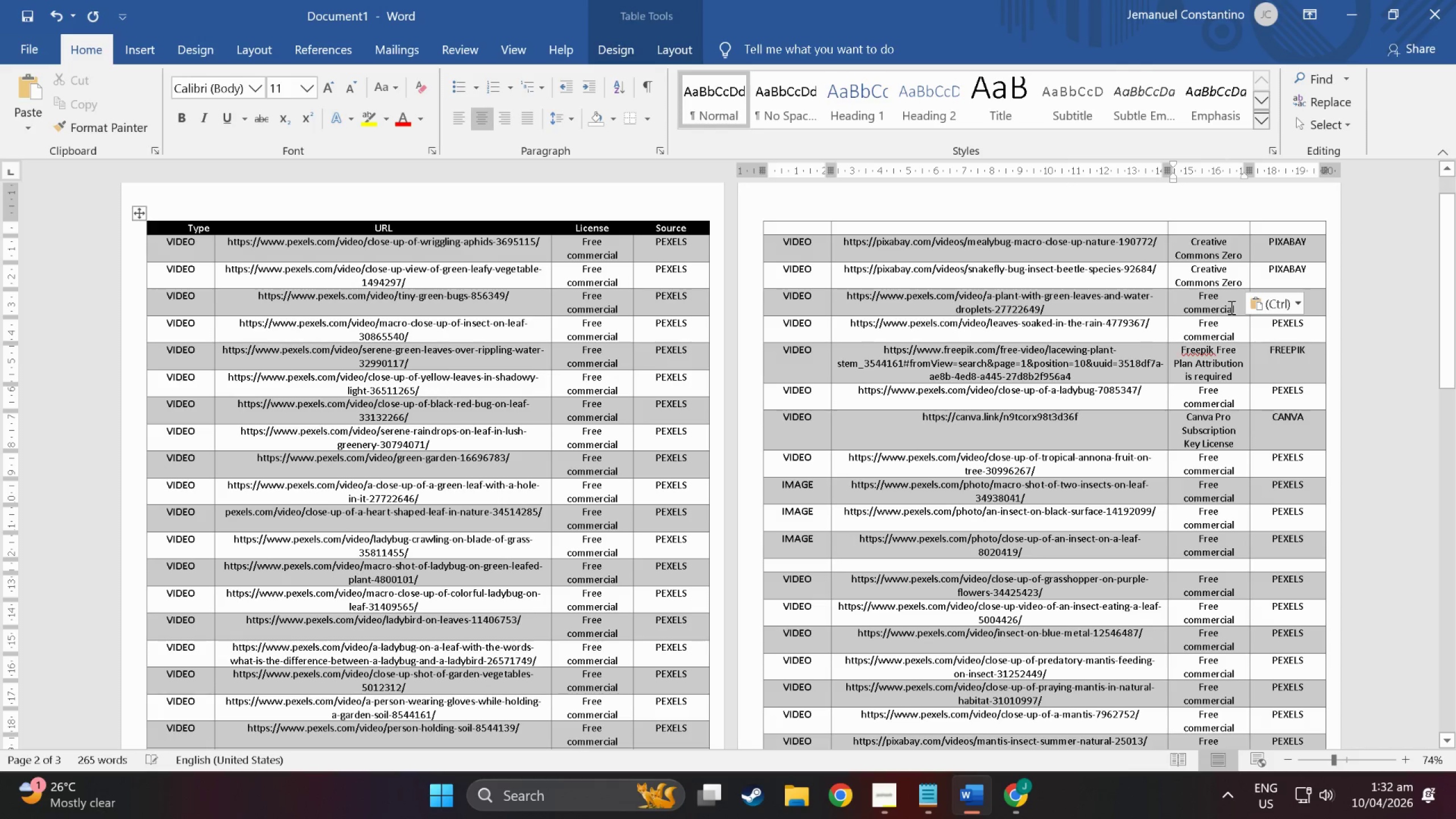 
left_click([1230, 307])
 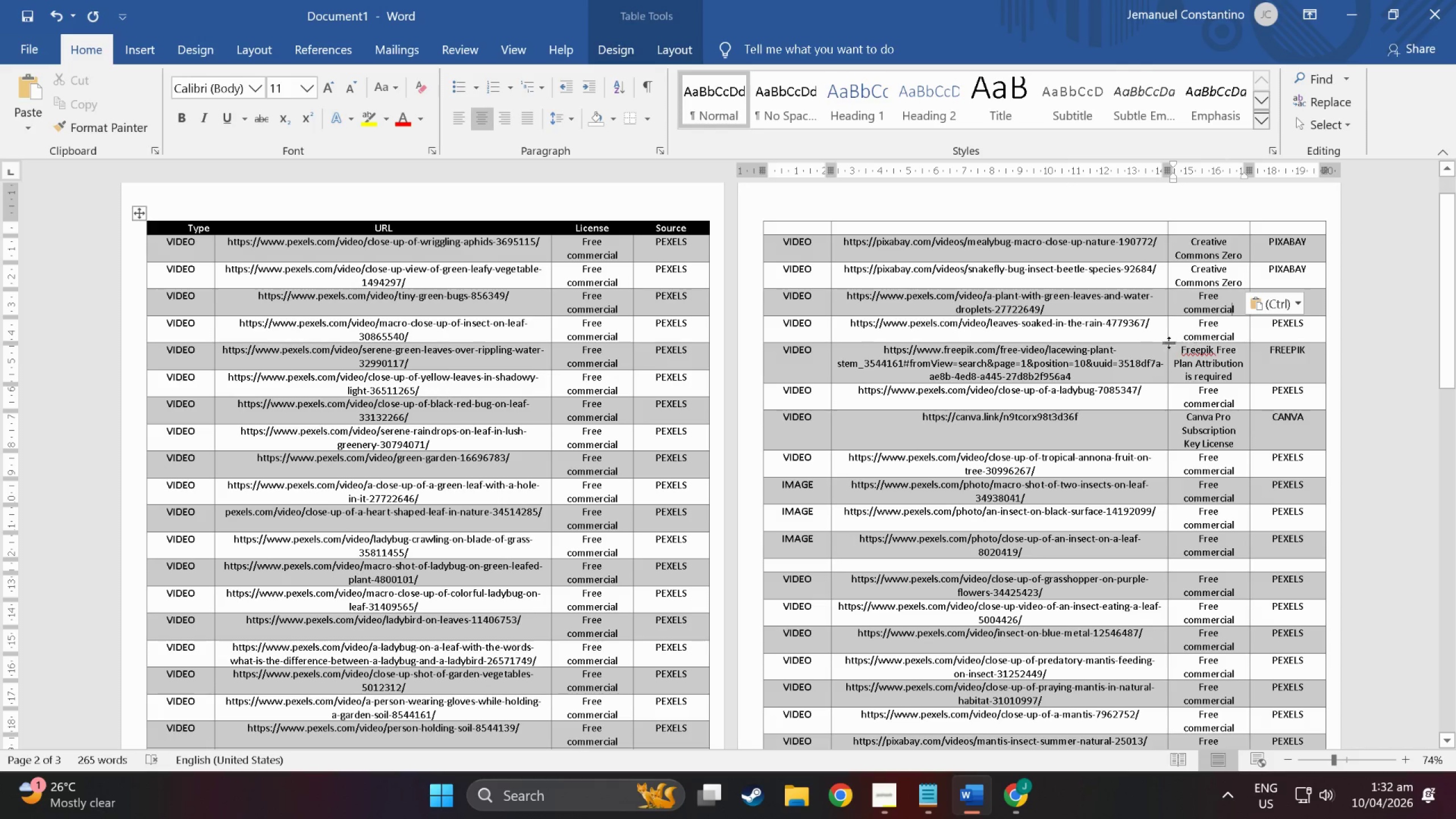 
scroll: coordinate [998, 326], scroll_direction: down, amount: 24.0
 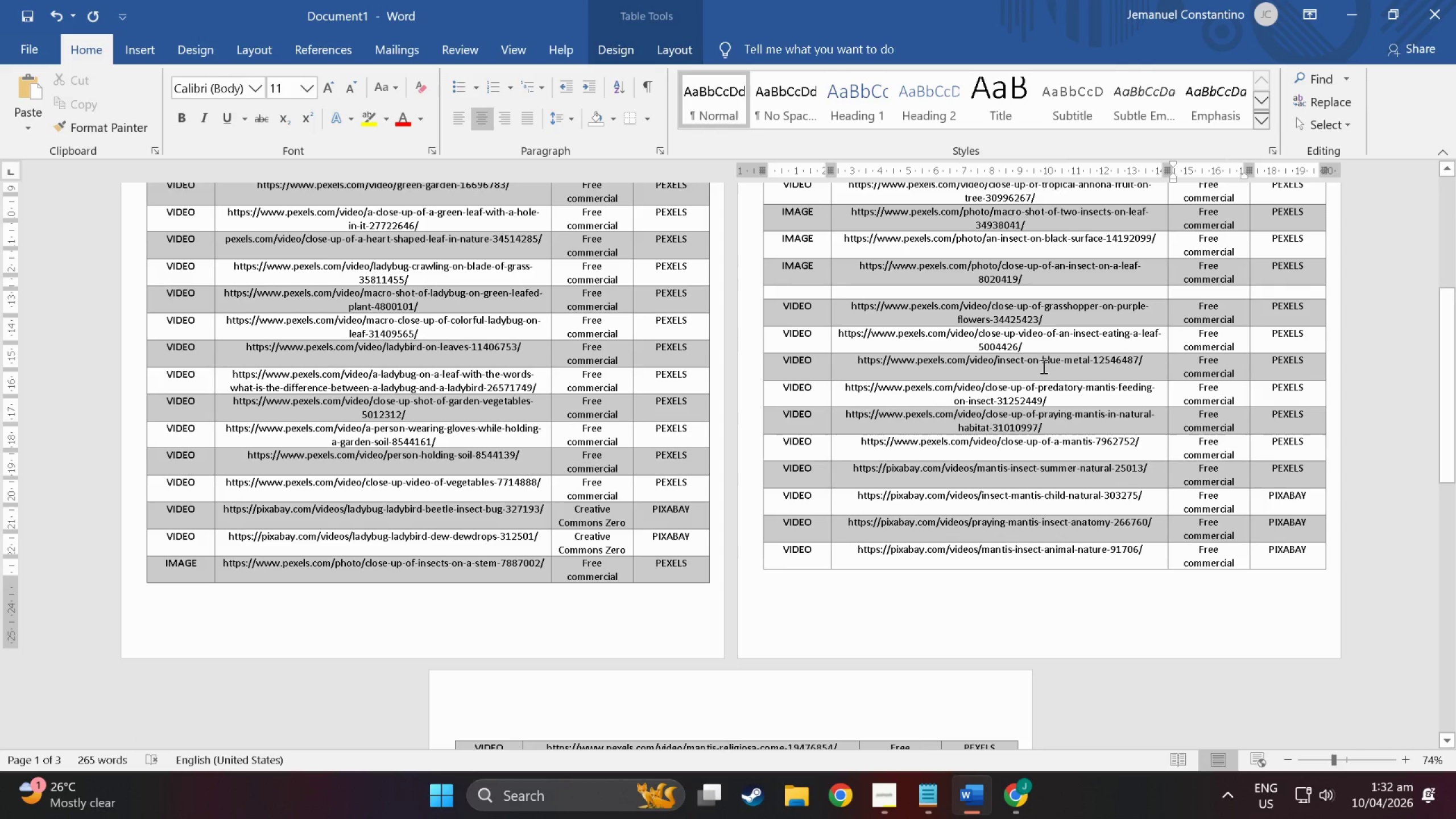 
scroll: coordinate [938, 566], scroll_direction: down, amount: 22.0
 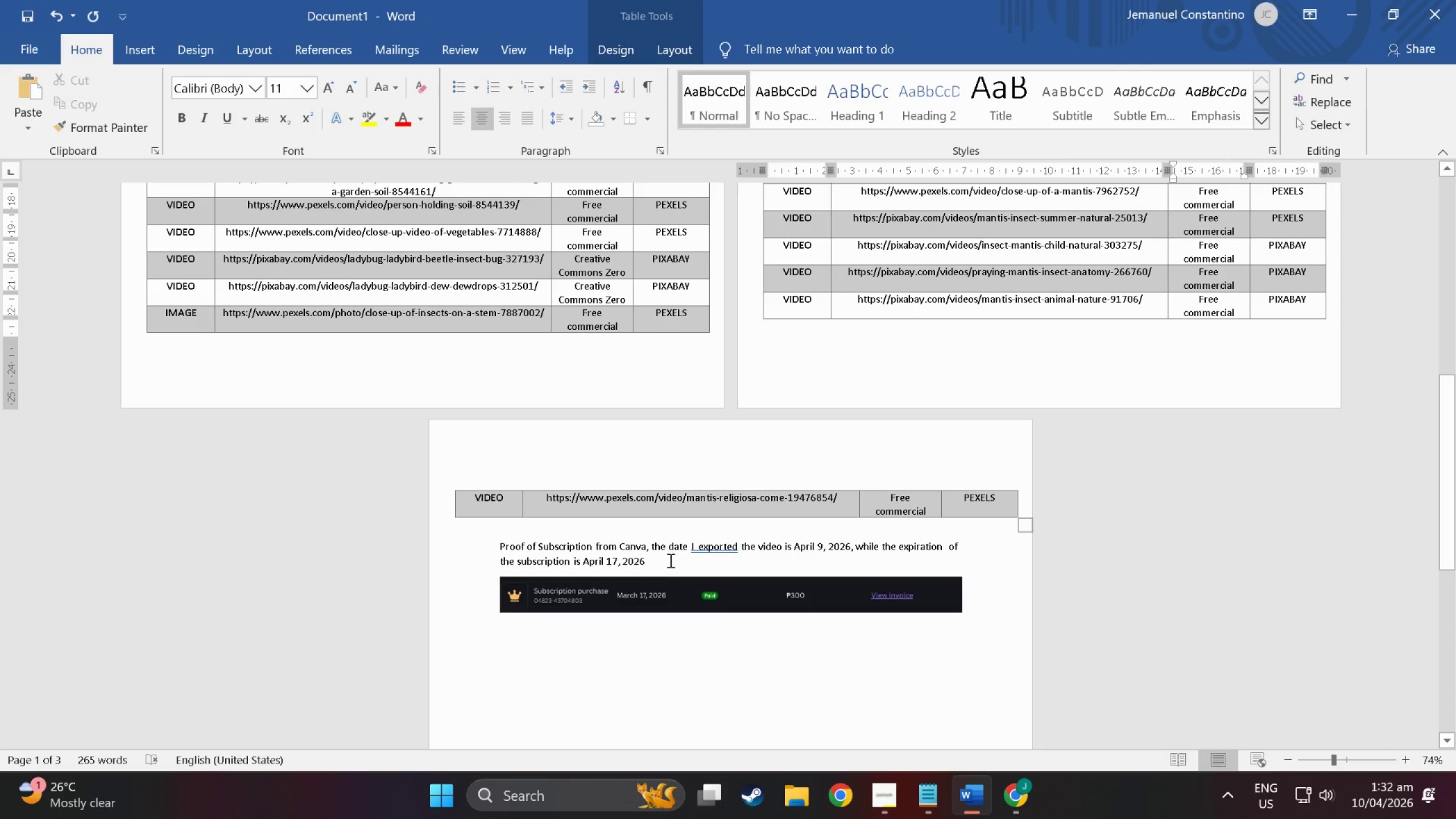 
left_click([666, 562])
 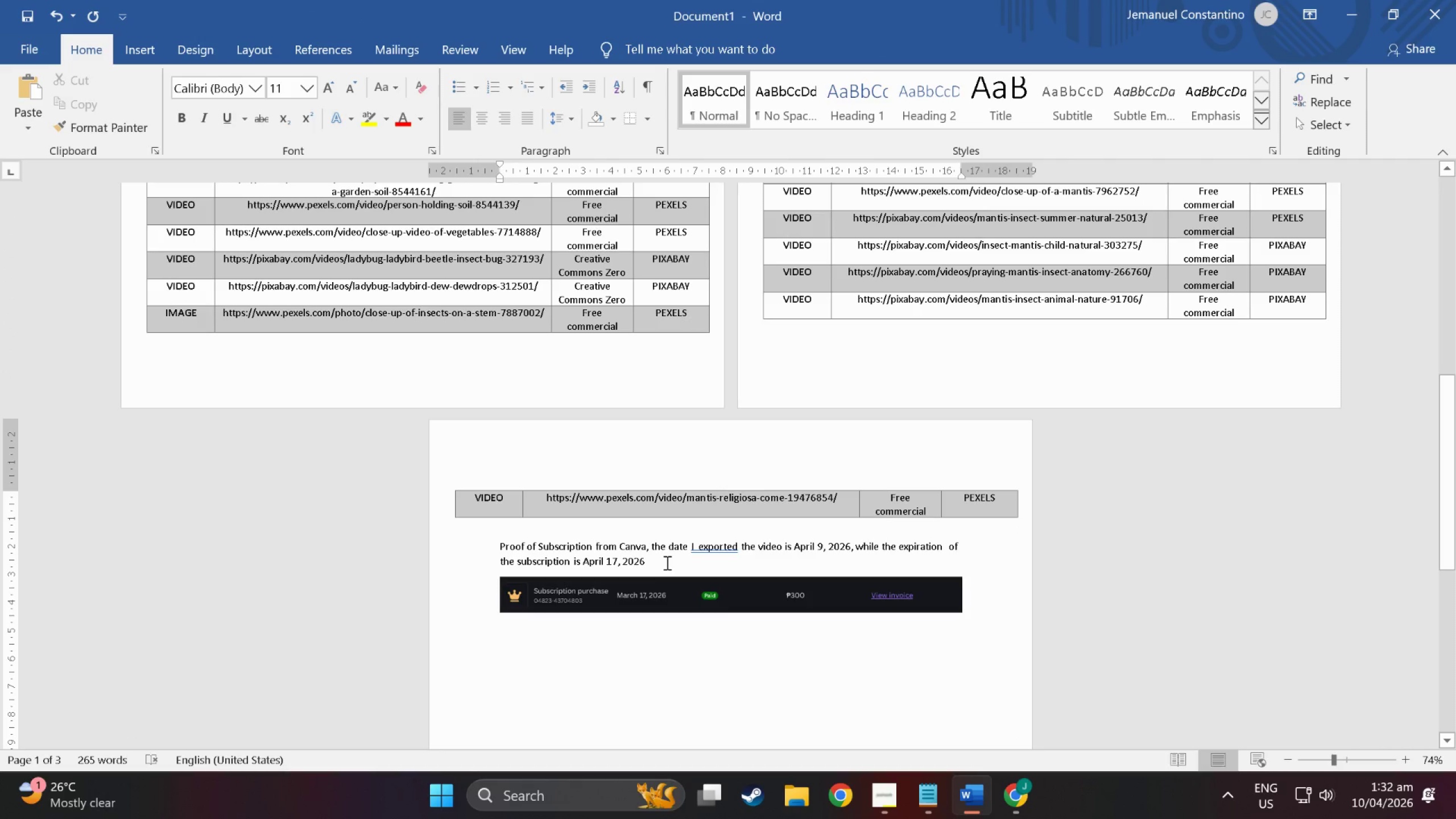 
key(Enter)
 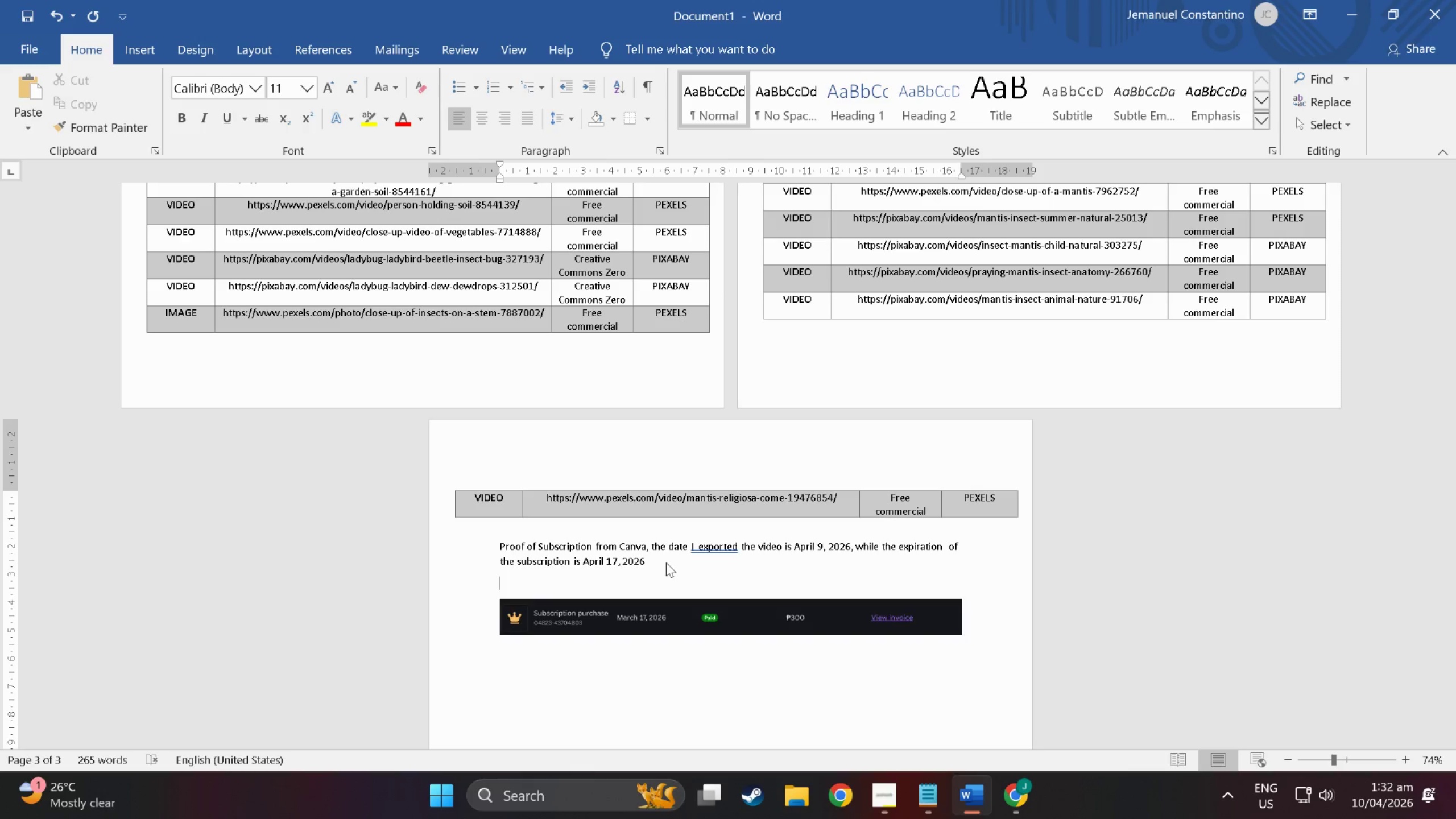 
type(T)
key(Backspace)
type(Freepik is free to use it just need some )
key(Backspace)
key(Backspace)
key(Backspace)
key(Backspace)
key(Backspace)
 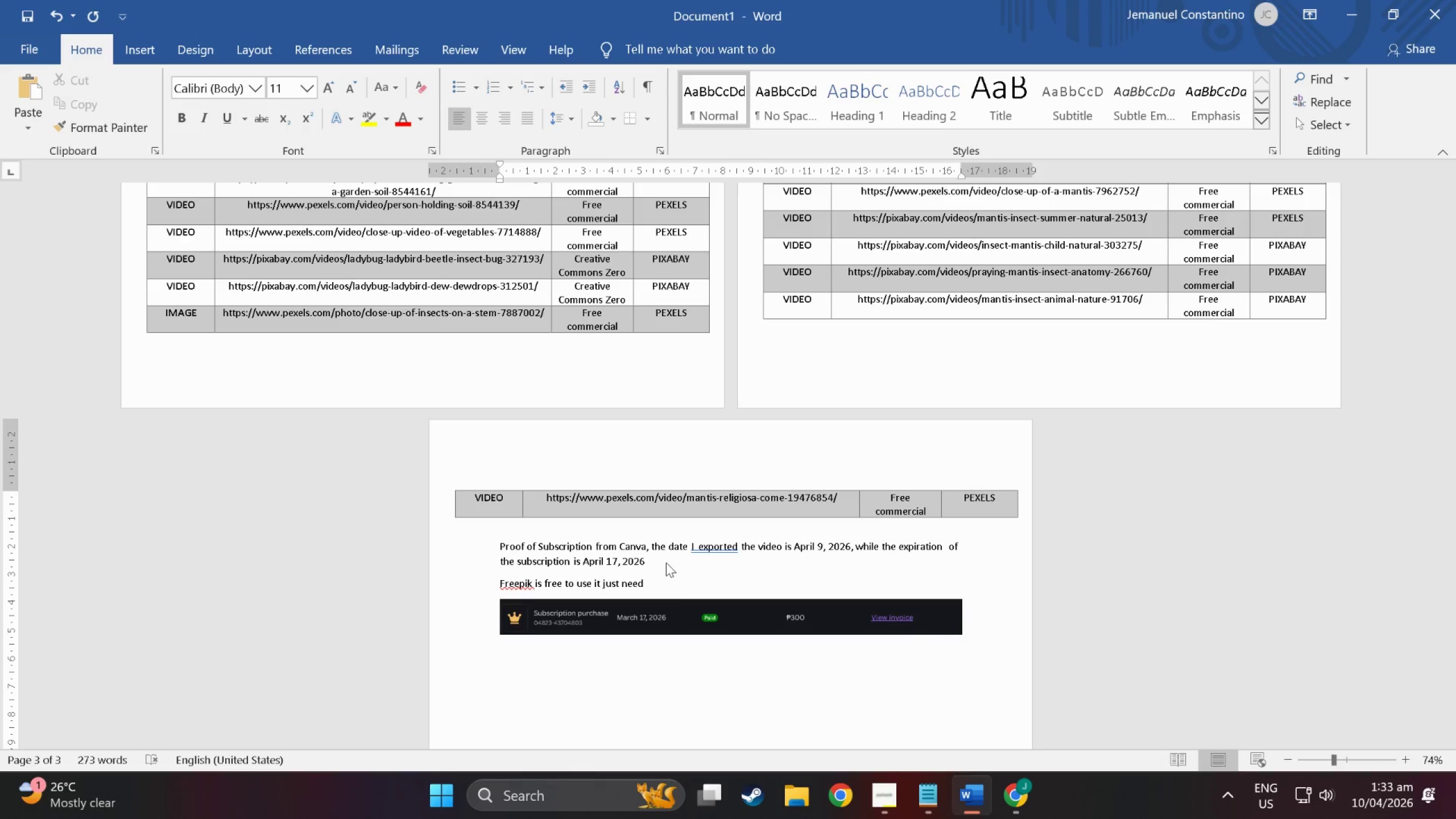 
key(Backspace)
key(Backspace)
key(Backspace)
key(Backspace)
key(Backspace)
type(required Att)
key(Backspace)
key(Backspace)
type(ttribution bt)
key(Backspace)
type(y t)
key(Backspace)
key(Backspace)
key(Backspace)
key(Backspace)
key(Backspace)
type(.)
 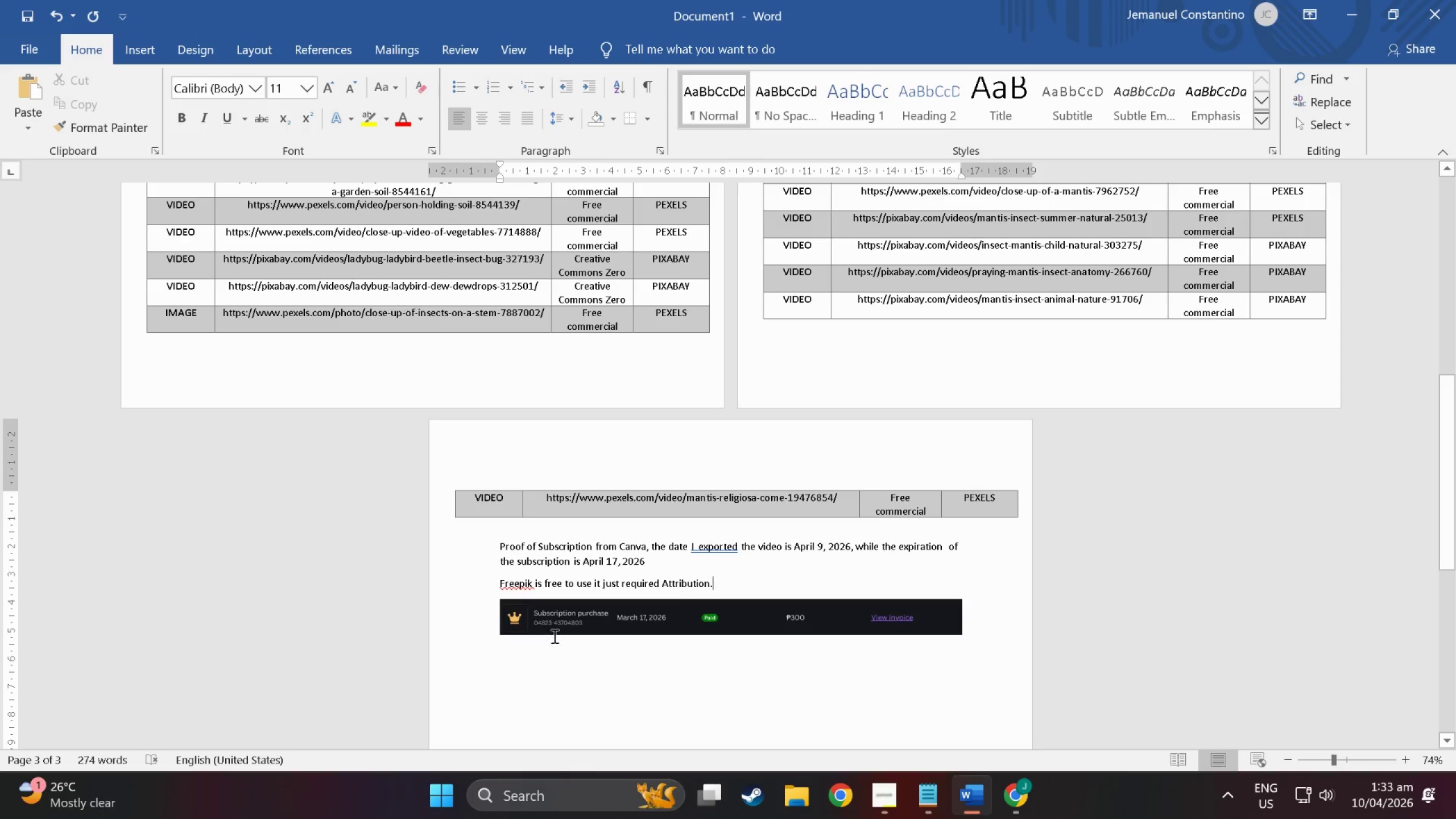 
scroll: coordinate [752, 406], scroll_direction: up, amount: 56.0
 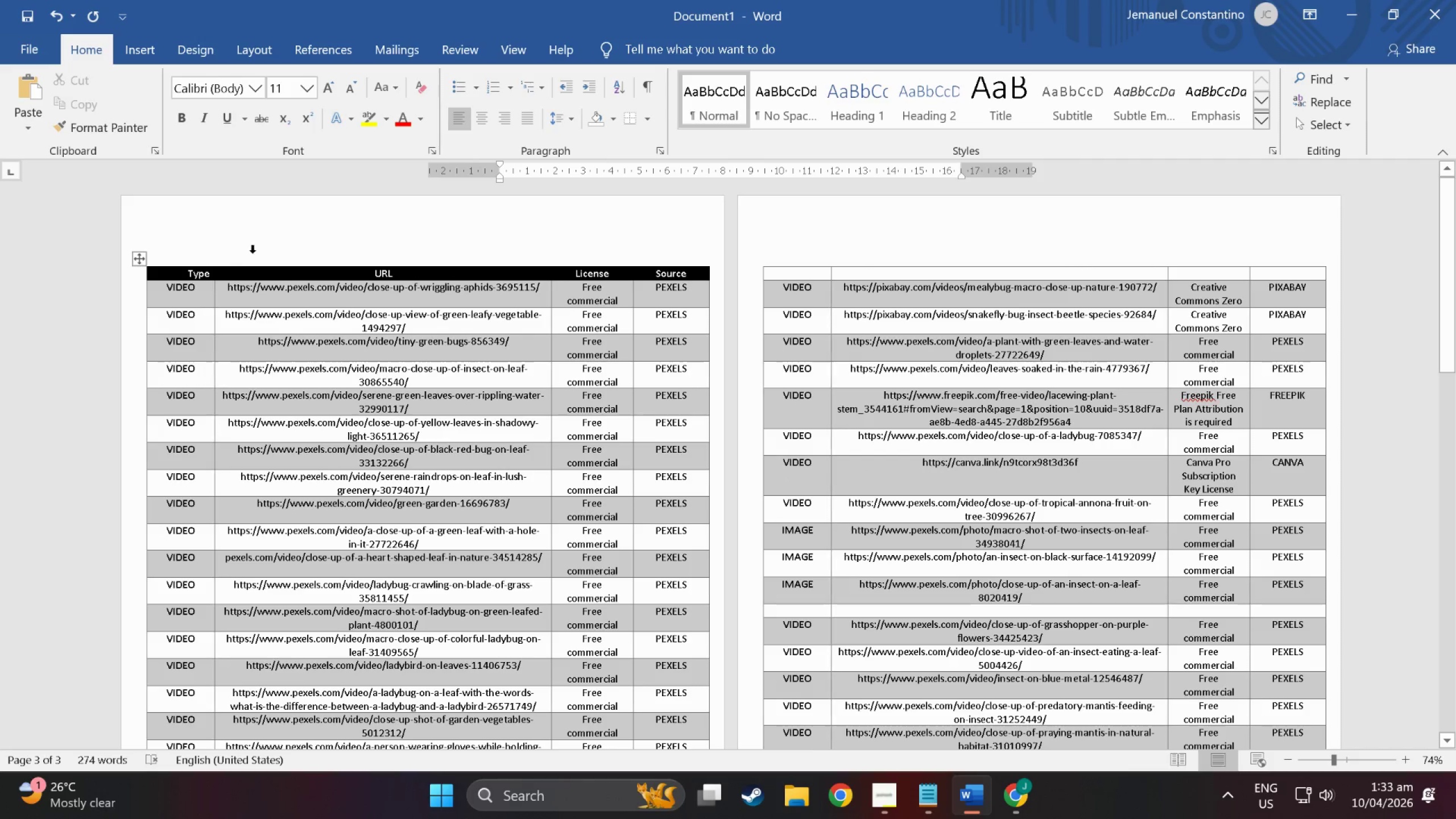 
left_click([258, 240])
 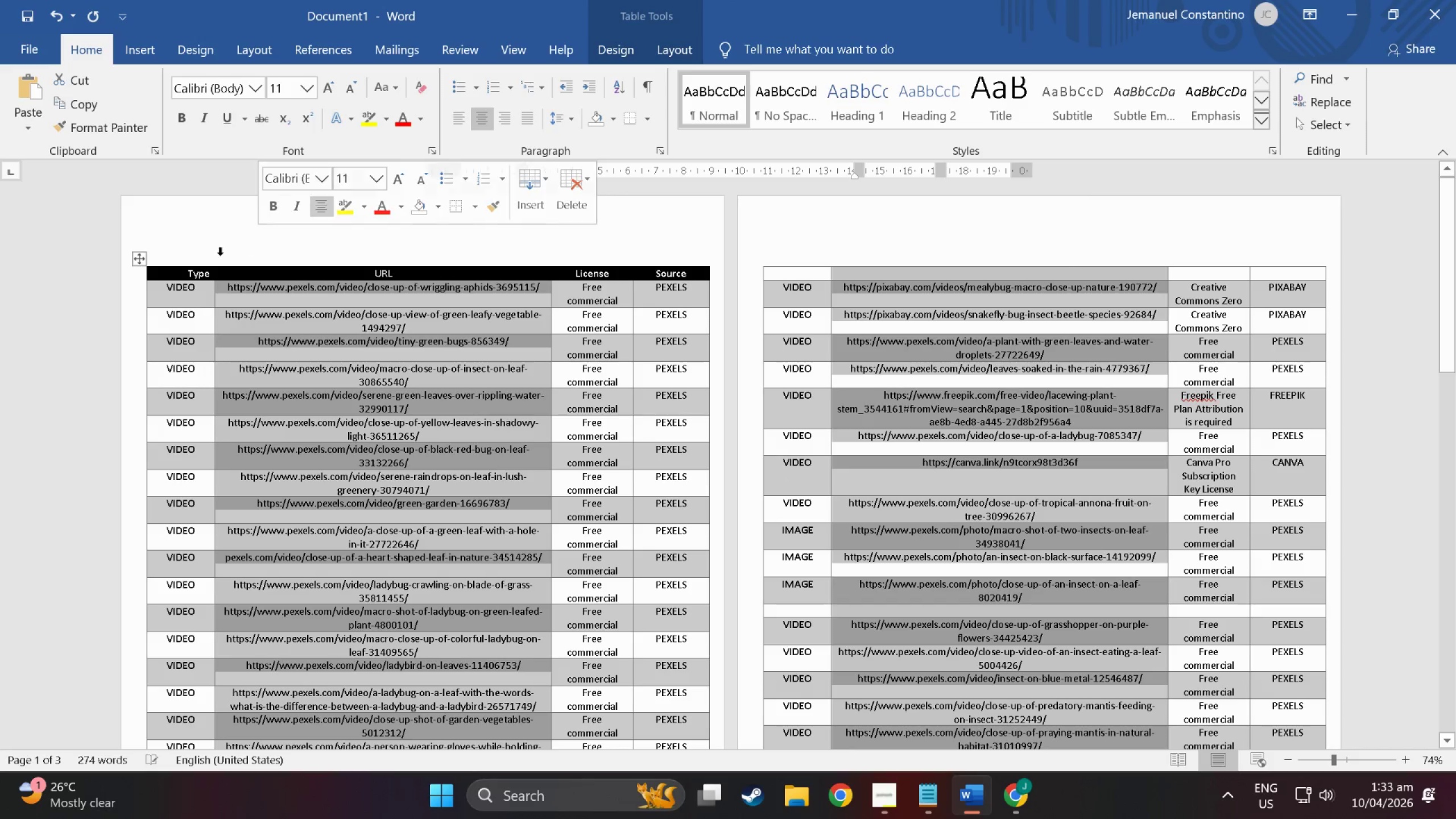 
left_click([190, 254])
 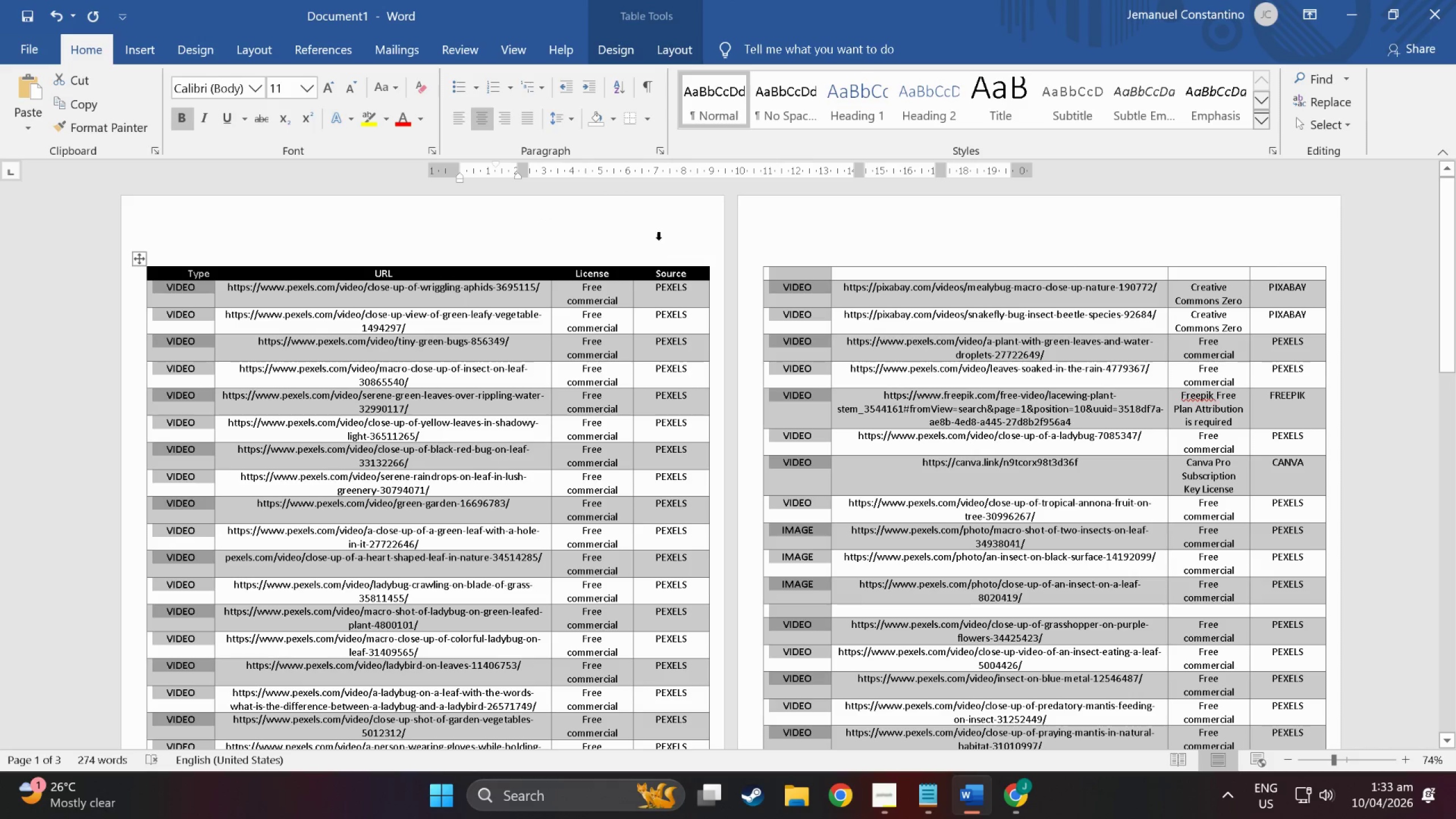 
double_click([615, 221])
 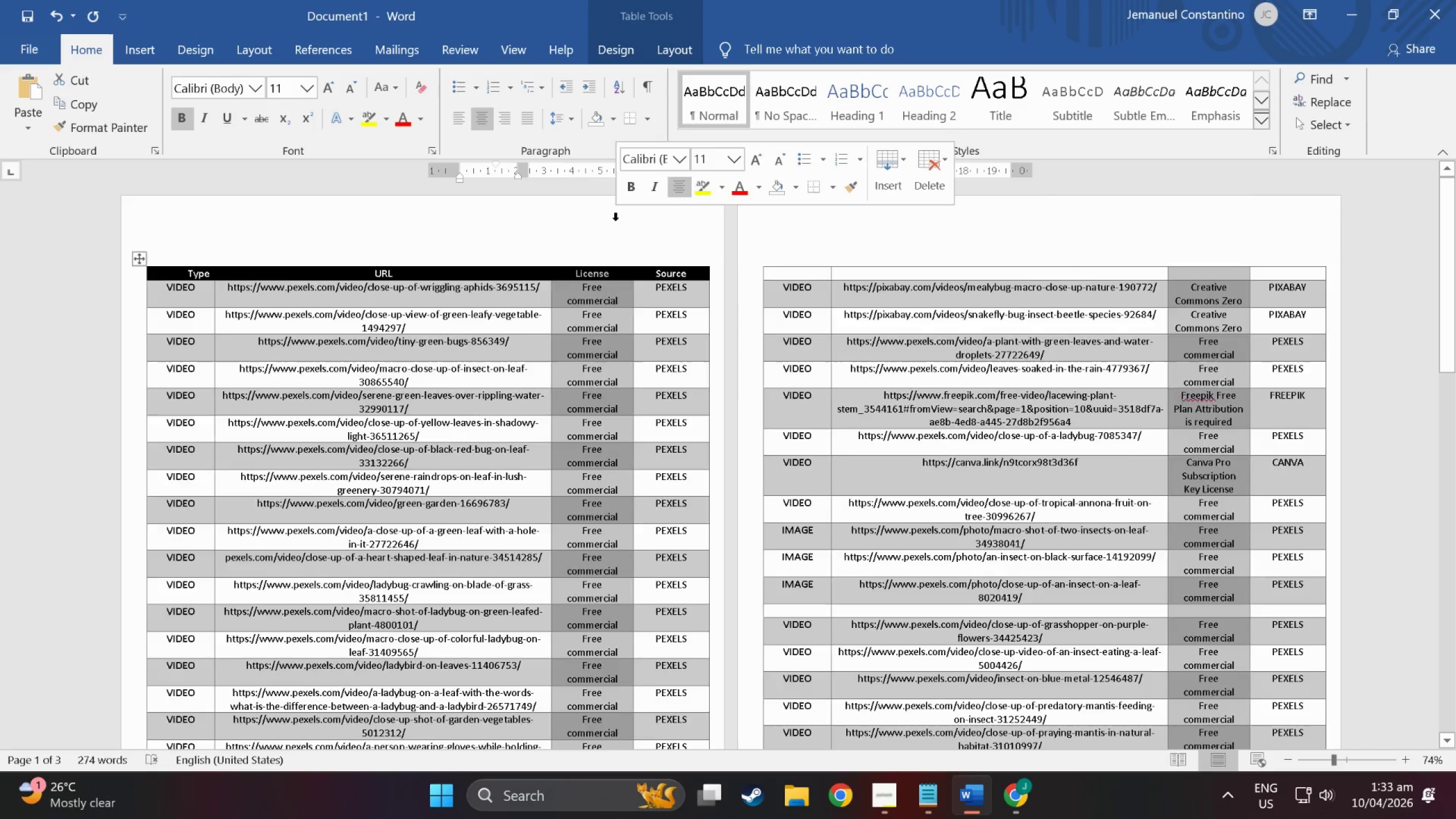 
triple_click([615, 221])
 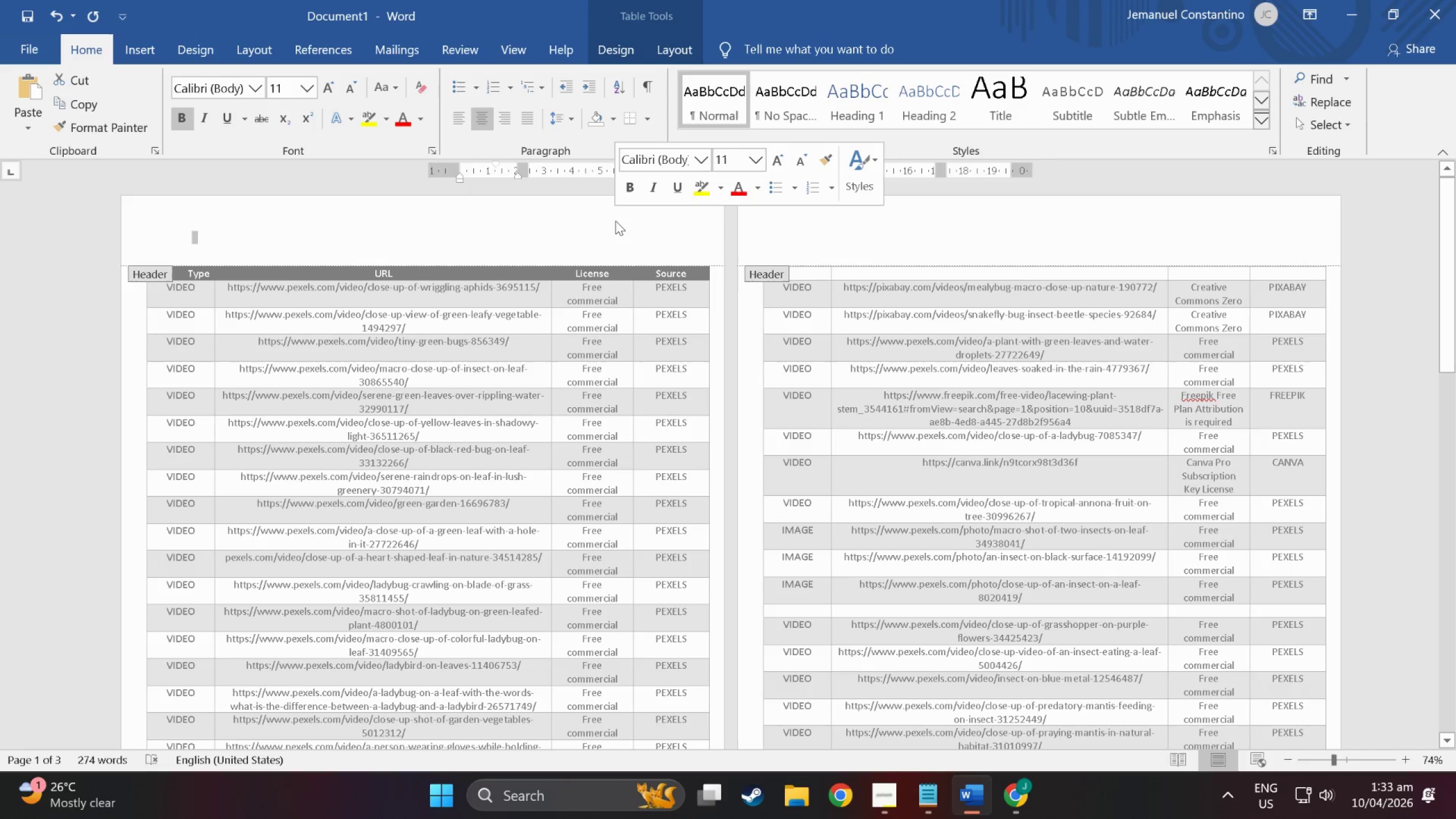 
triple_click([615, 221])
 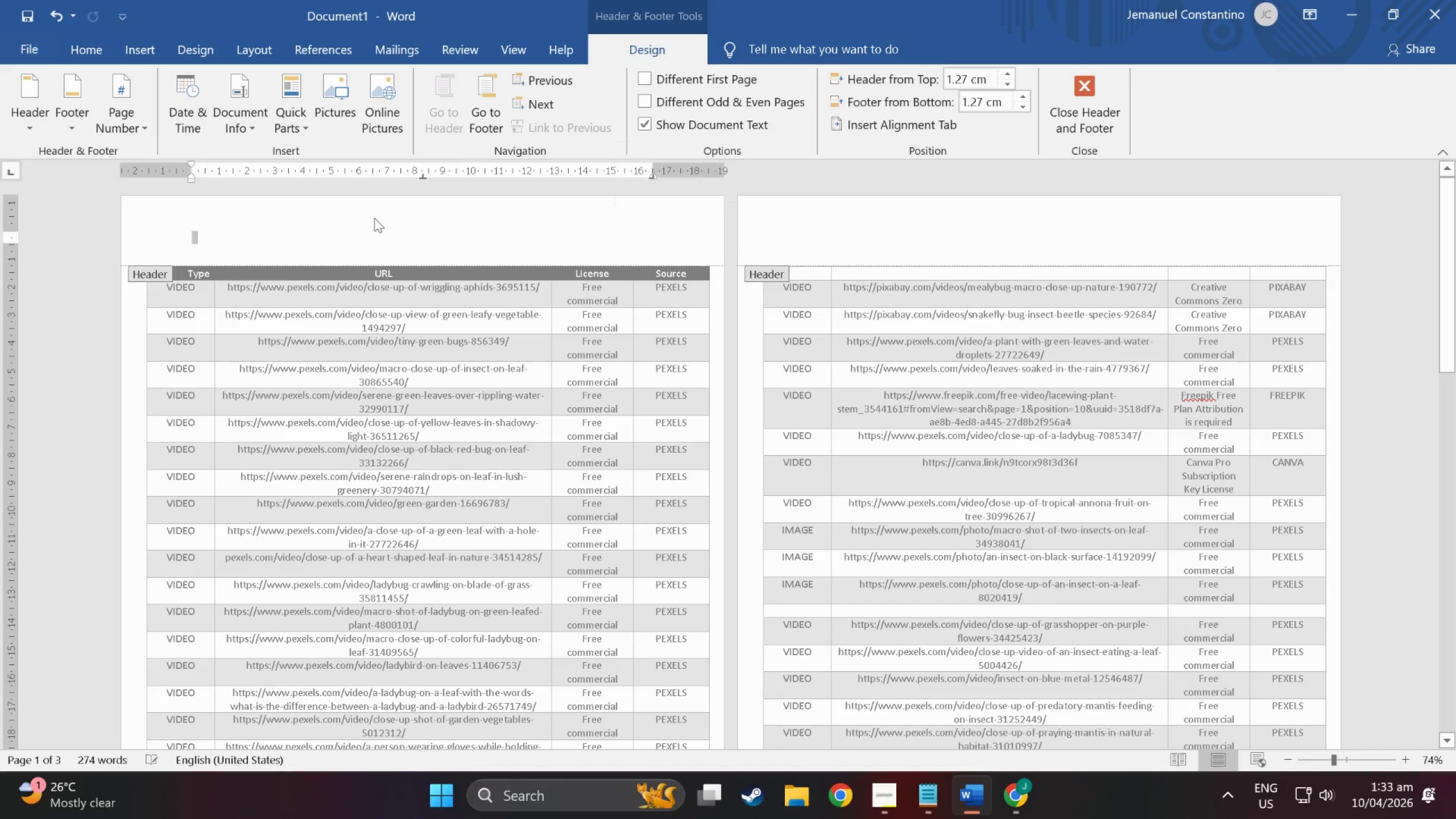 
left_click([281, 225])
 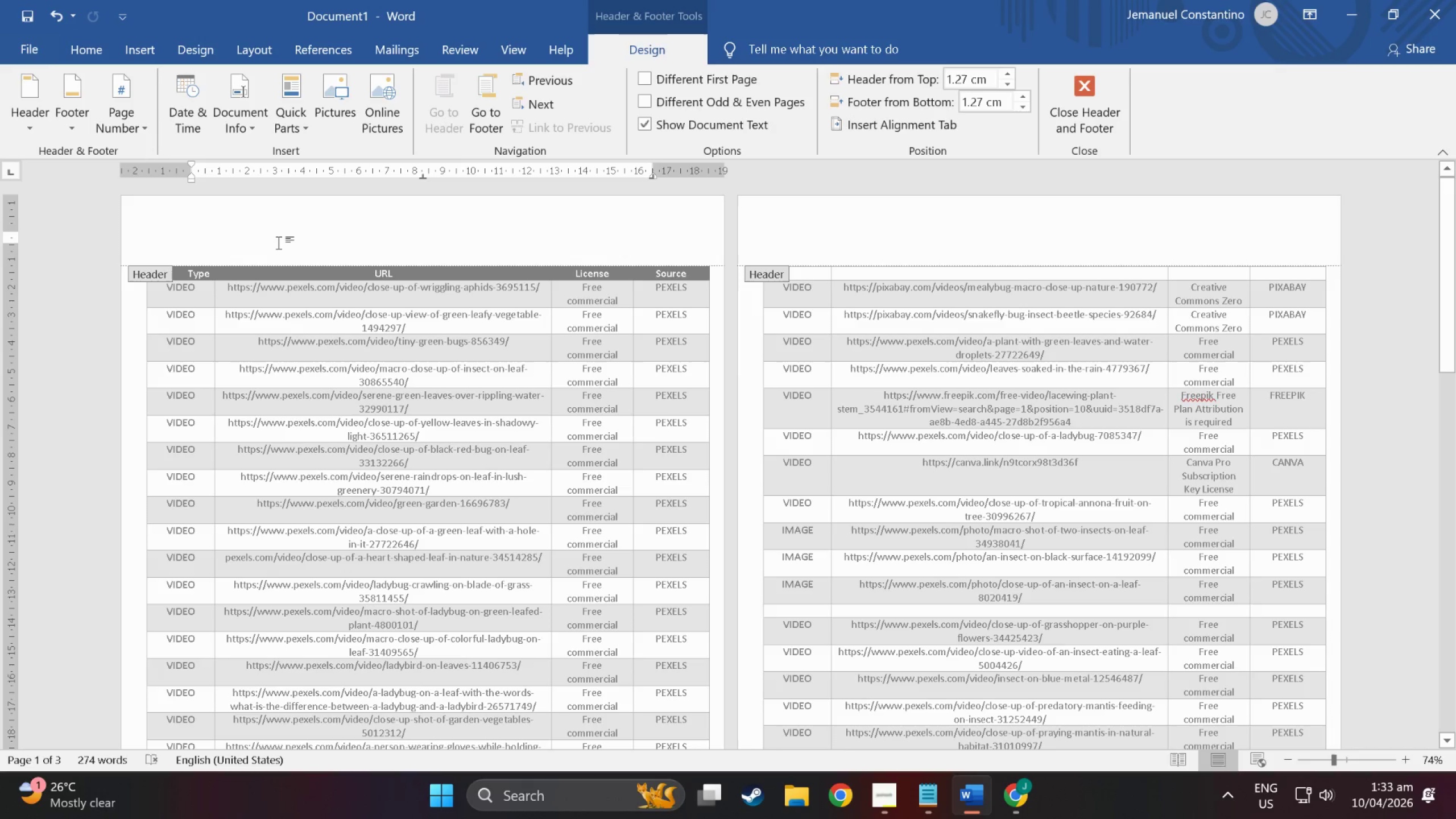 
type(ASSET  LOG)
 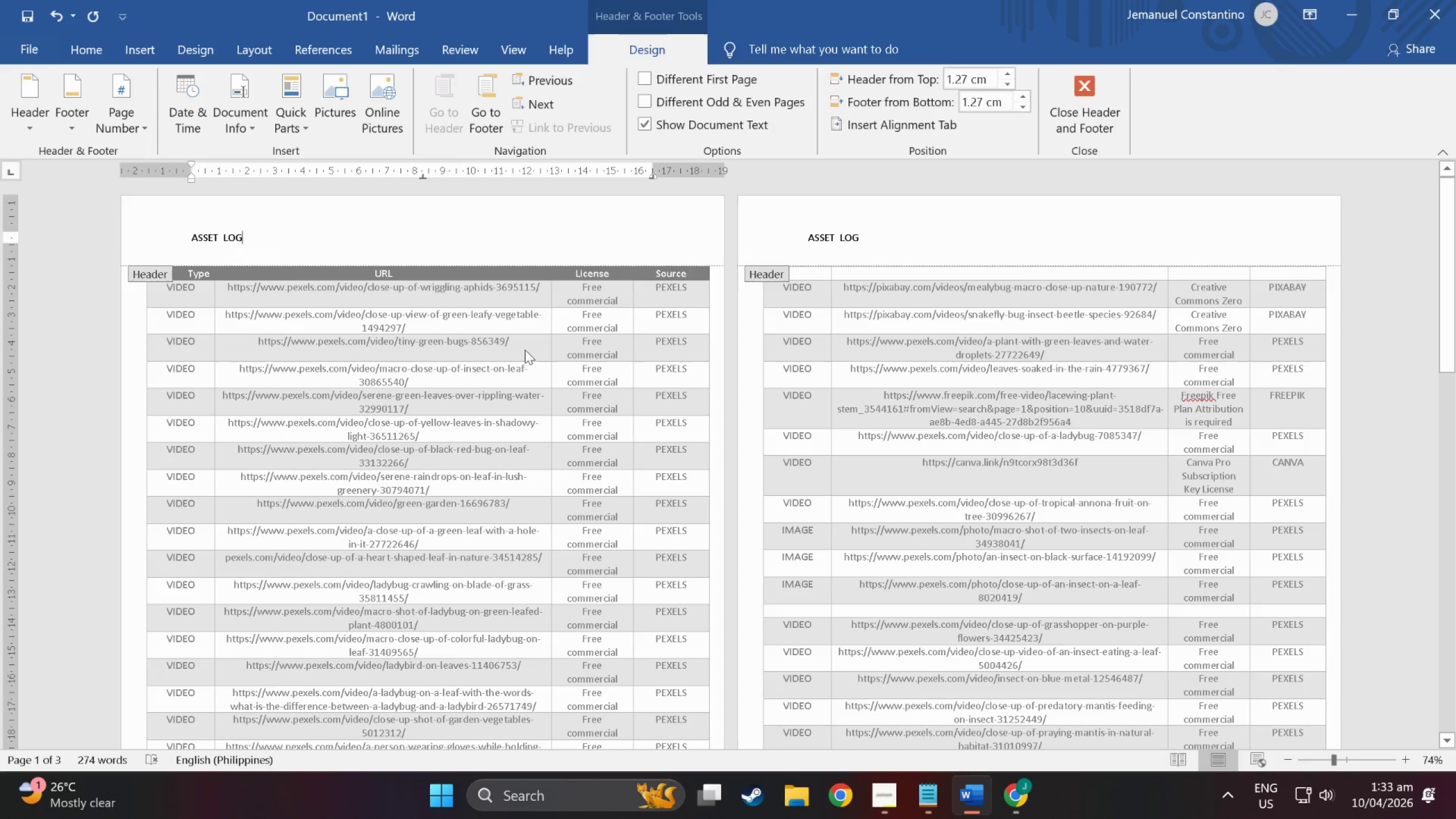 
left_click([635, 258])
 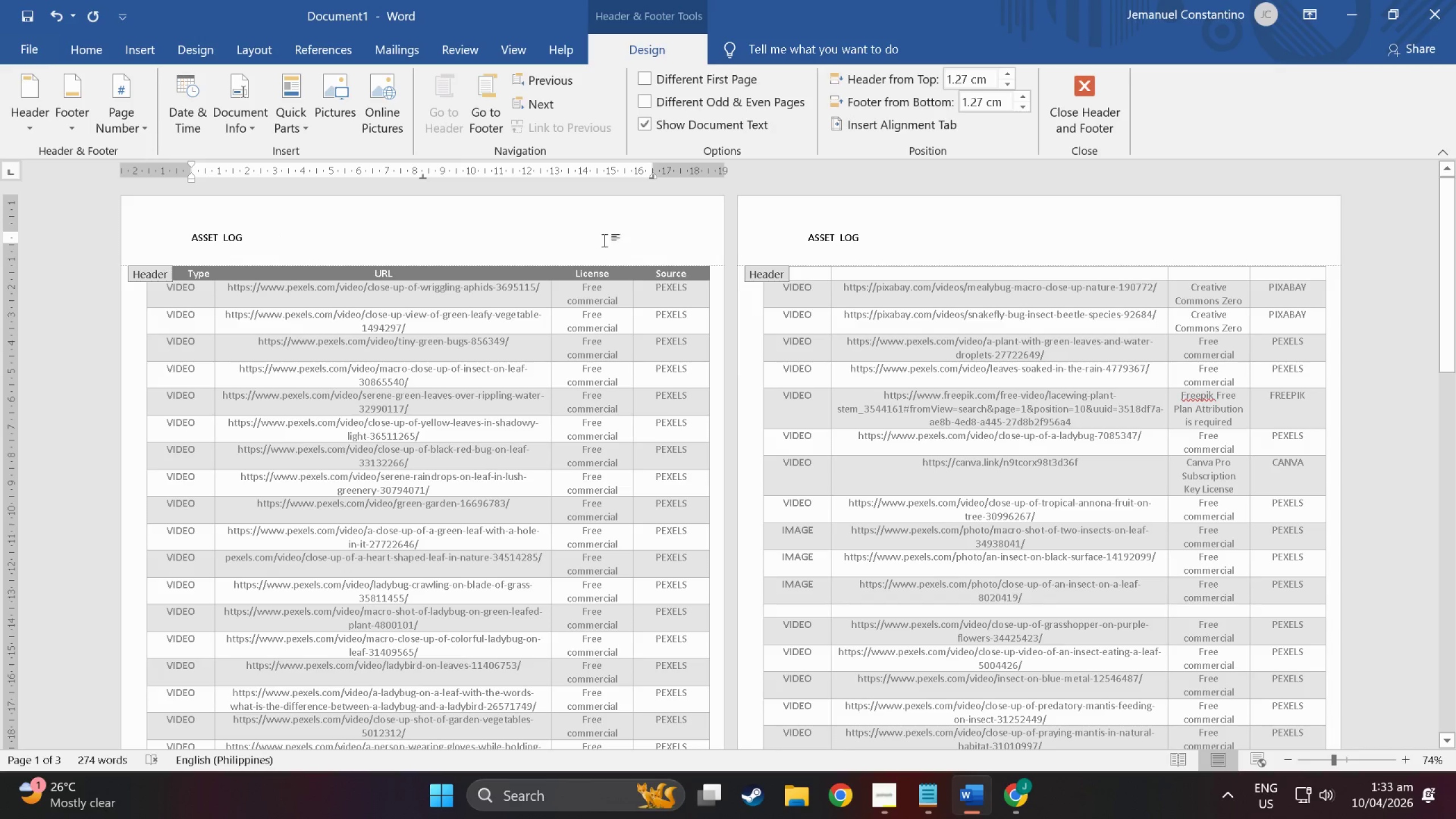 
key(Escape)
 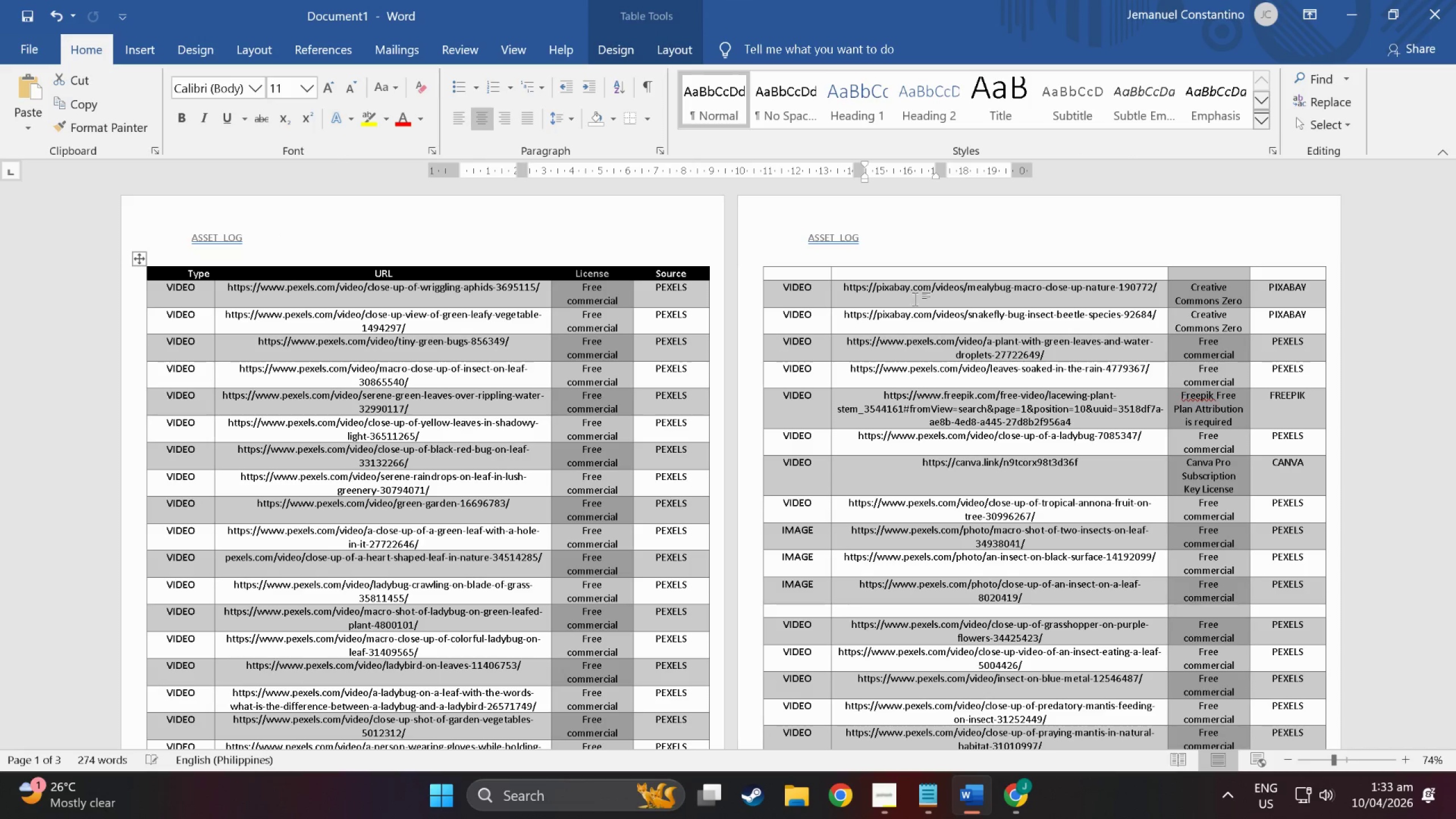 
scroll: coordinate [495, 308], scroll_direction: down, amount: 1.0
 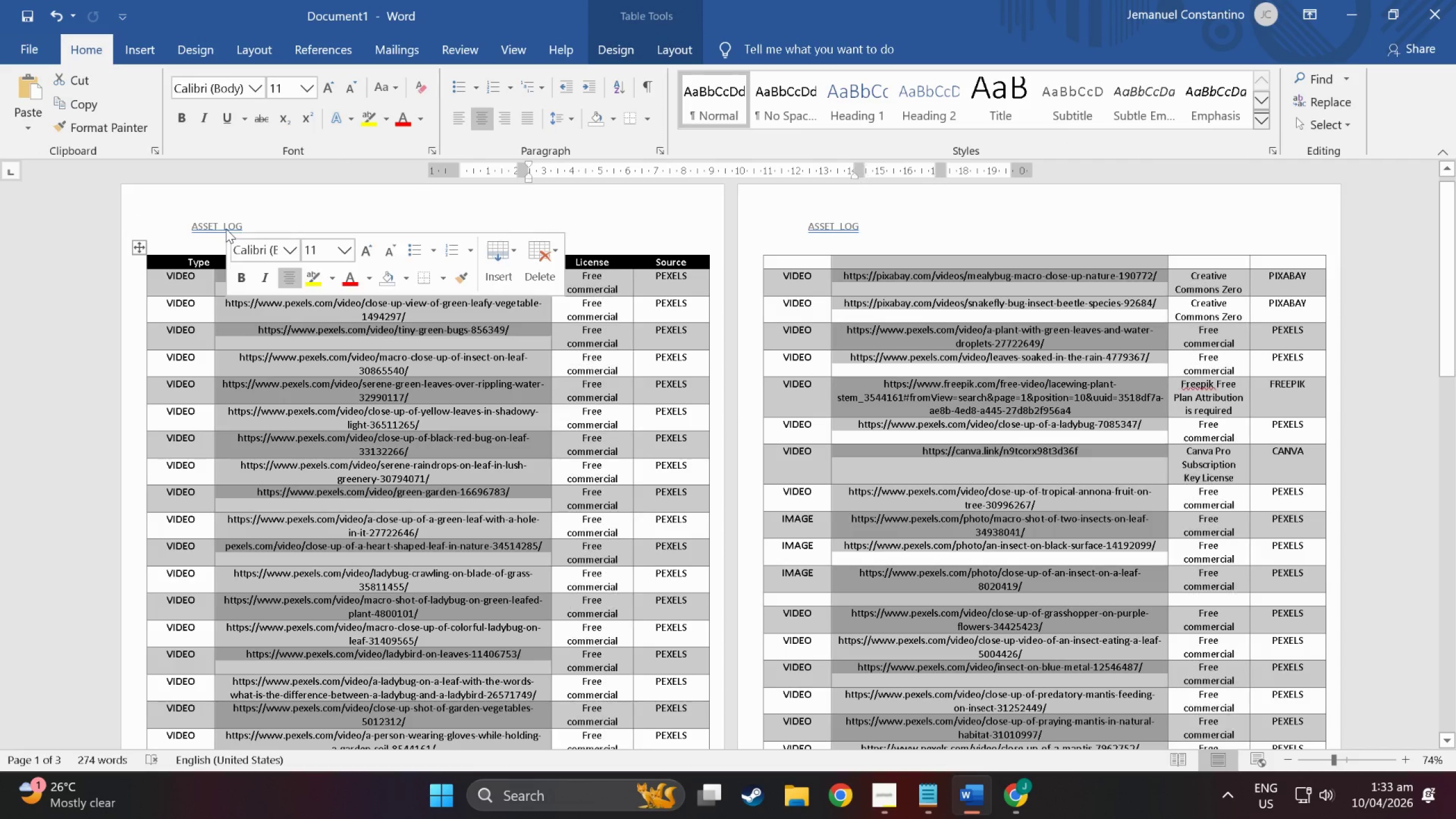 
double_click([226, 229])
 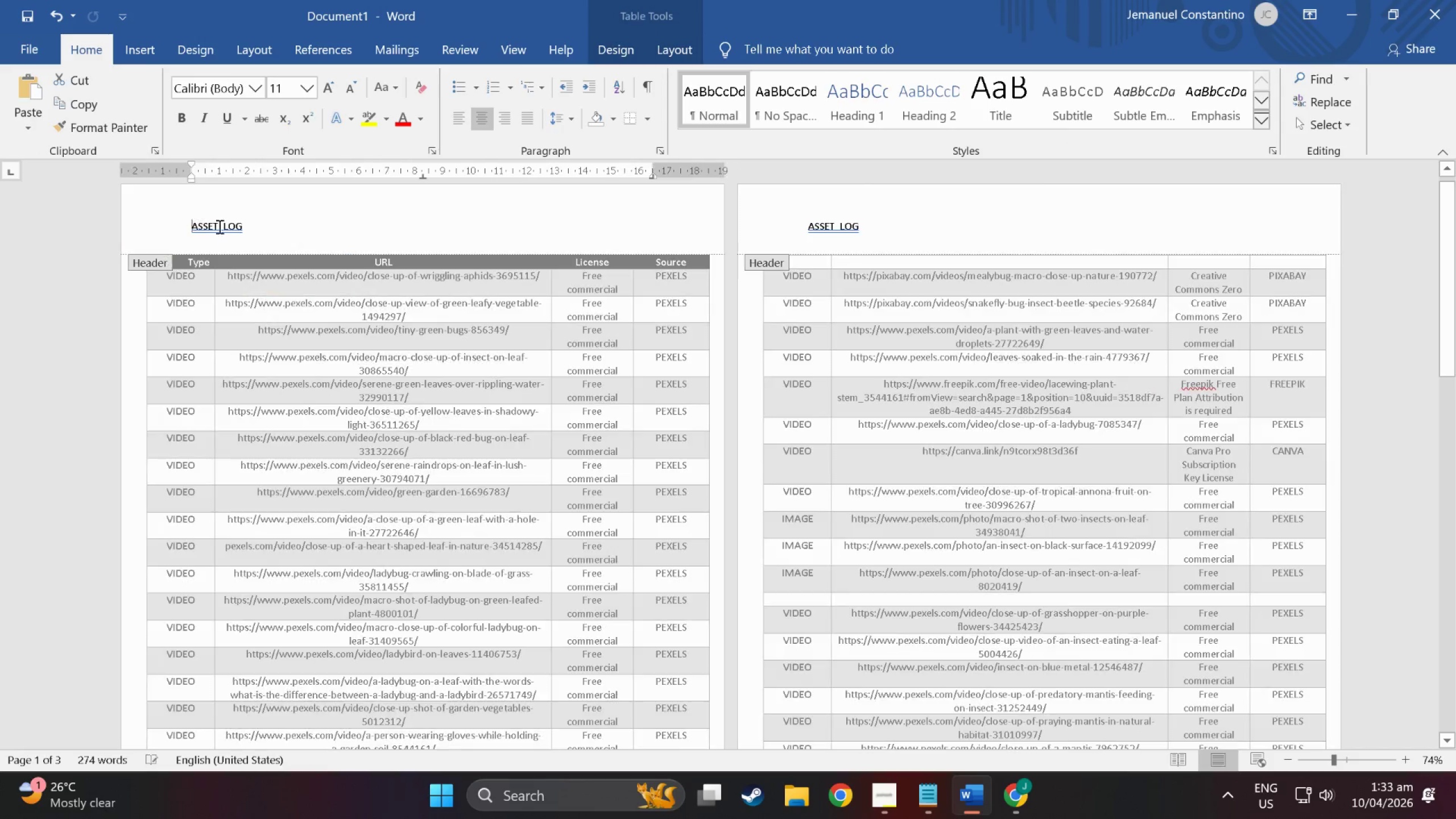 
triple_click([218, 226])
 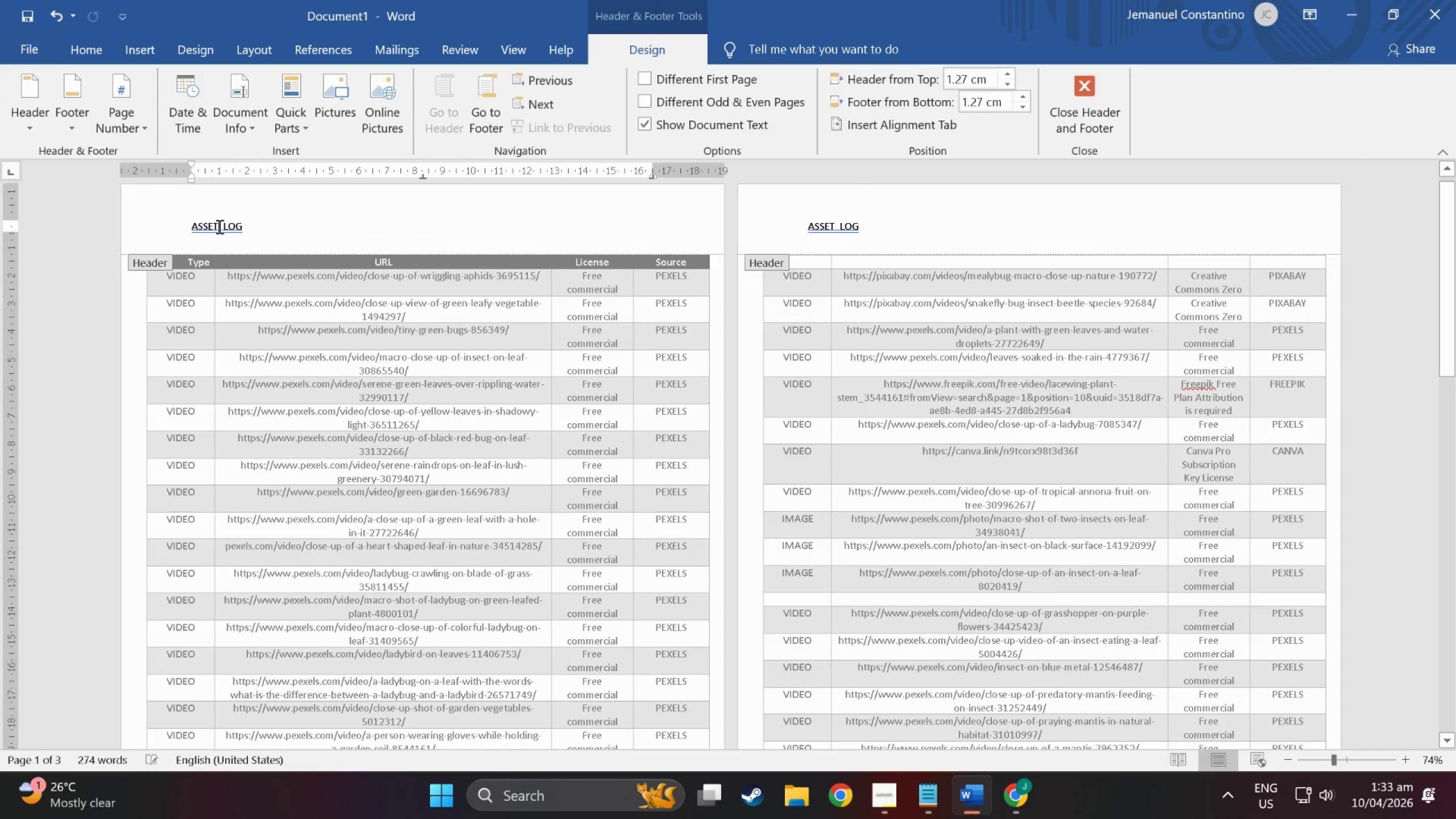 
triple_click([218, 226])
 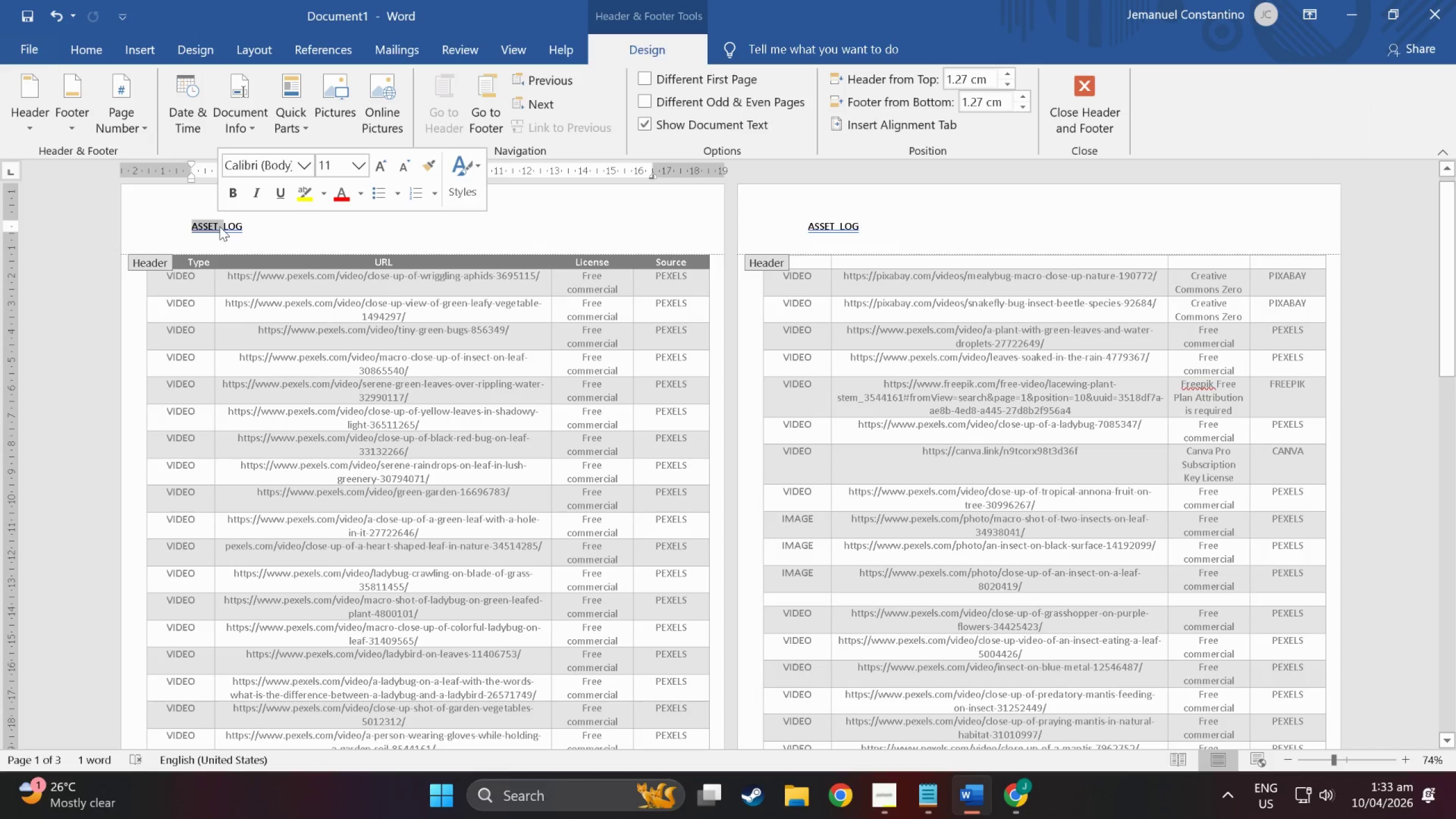 
left_click([220, 226])
 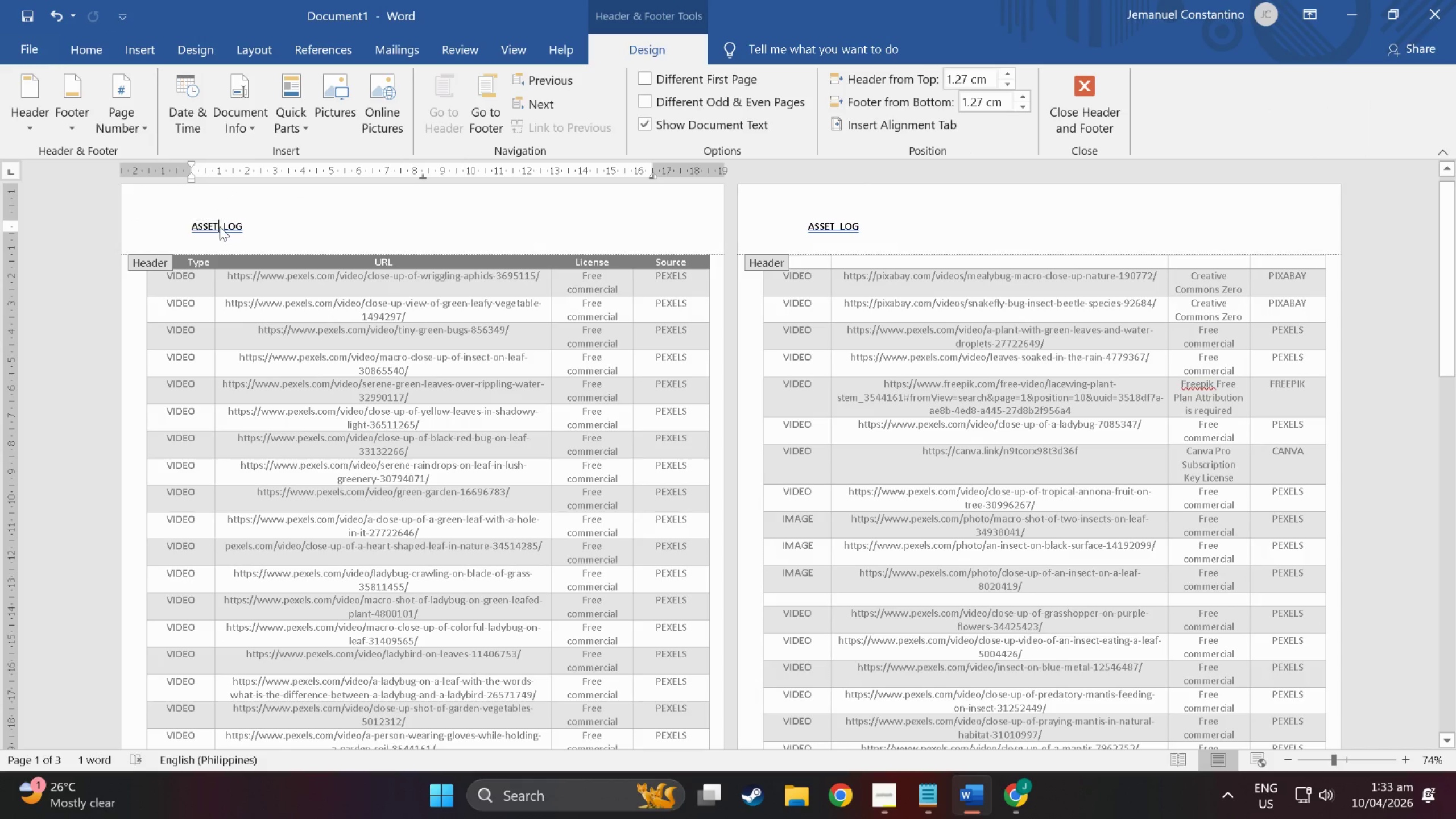 
right_click([220, 226])
 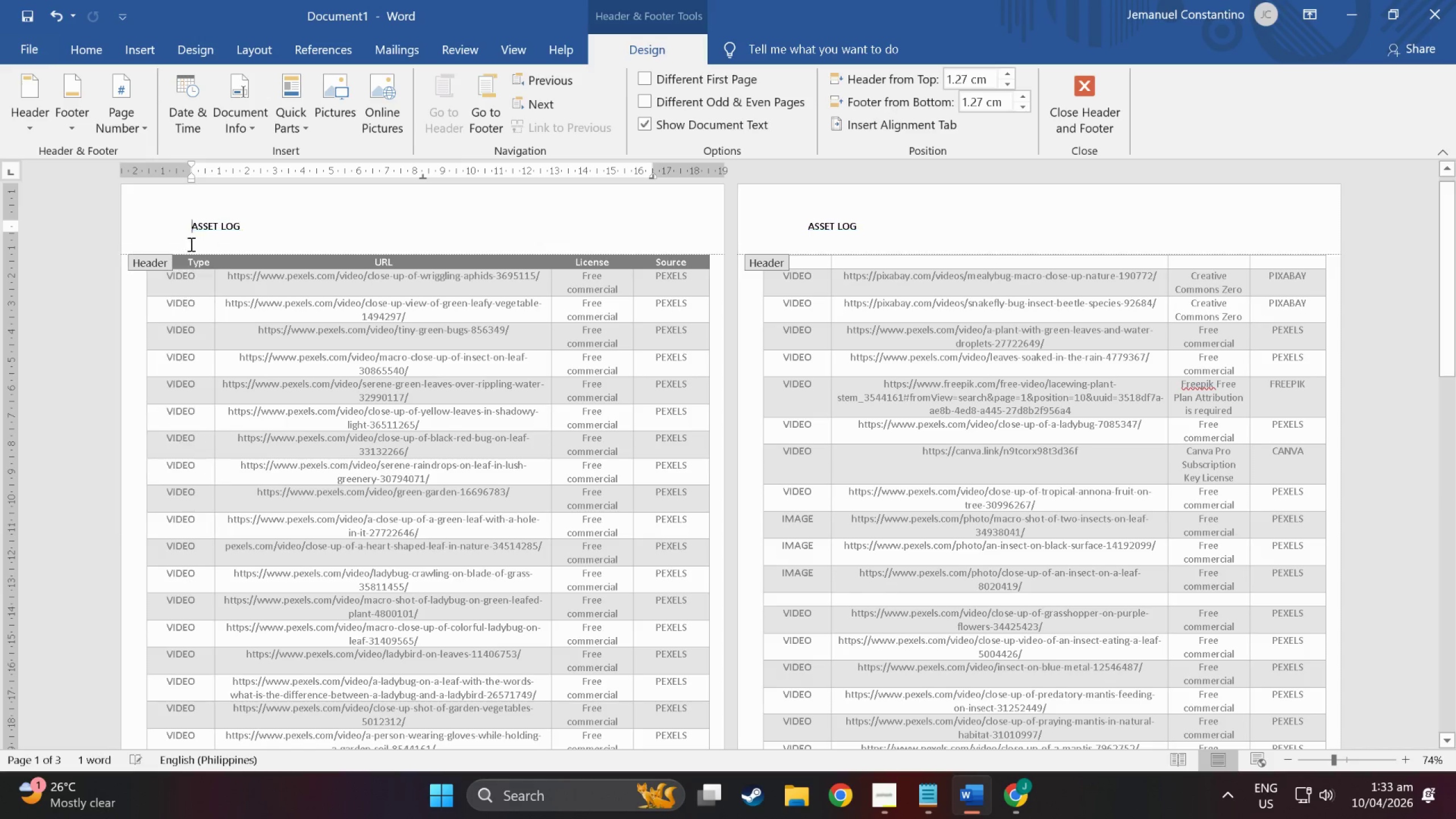 
double_click([585, 421])
 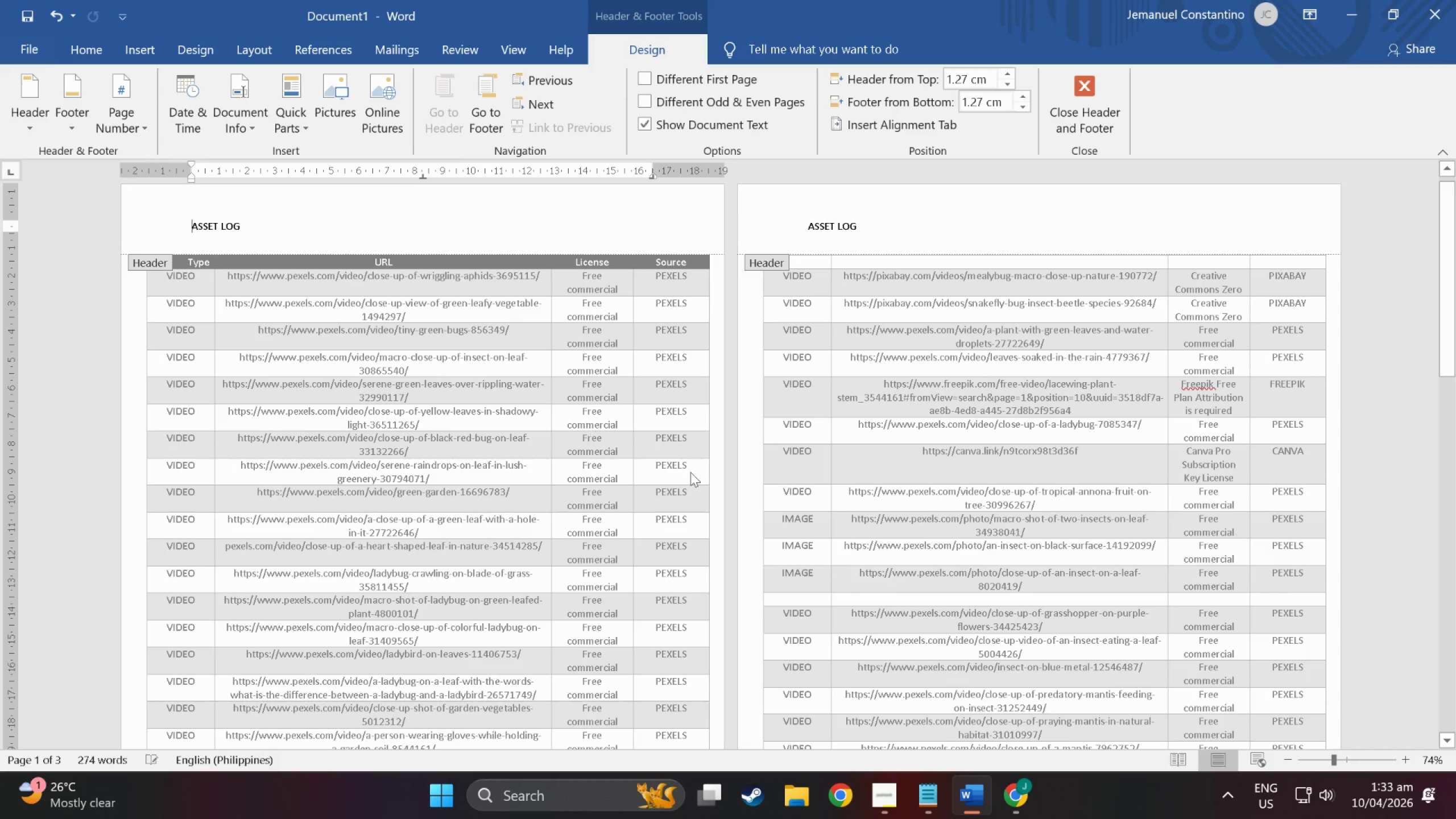 
double_click([1025, 516])
 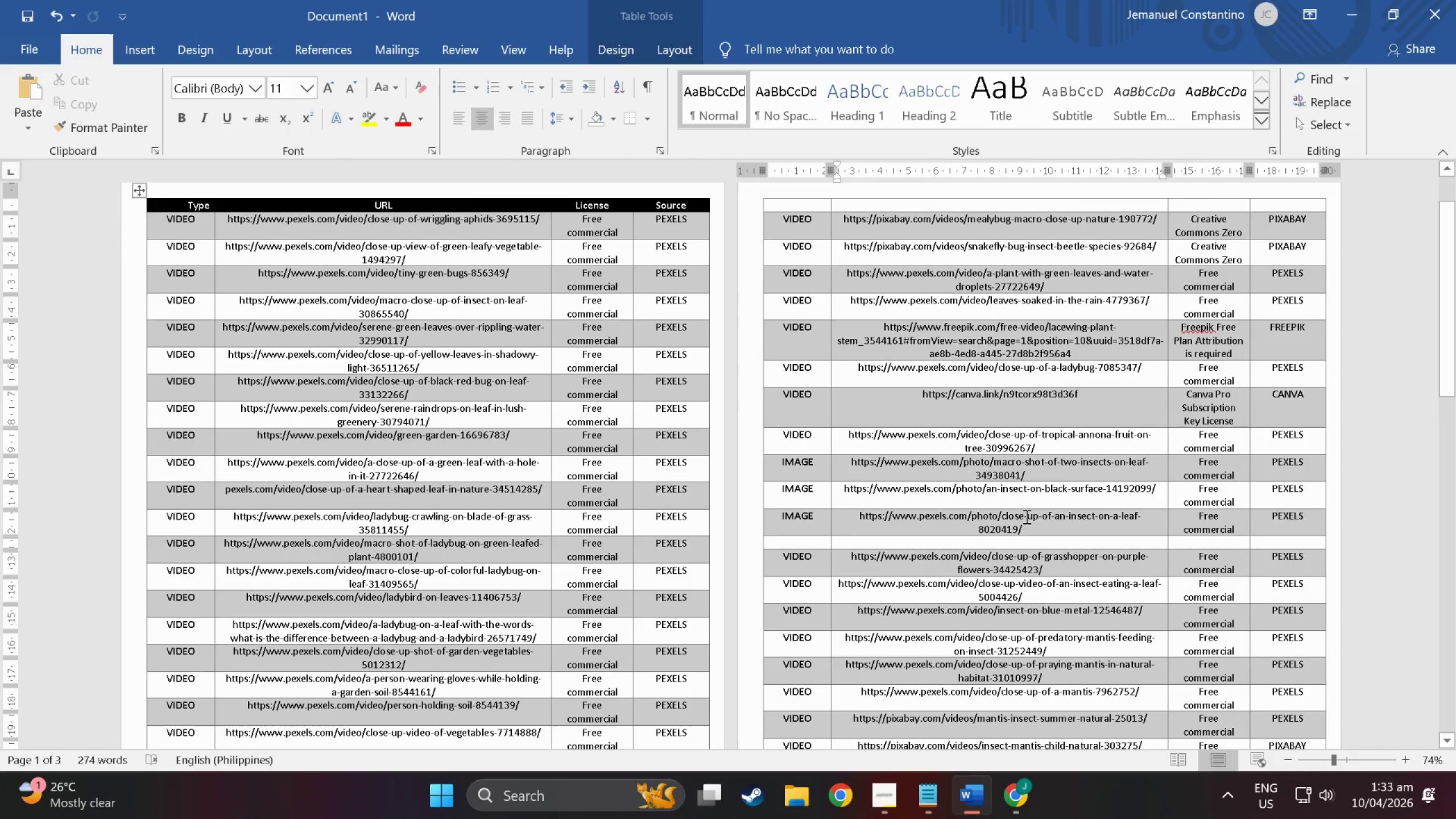 
scroll: coordinate [1227, 454], scroll_direction: down, amount: 12.0
 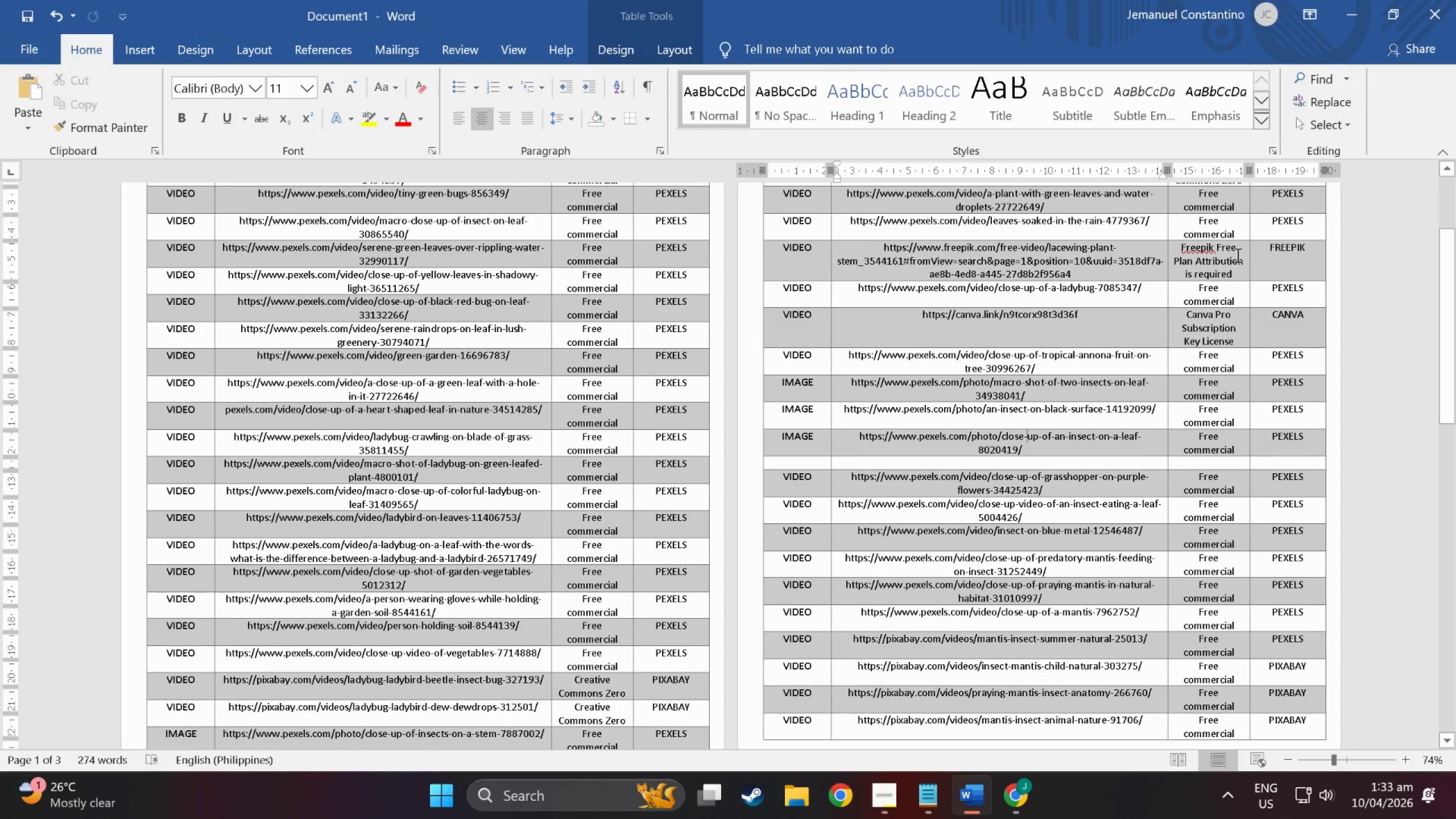 
scroll: coordinate [1236, 255], scroll_direction: up, amount: 2.0
 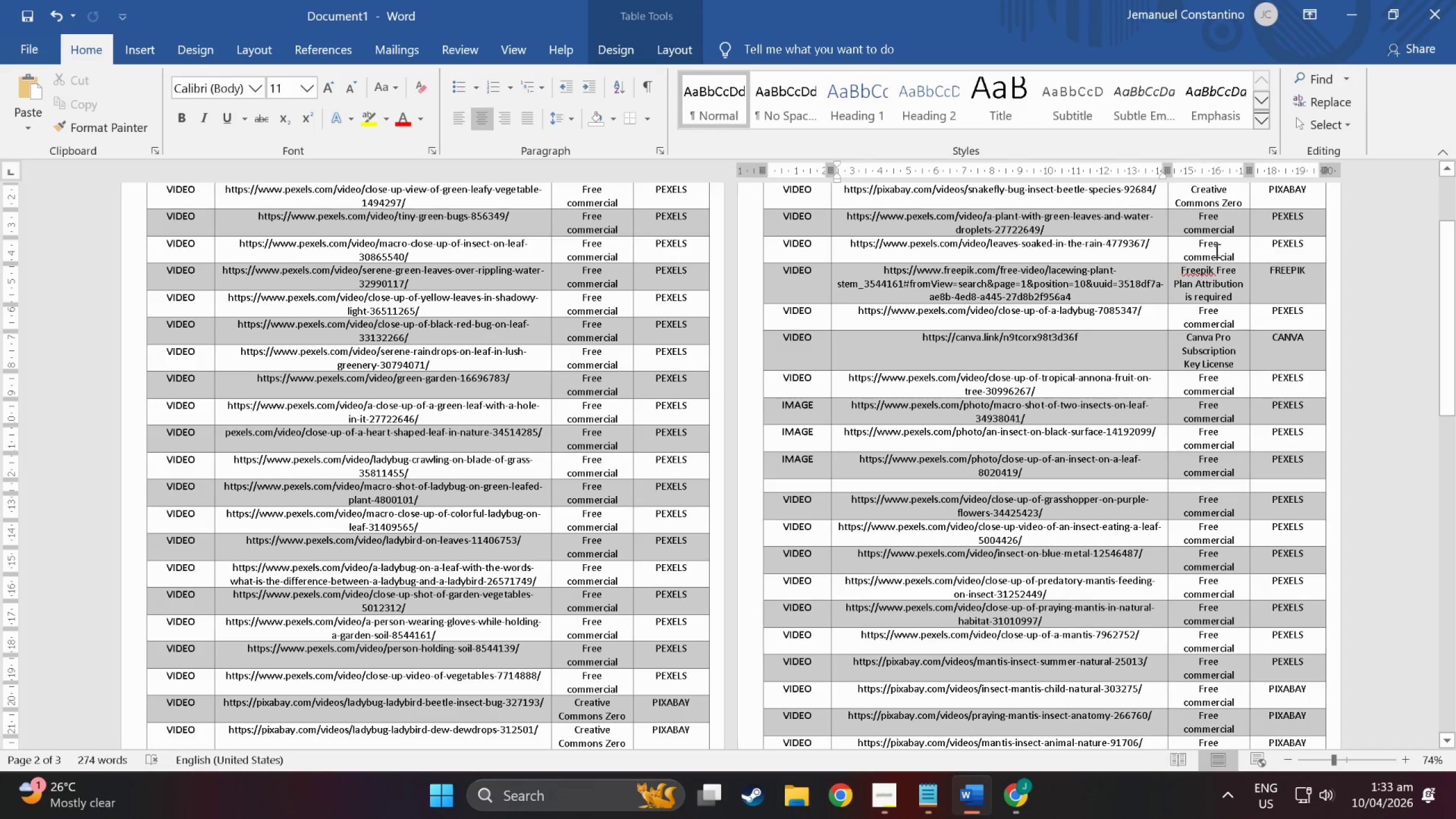 
scroll: coordinate [1255, 458], scroll_direction: down, amount: 12.0
 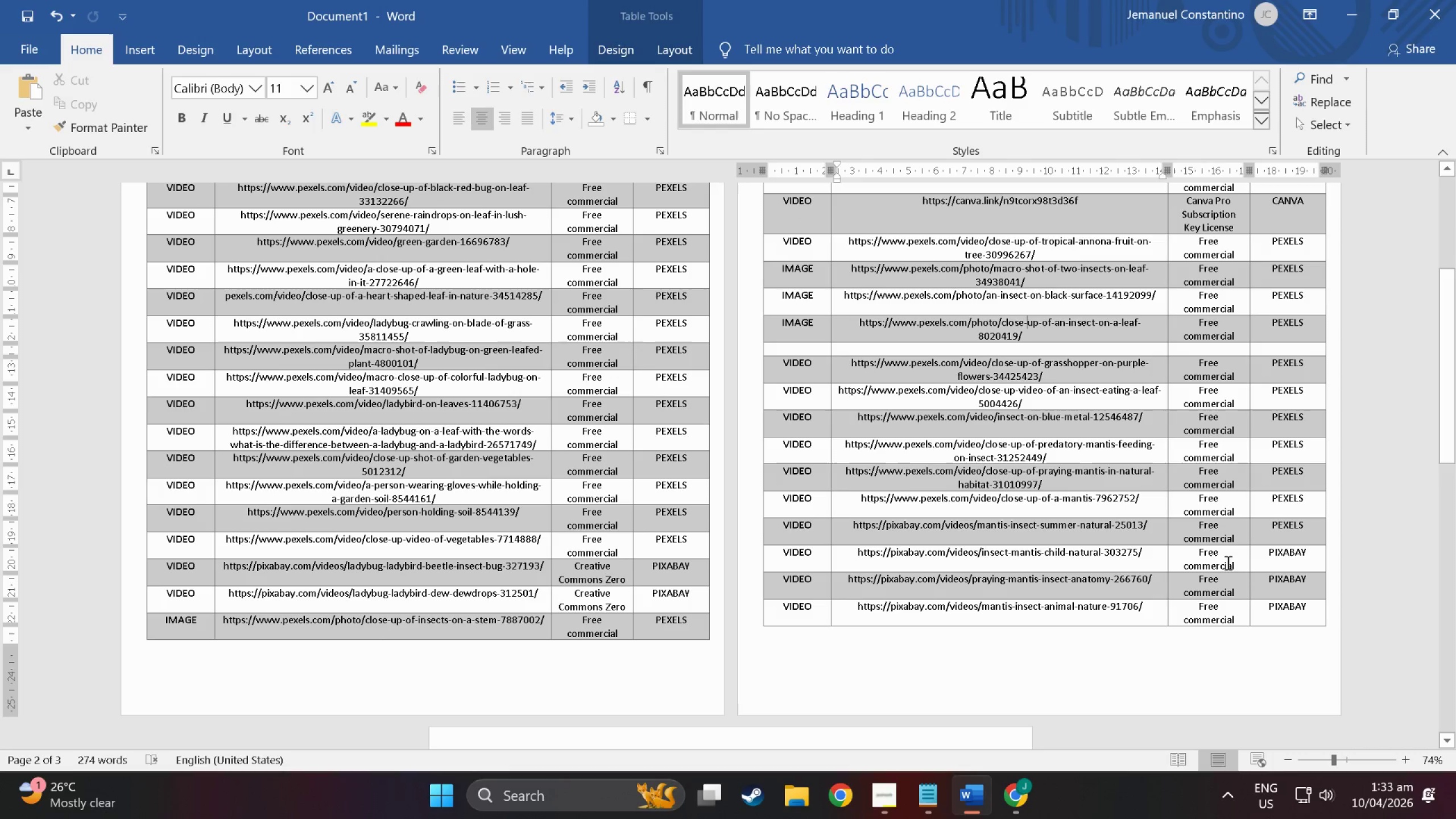 
left_click_drag(start_coordinate=[1243, 566], to_coordinate=[1192, 555])
 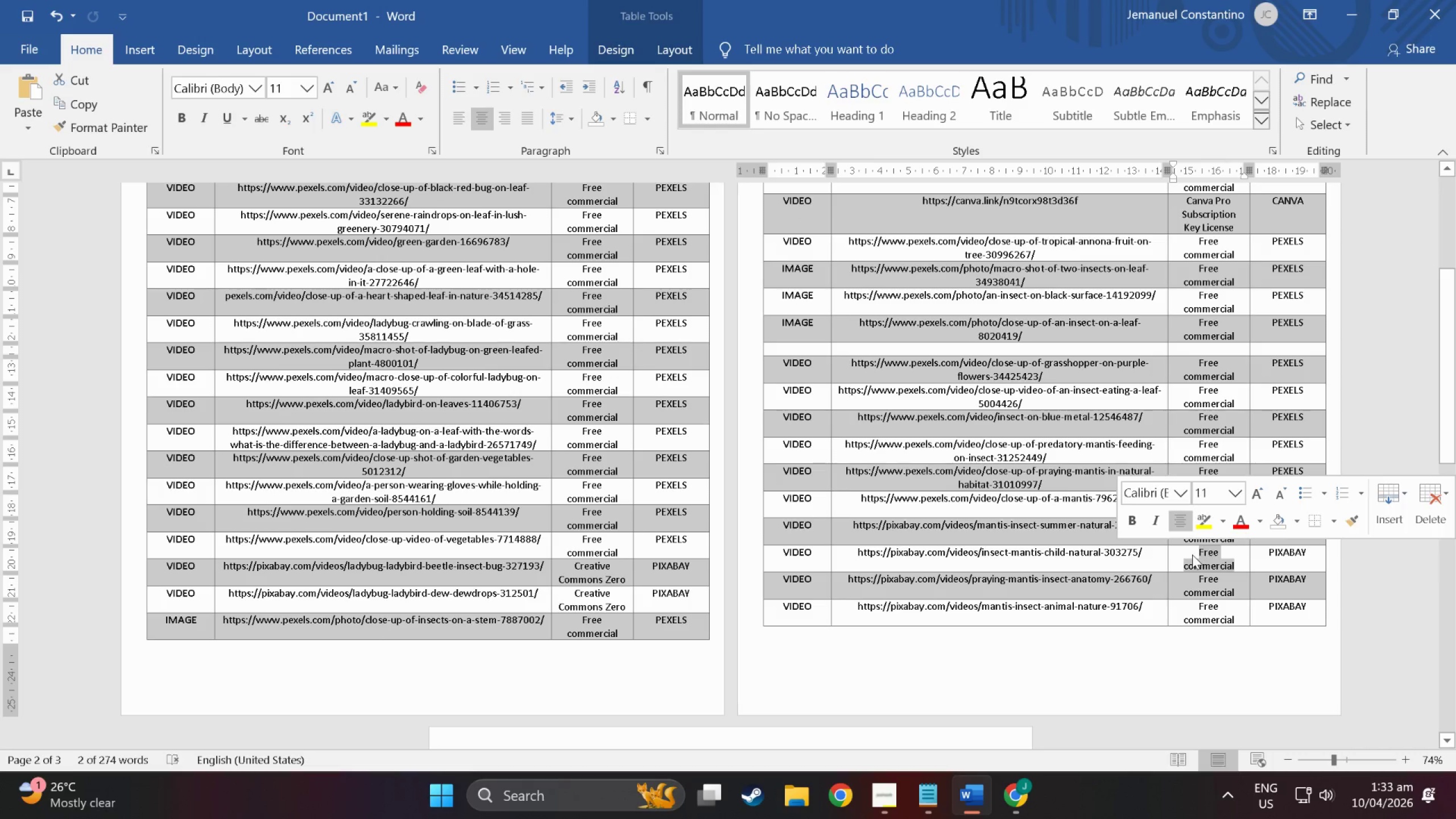 
key(Control+V)
 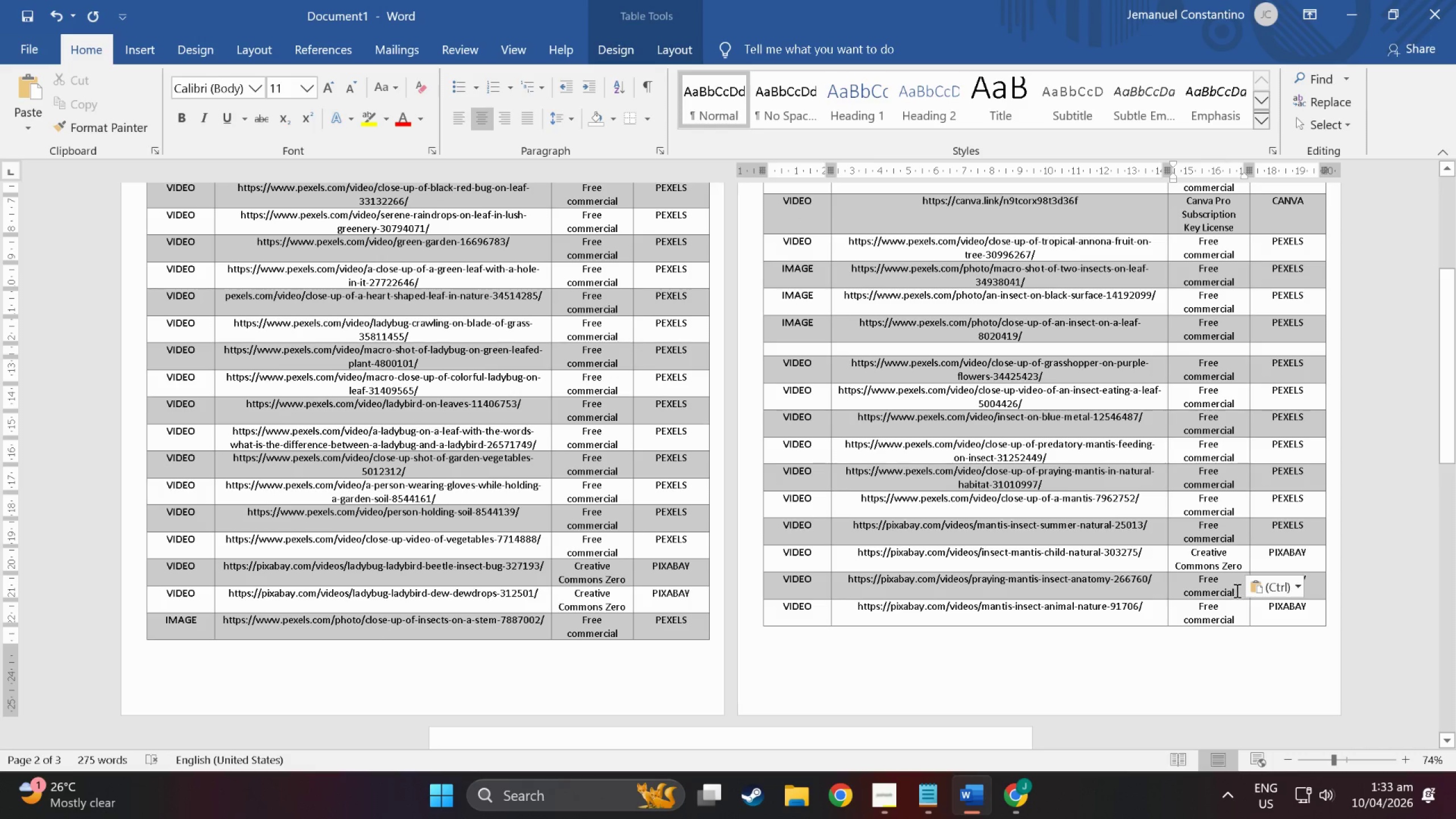 
left_click_drag(start_coordinate=[1237, 592], to_coordinate=[1190, 582])
 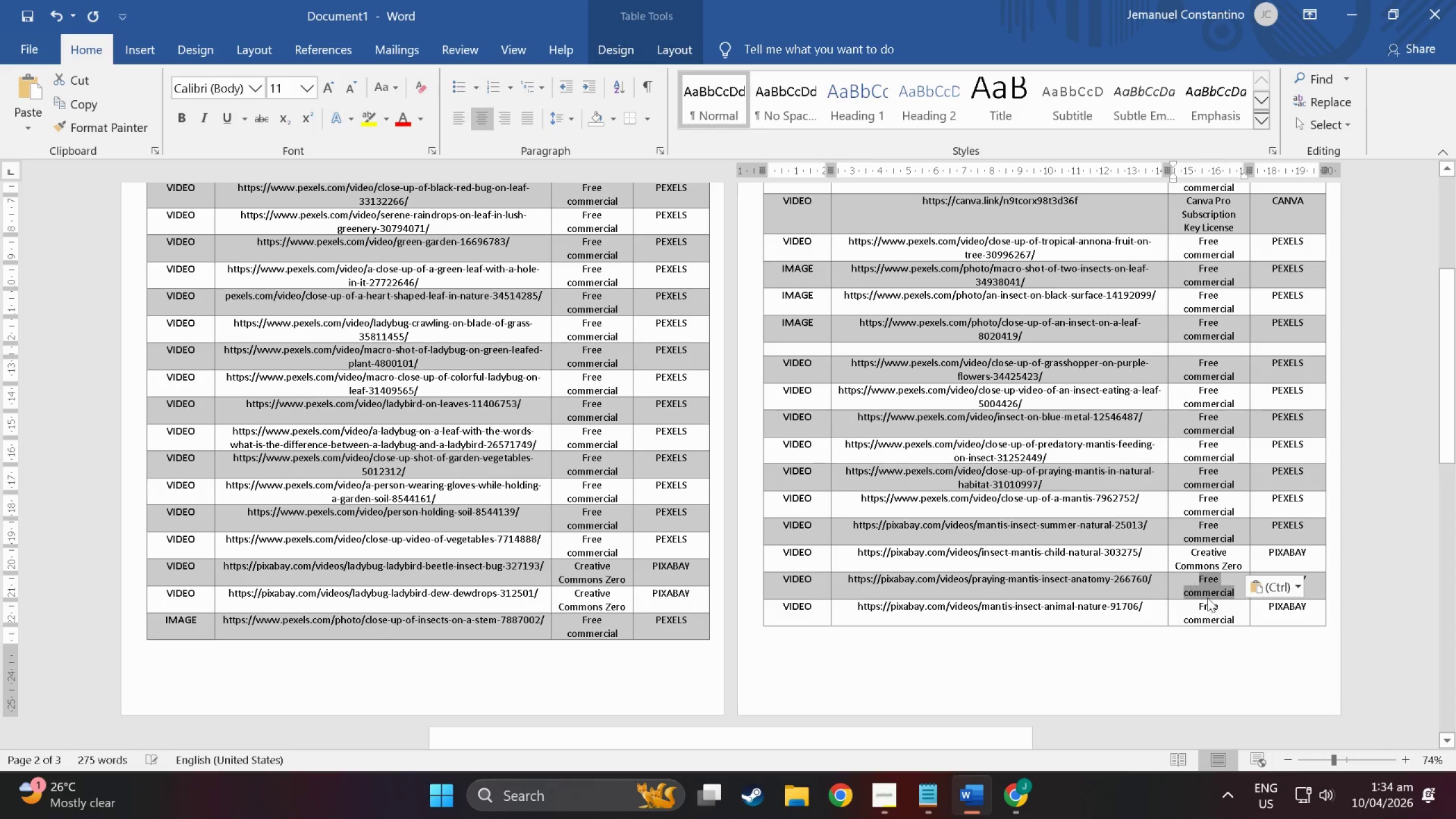 
key(Control+V)
 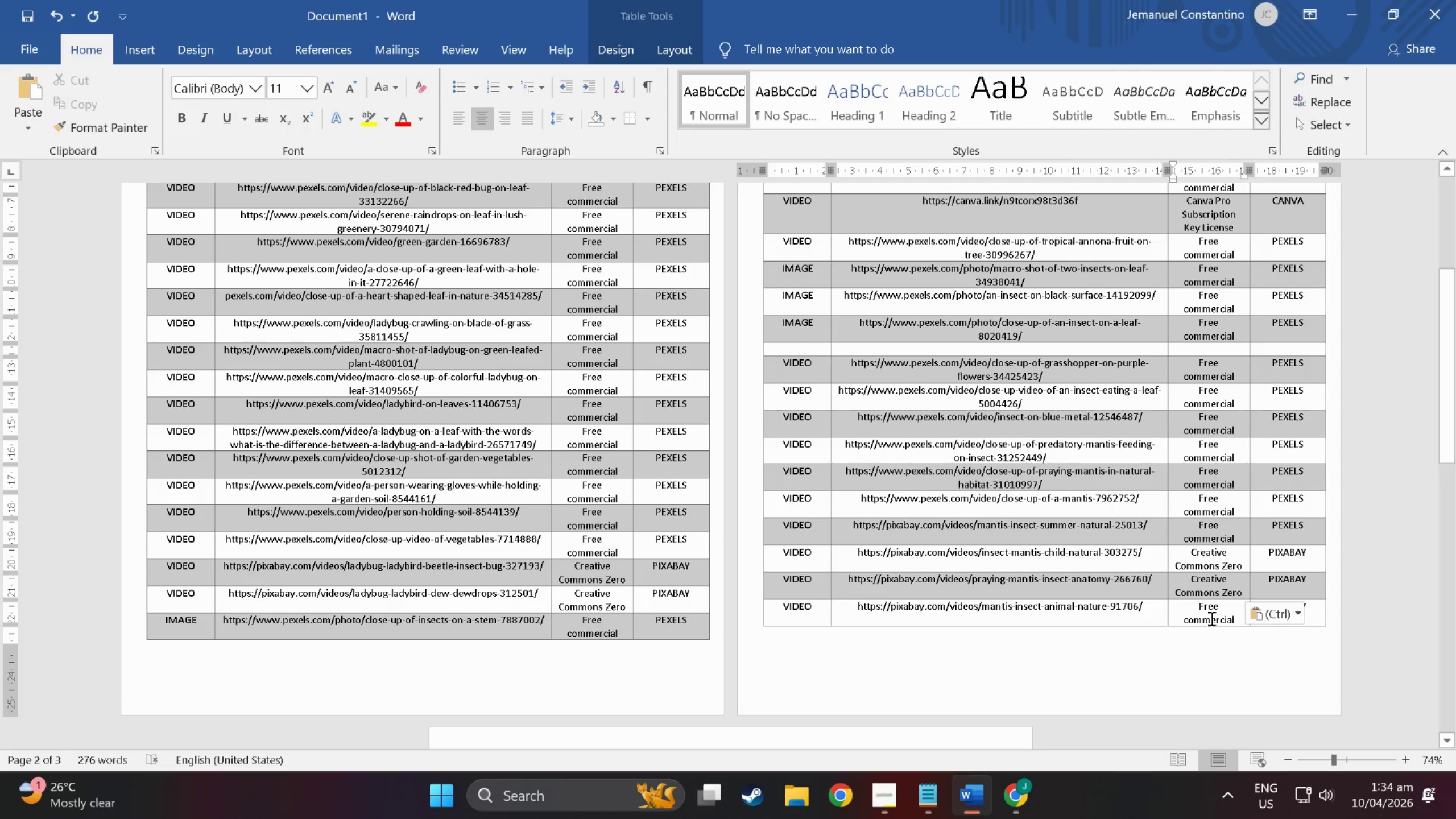 
left_click([1210, 618])
 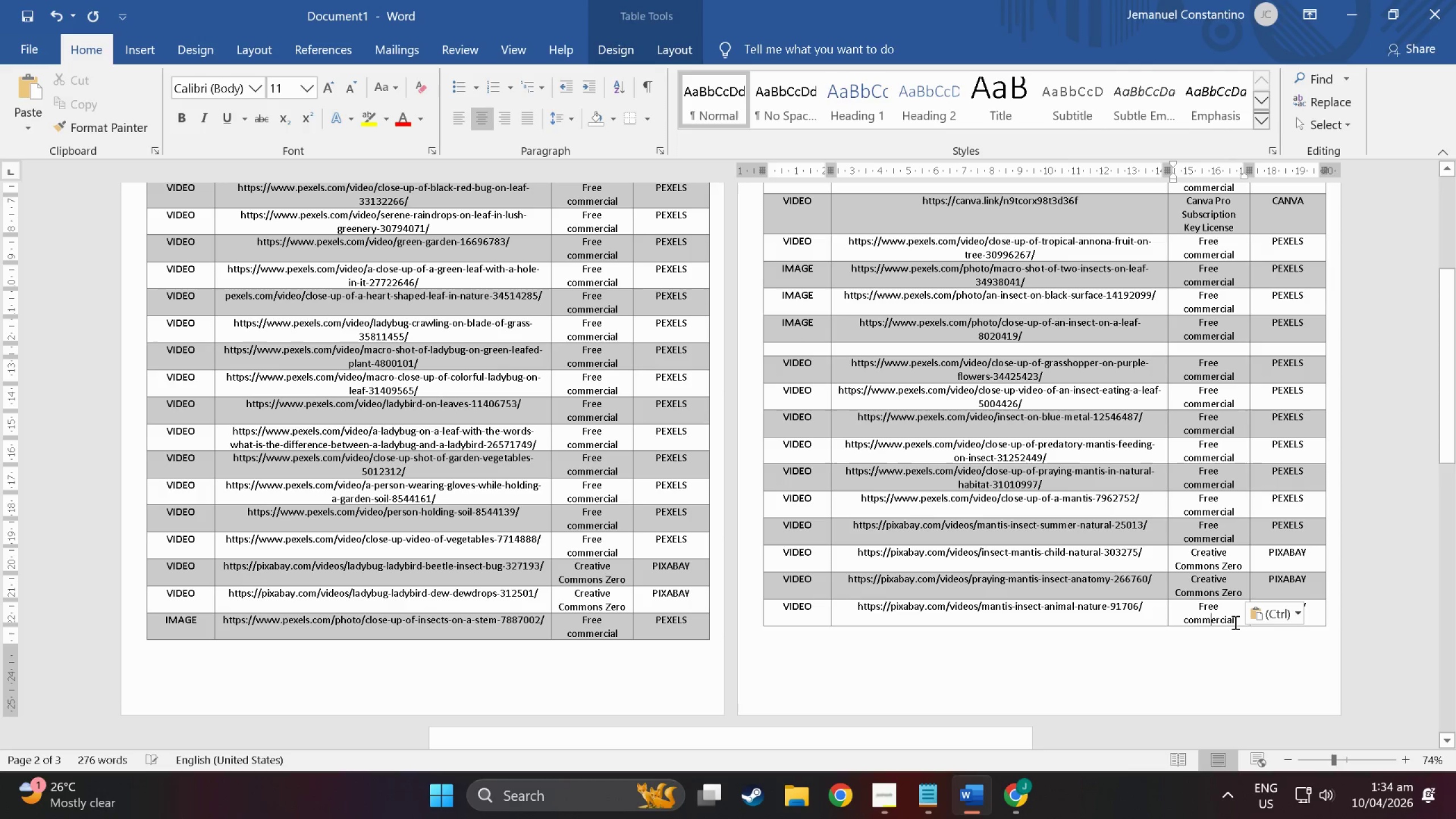 
left_click_drag(start_coordinate=[1234, 622], to_coordinate=[1194, 612])
 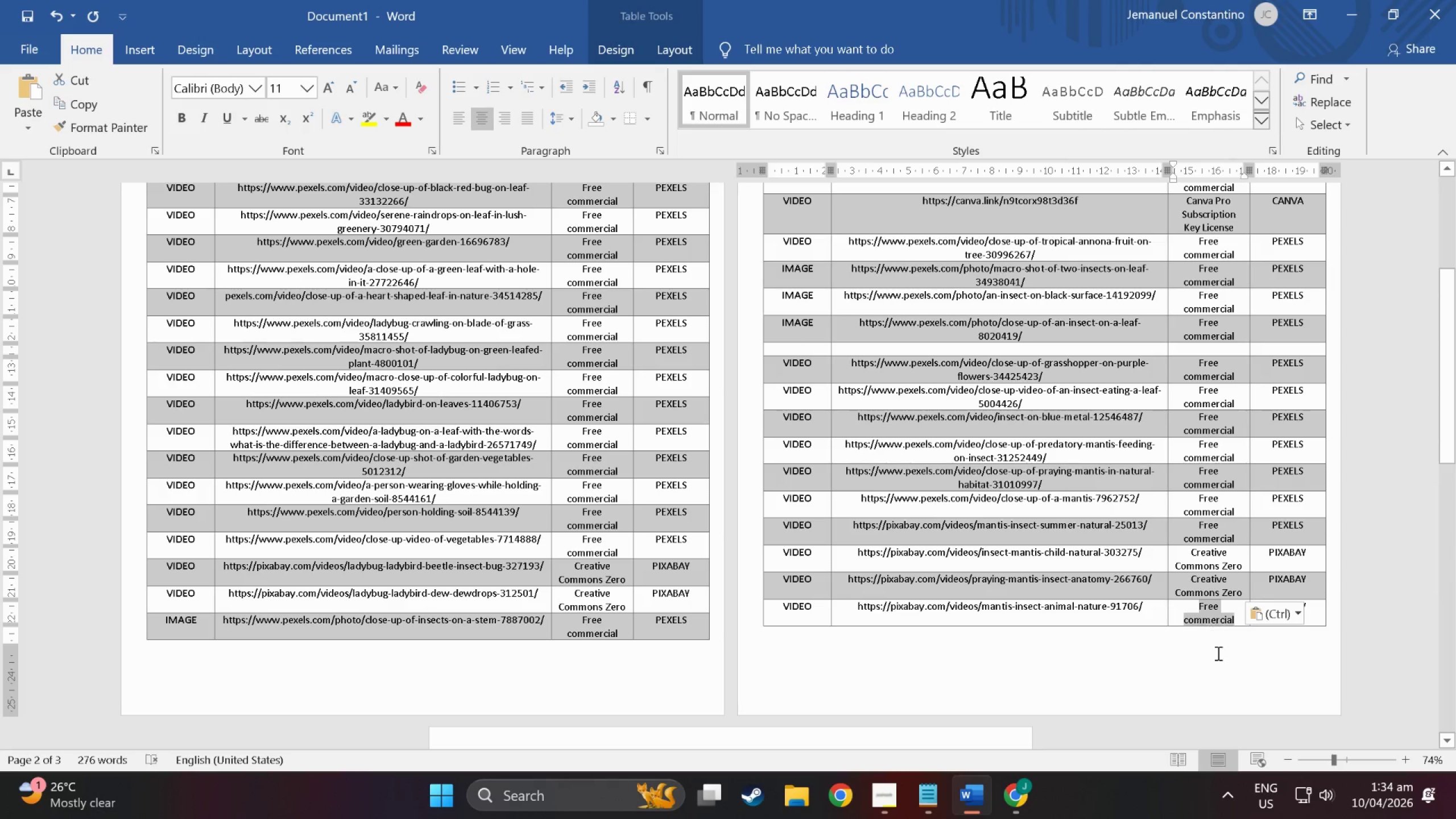 
key(Control+V)
 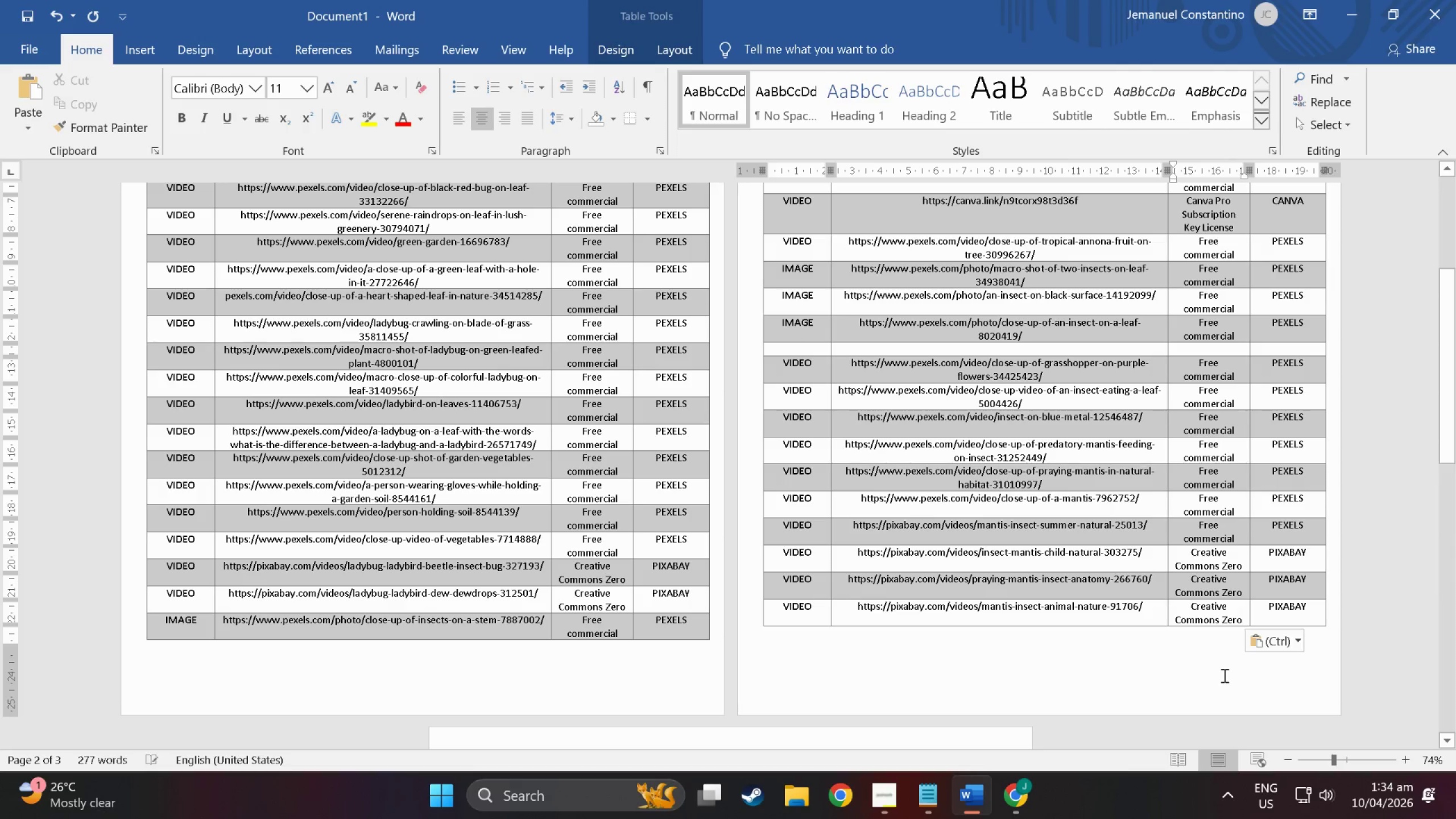 
left_click([1223, 675])
 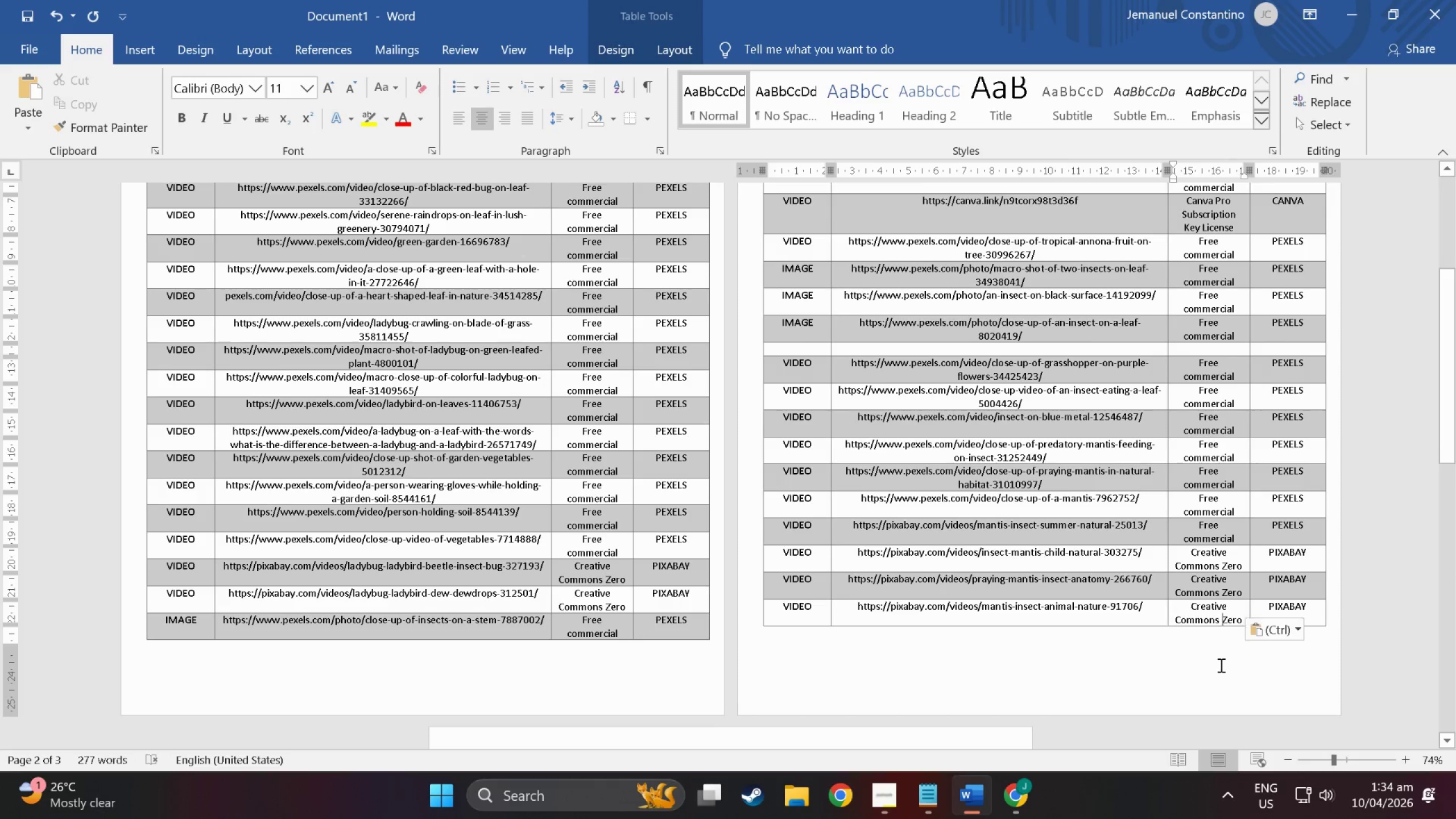 
scroll: coordinate [1143, 659], scroll_direction: down, amount: 18.0
 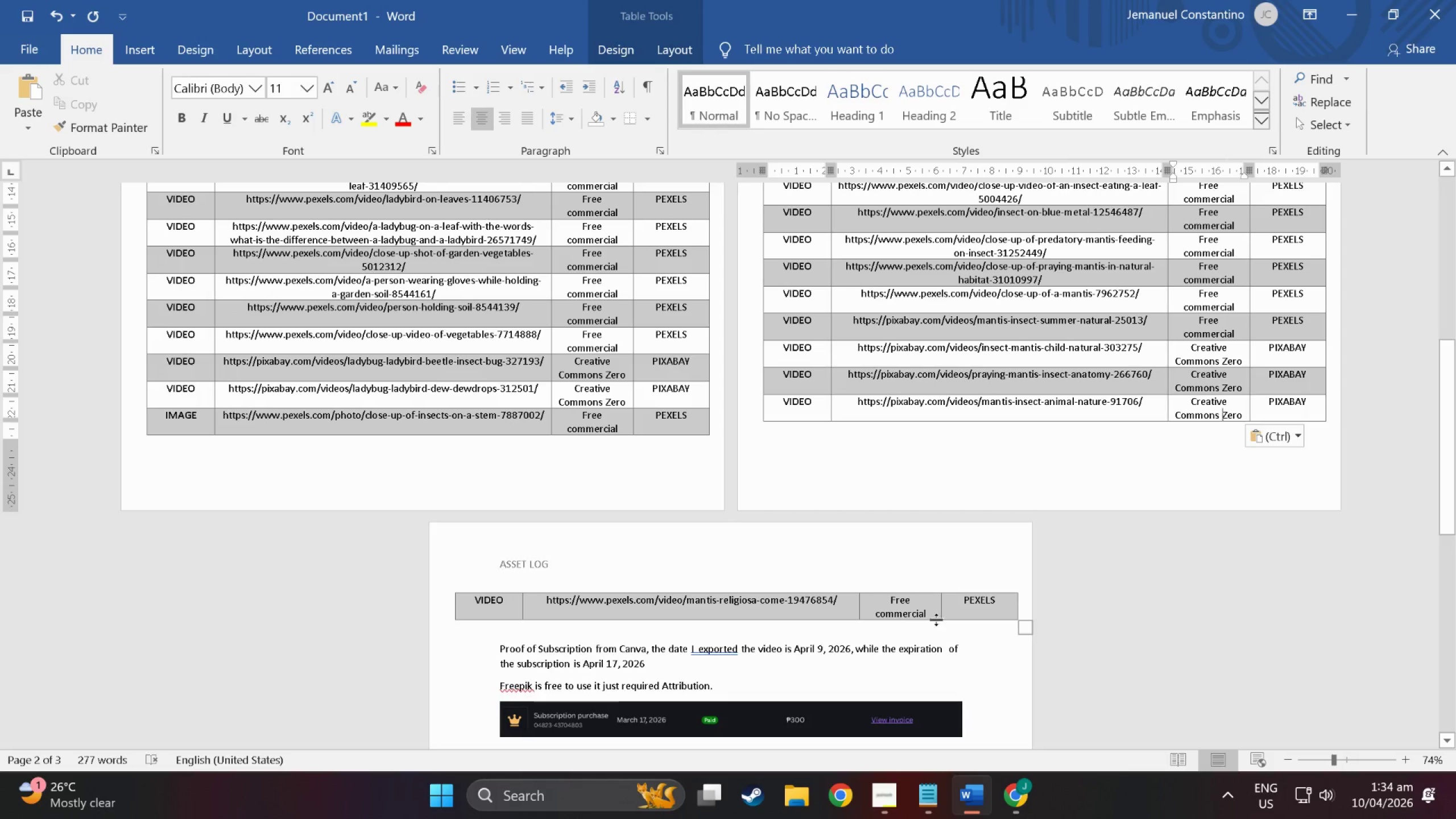 
scroll: coordinate [935, 485], scroll_direction: up, amount: 11.0
 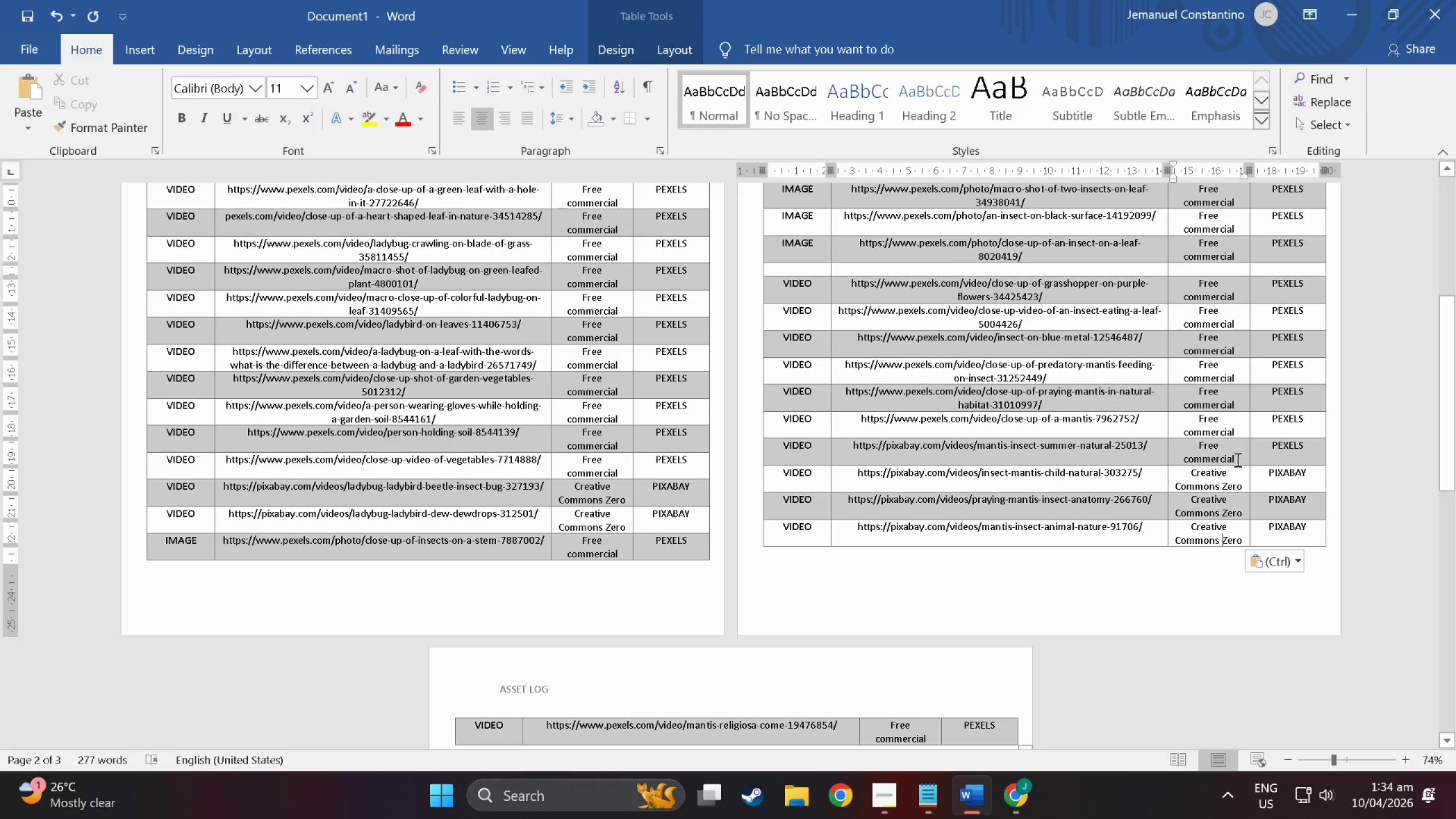 
left_click_drag(start_coordinate=[1239, 458], to_coordinate=[1176, 446])
 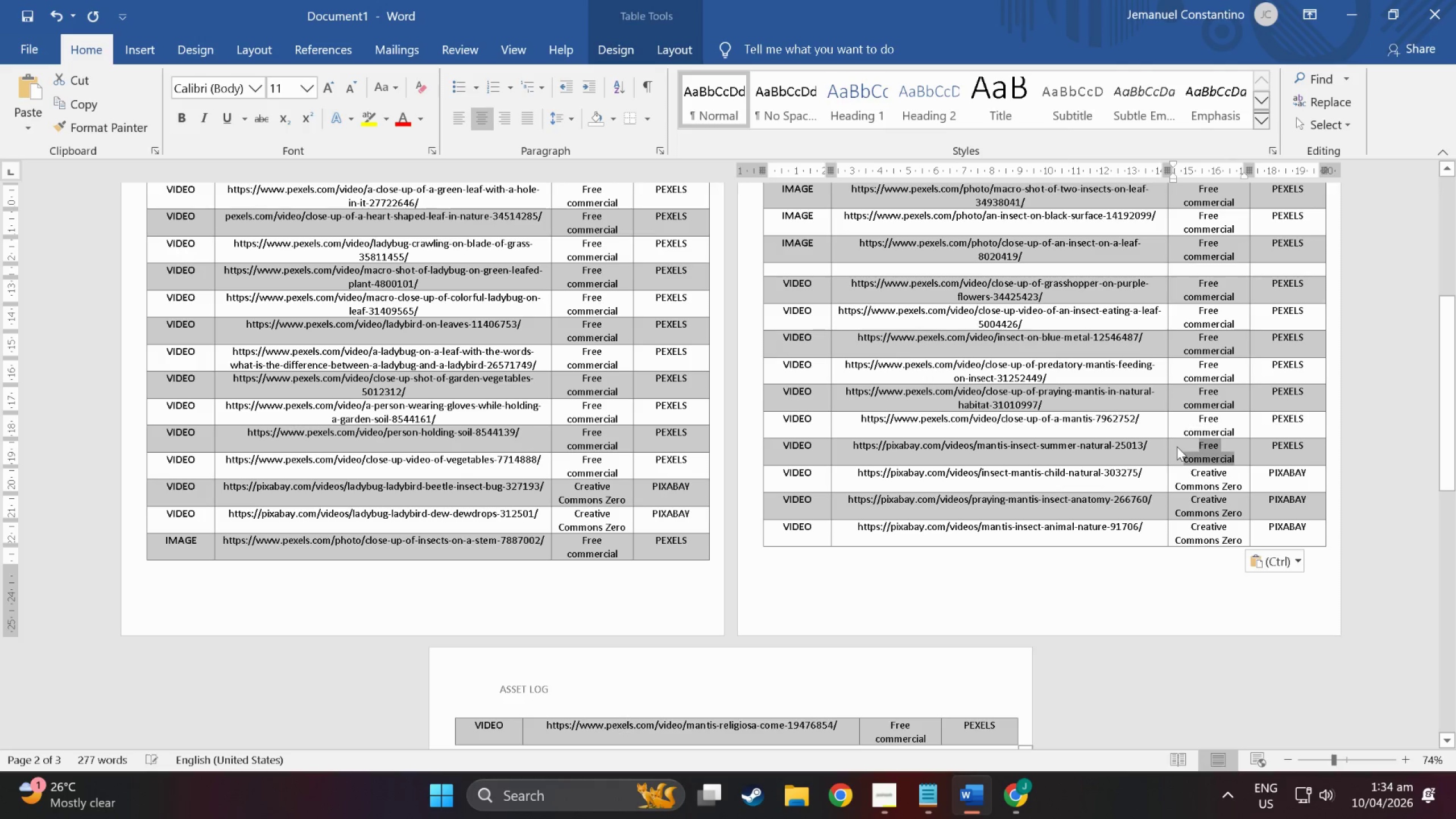 
key(Control+ControlLeft)
 